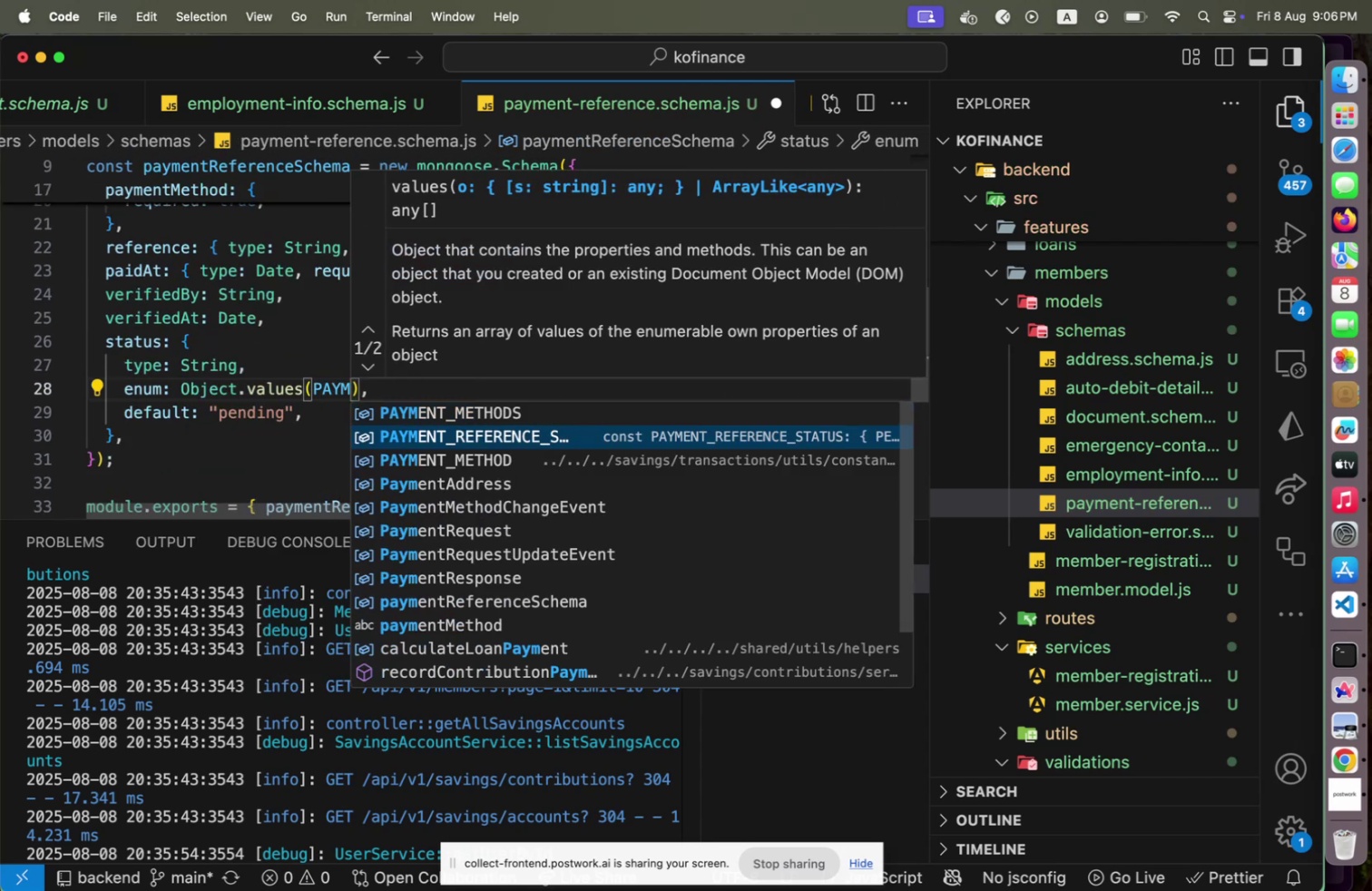 
key(Shift+ArrowUp)
 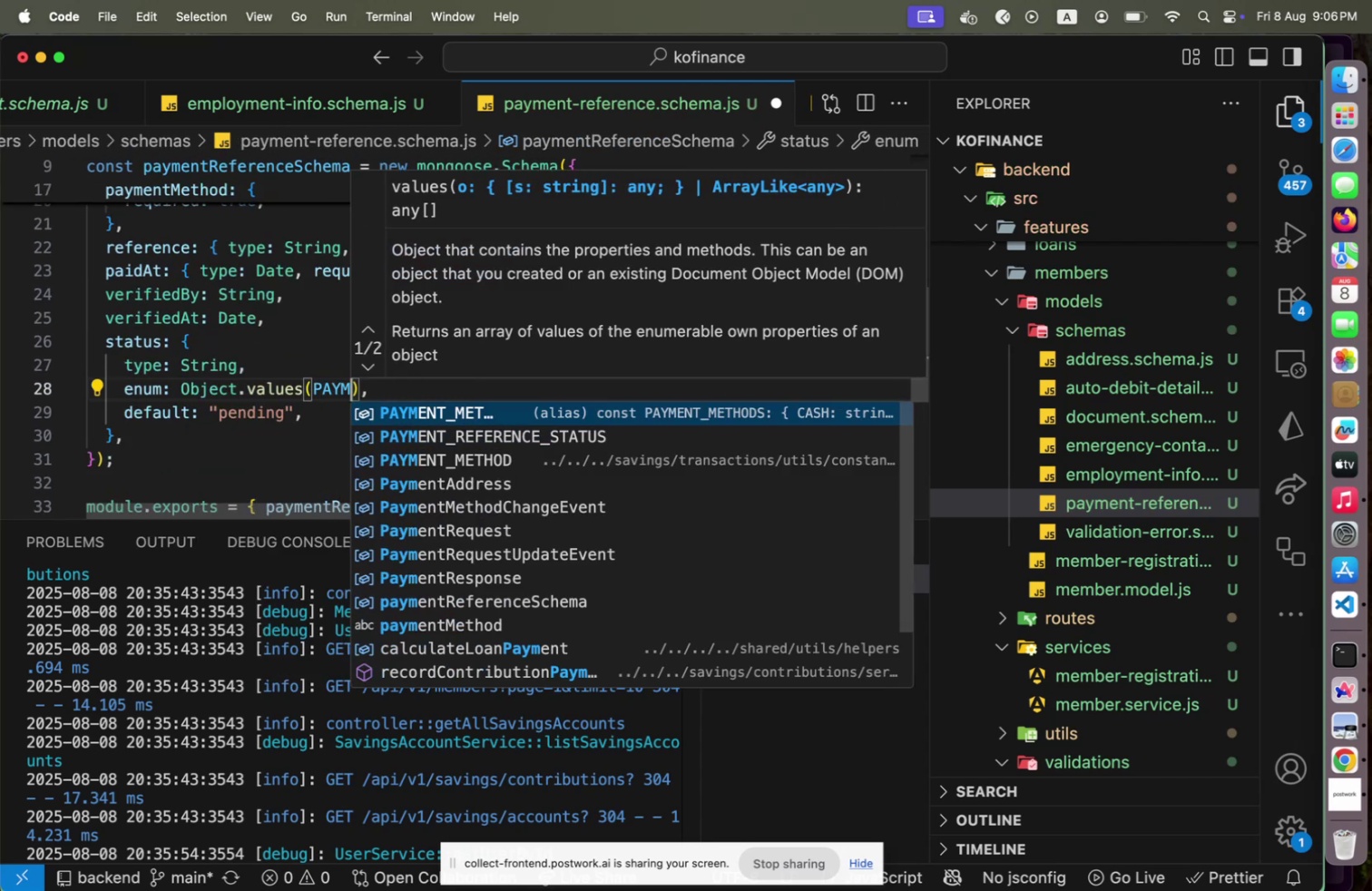 
key(Shift+ArrowDown)
 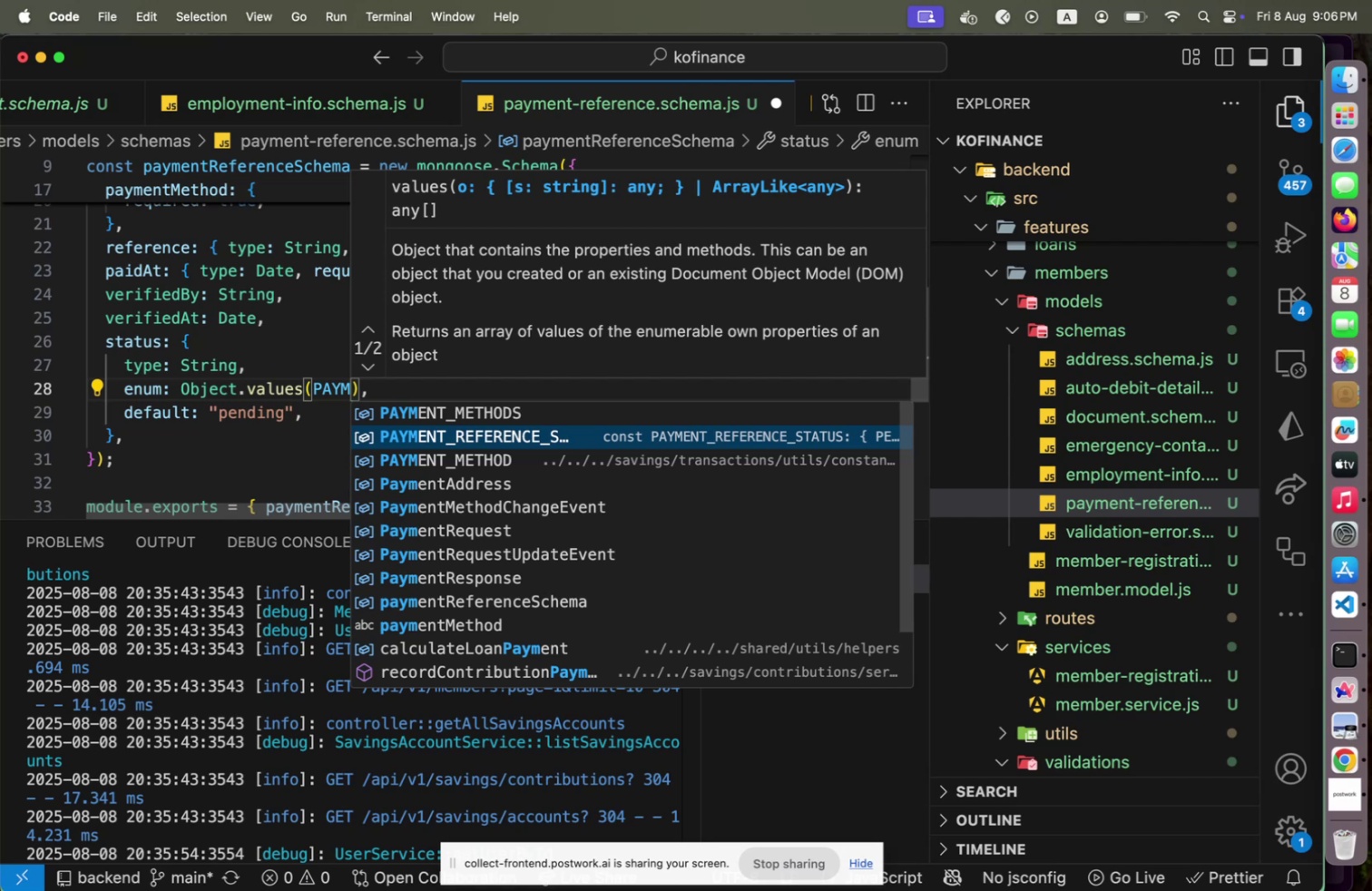 
key(Shift+ArrowDown)
 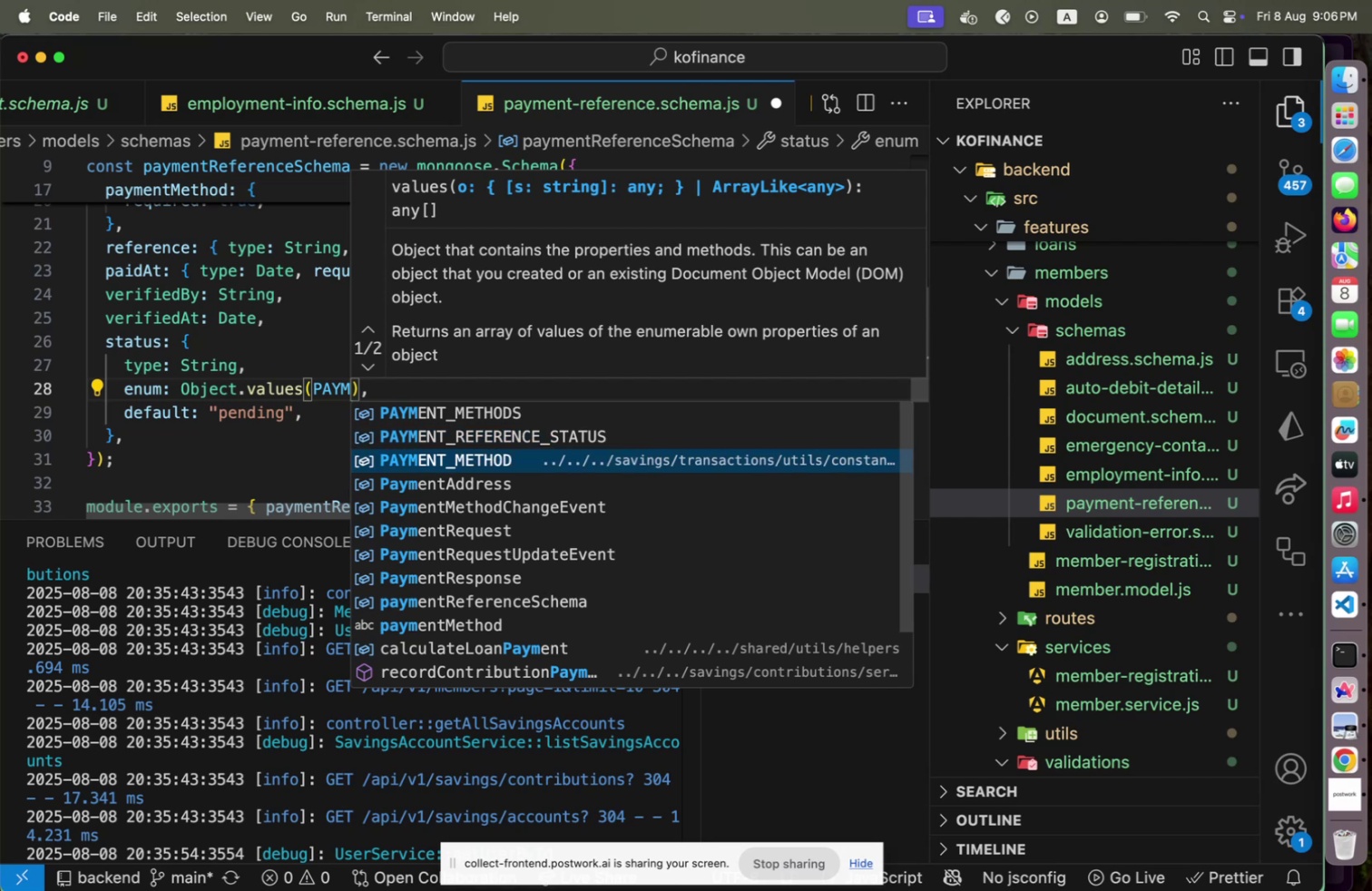 
key(Shift+ArrowDown)
 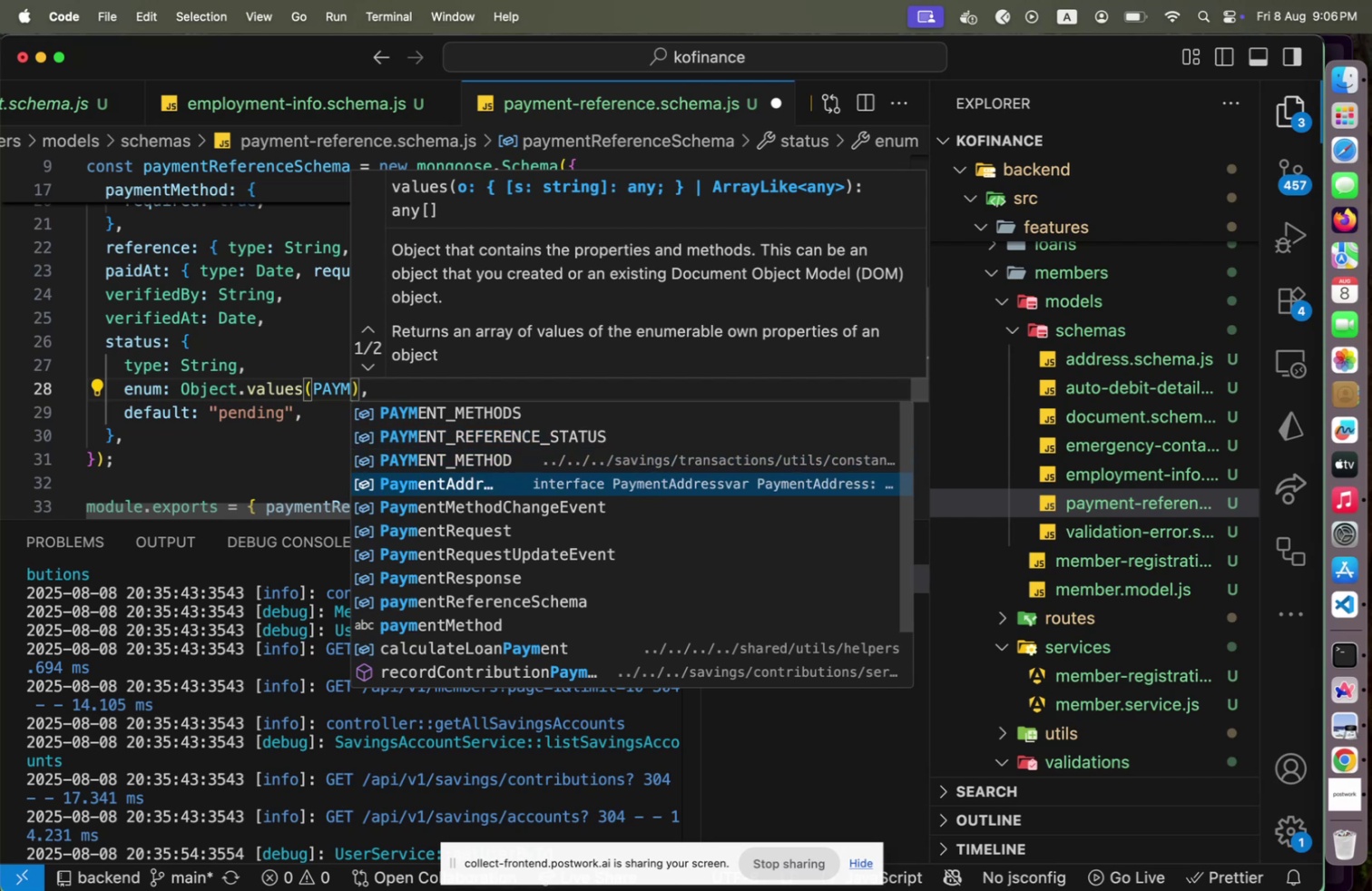 
type(ENT_R)
 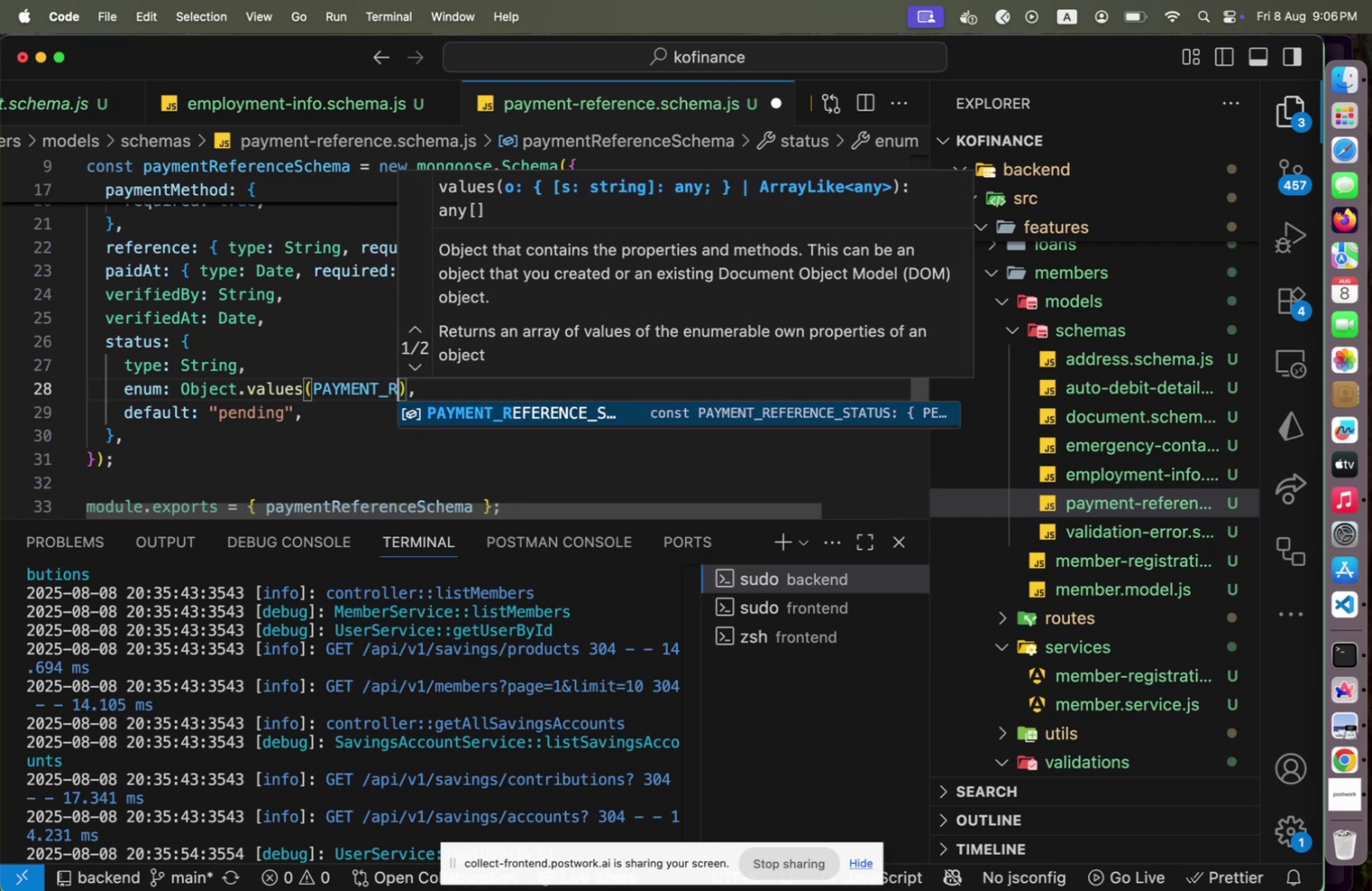 
key(Shift+ArrowDown)
 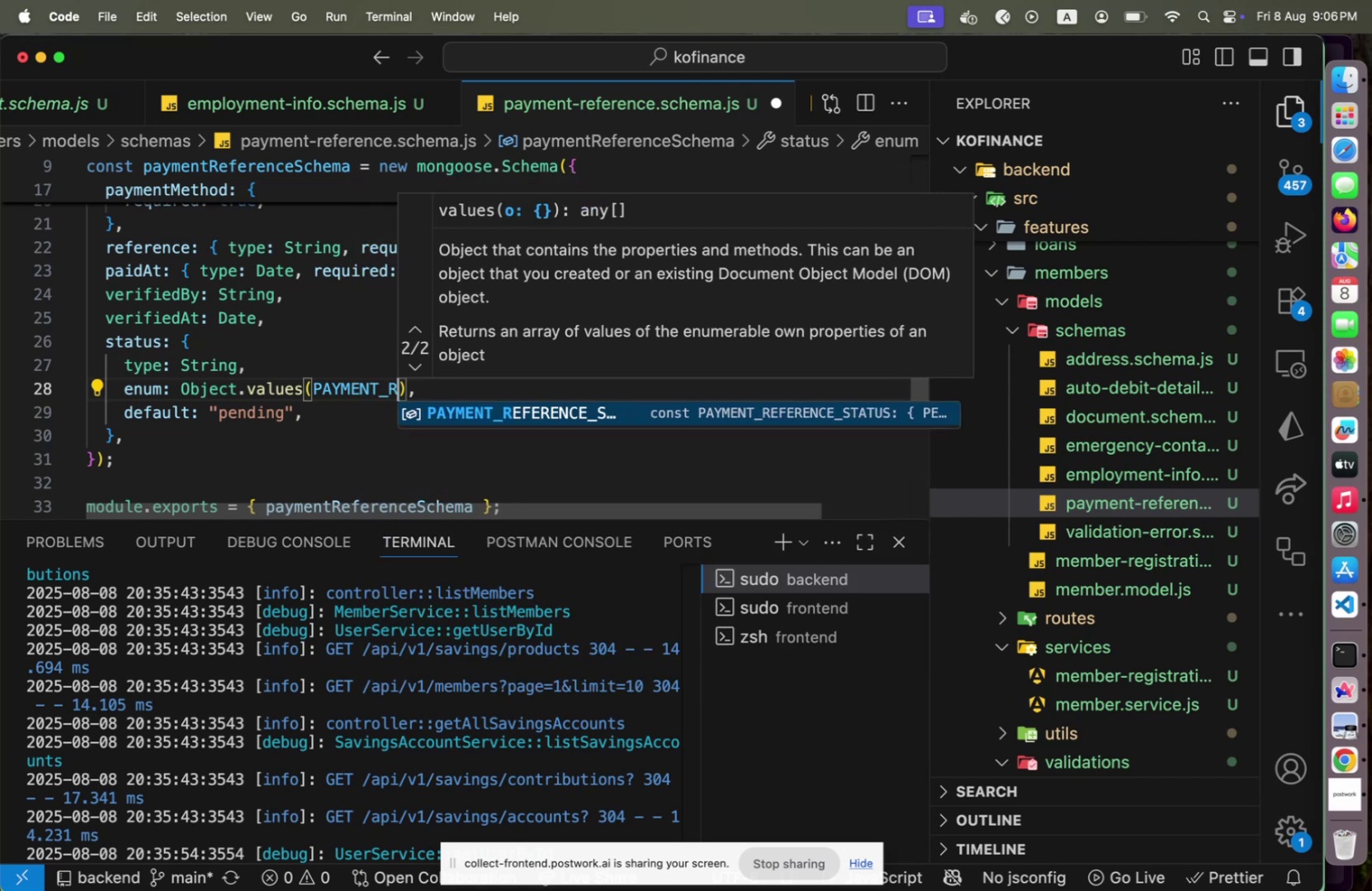 
key(Shift+Enter)
 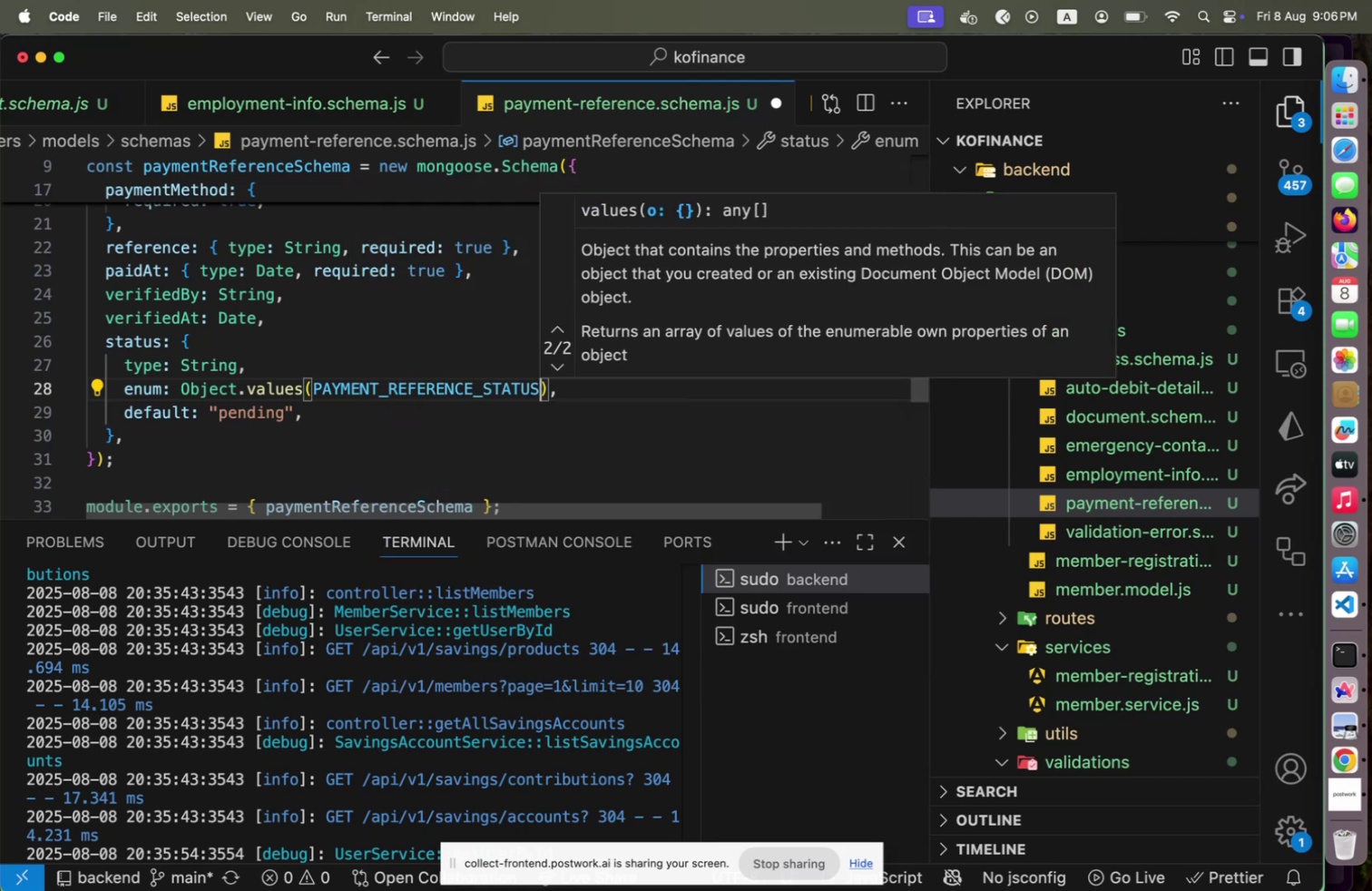 
key(Shift+ArrowUp)
 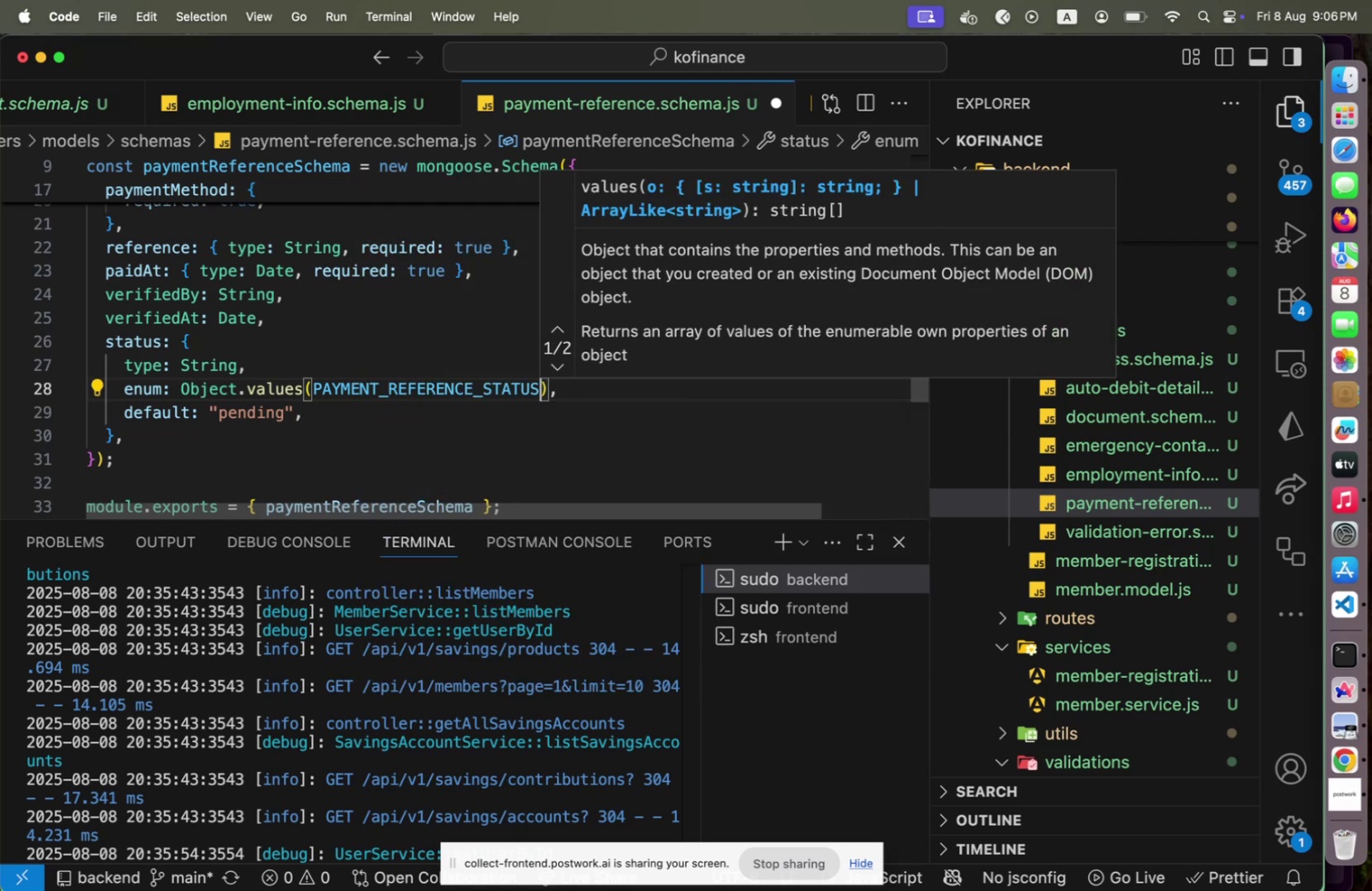 
key(Shift+Escape)
 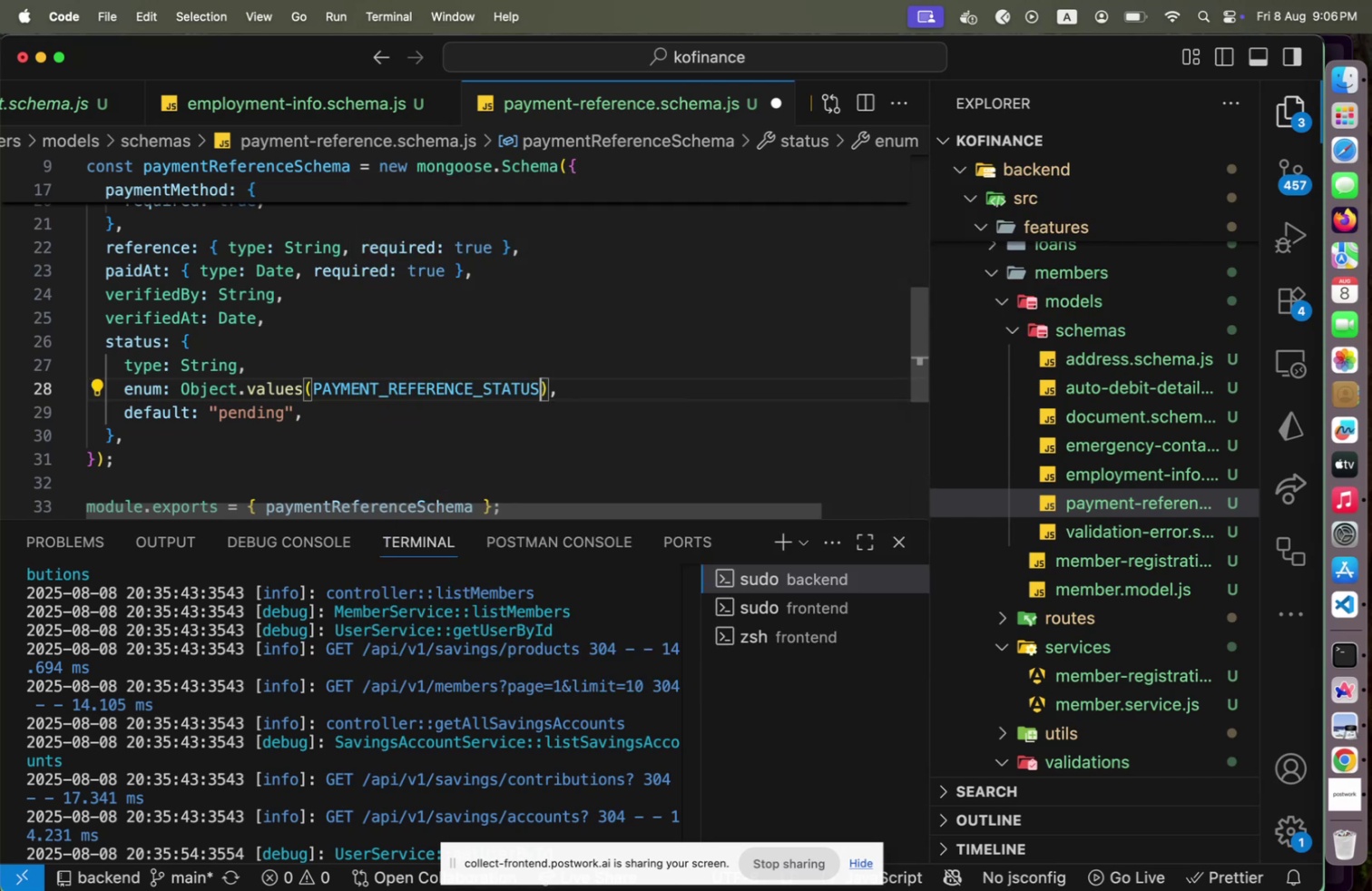 
key(Shift+ArrowUp)
 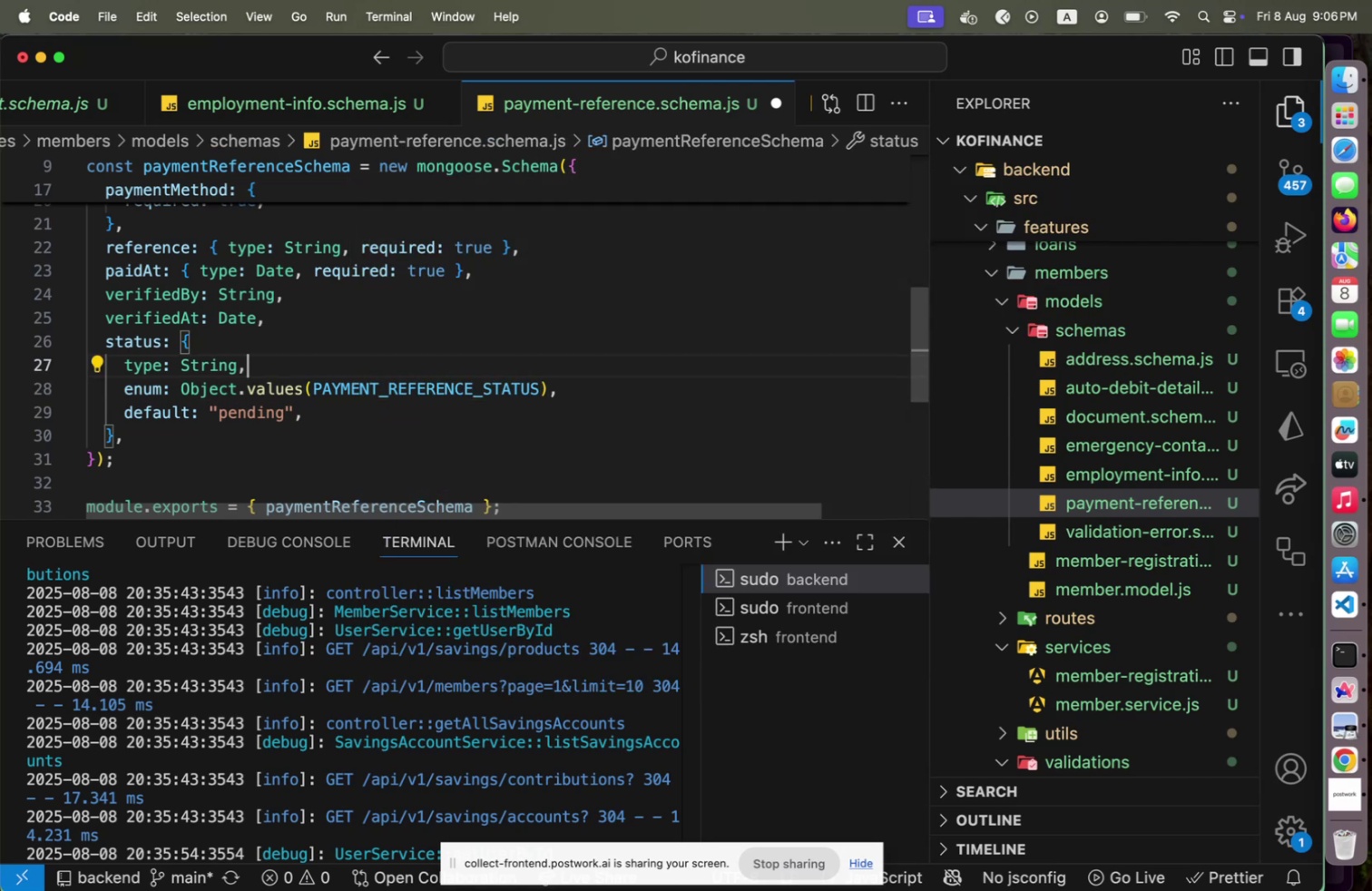 
key(Shift+ArrowDown)
 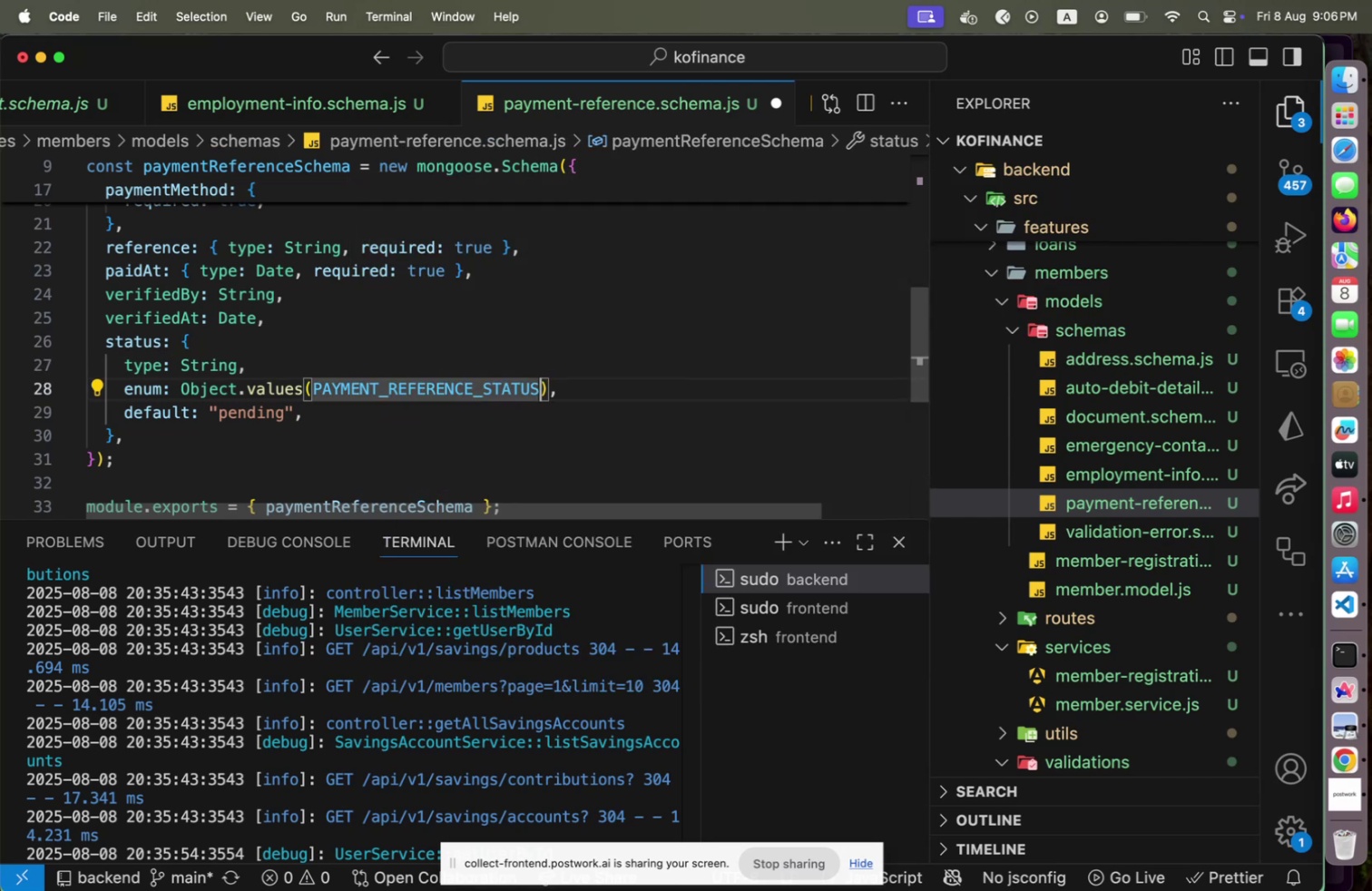 
key(Shift+ArrowDown)
 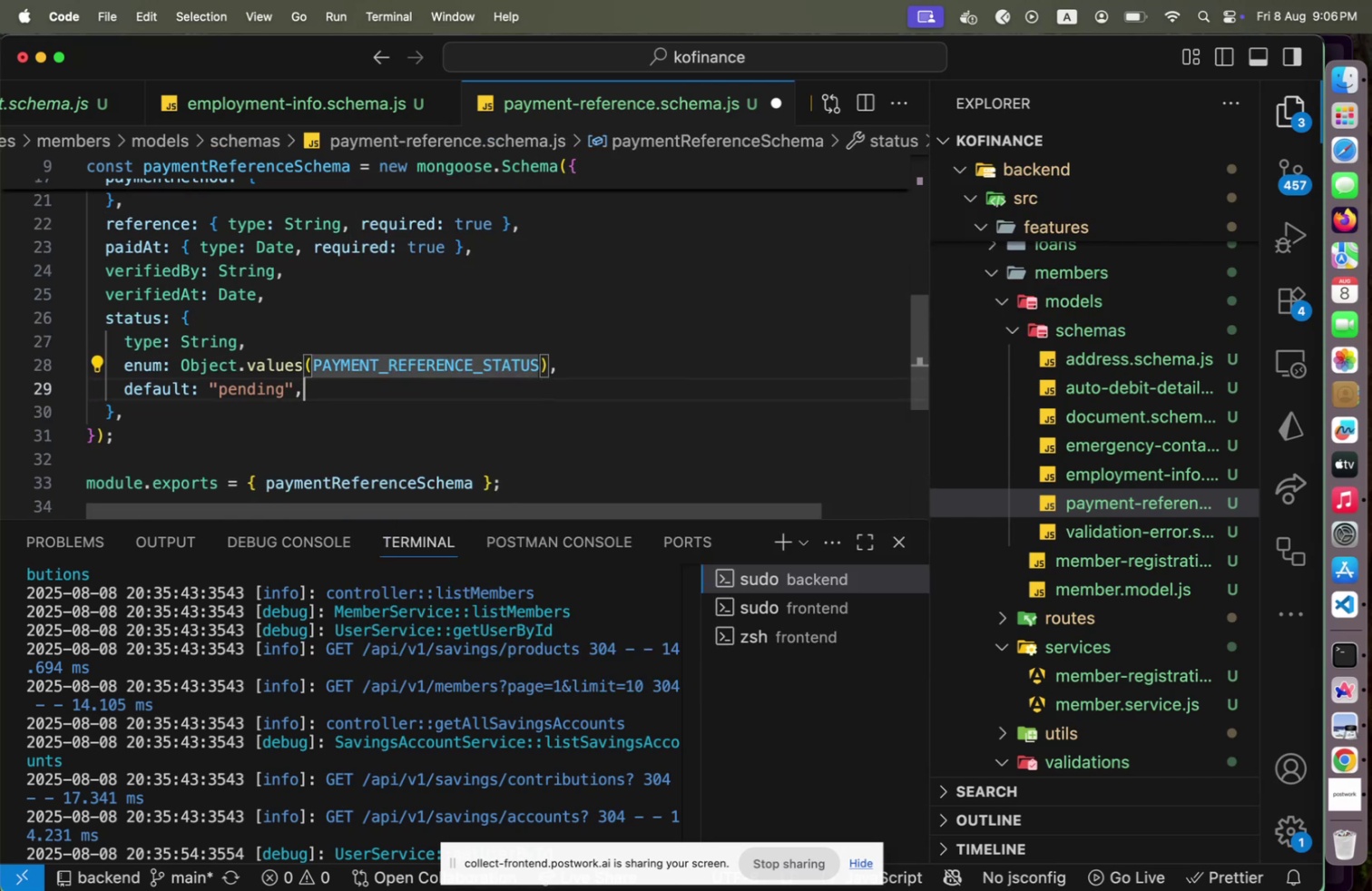 
key(Shift+ArrowLeft)
 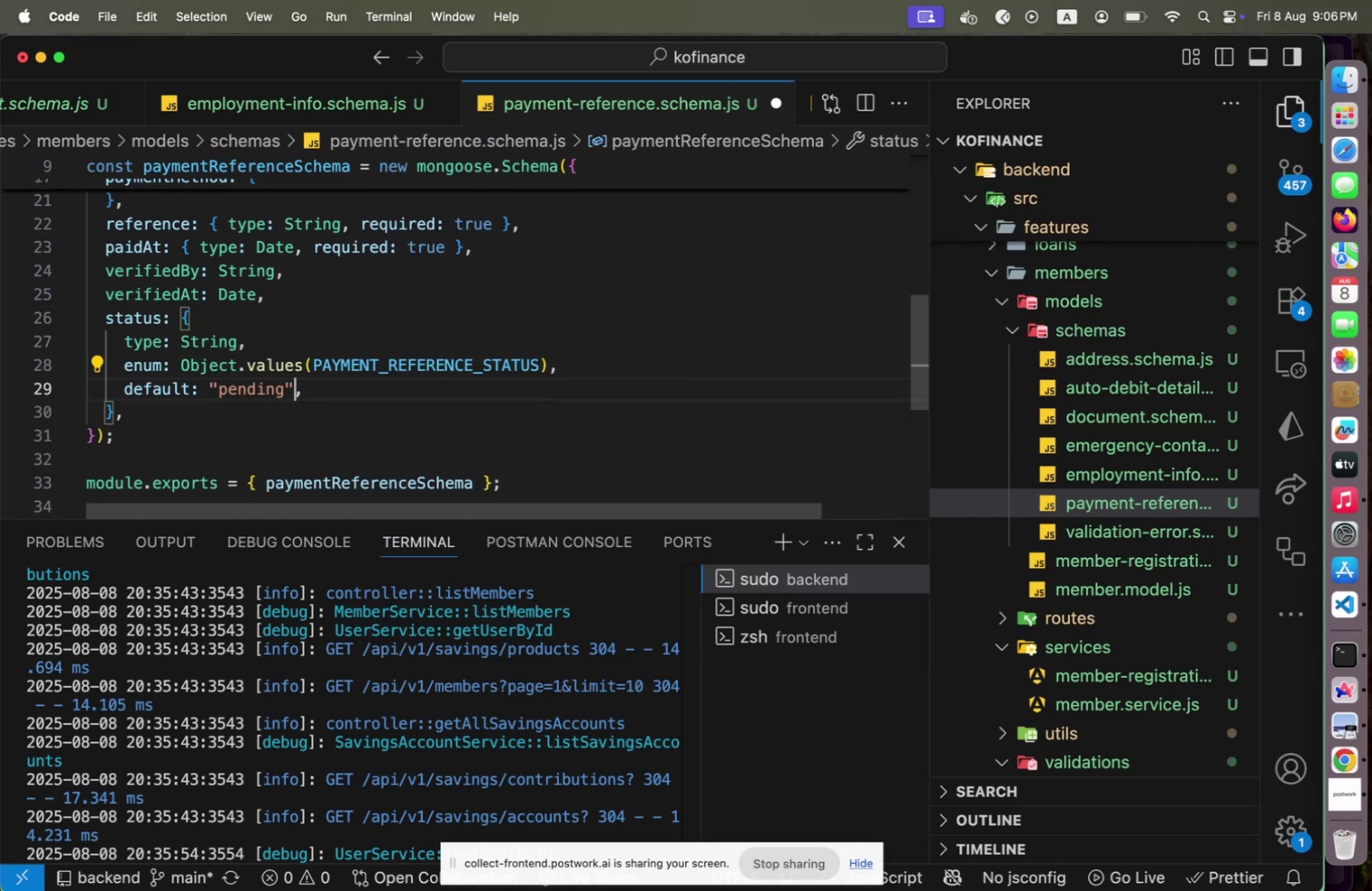 
key(Shift+ArrowLeft)
 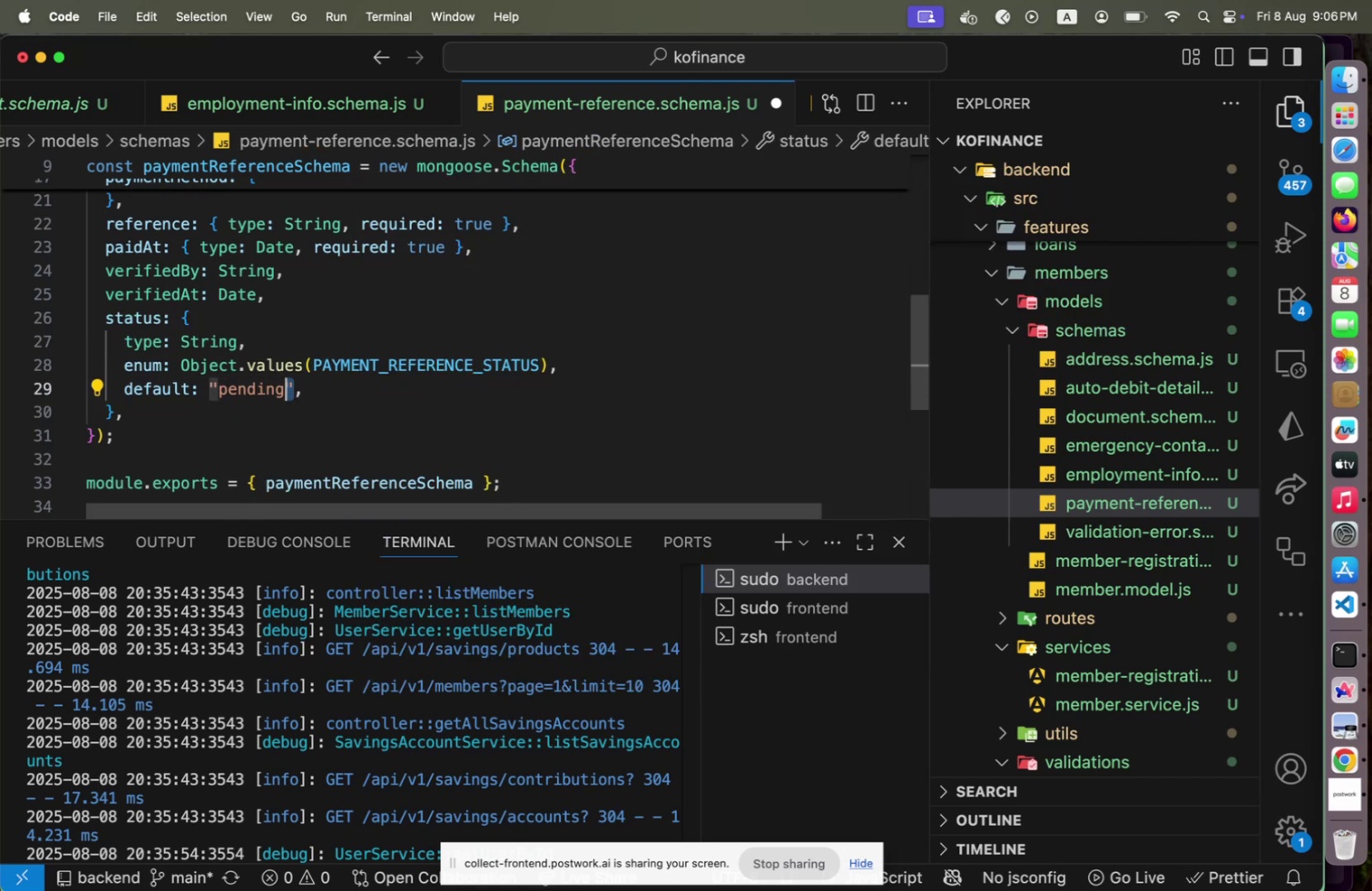 
key(Shift+ArrowLeft)
 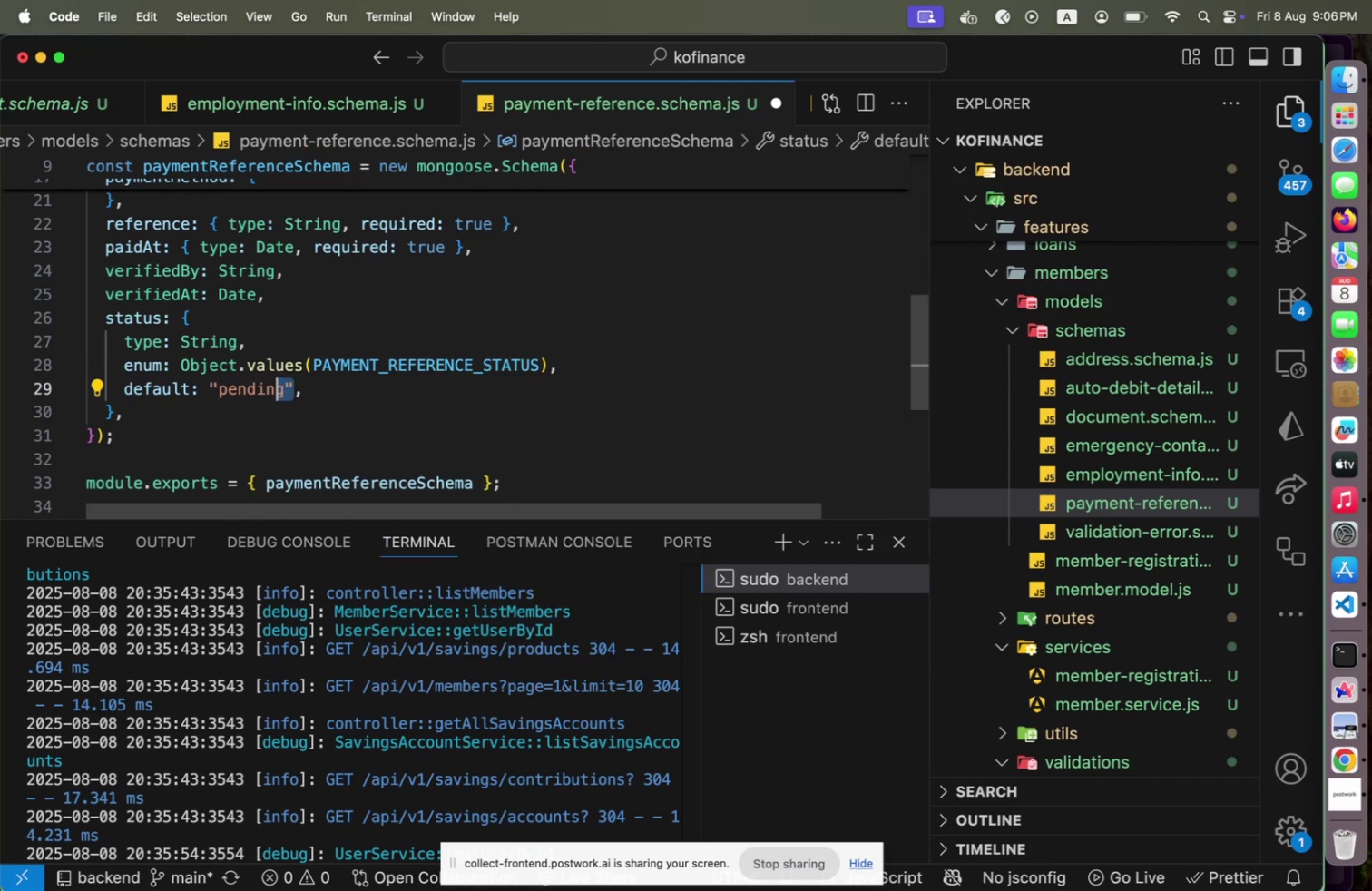 
hold_key(key=ArrowLeft, duration=0.85)
 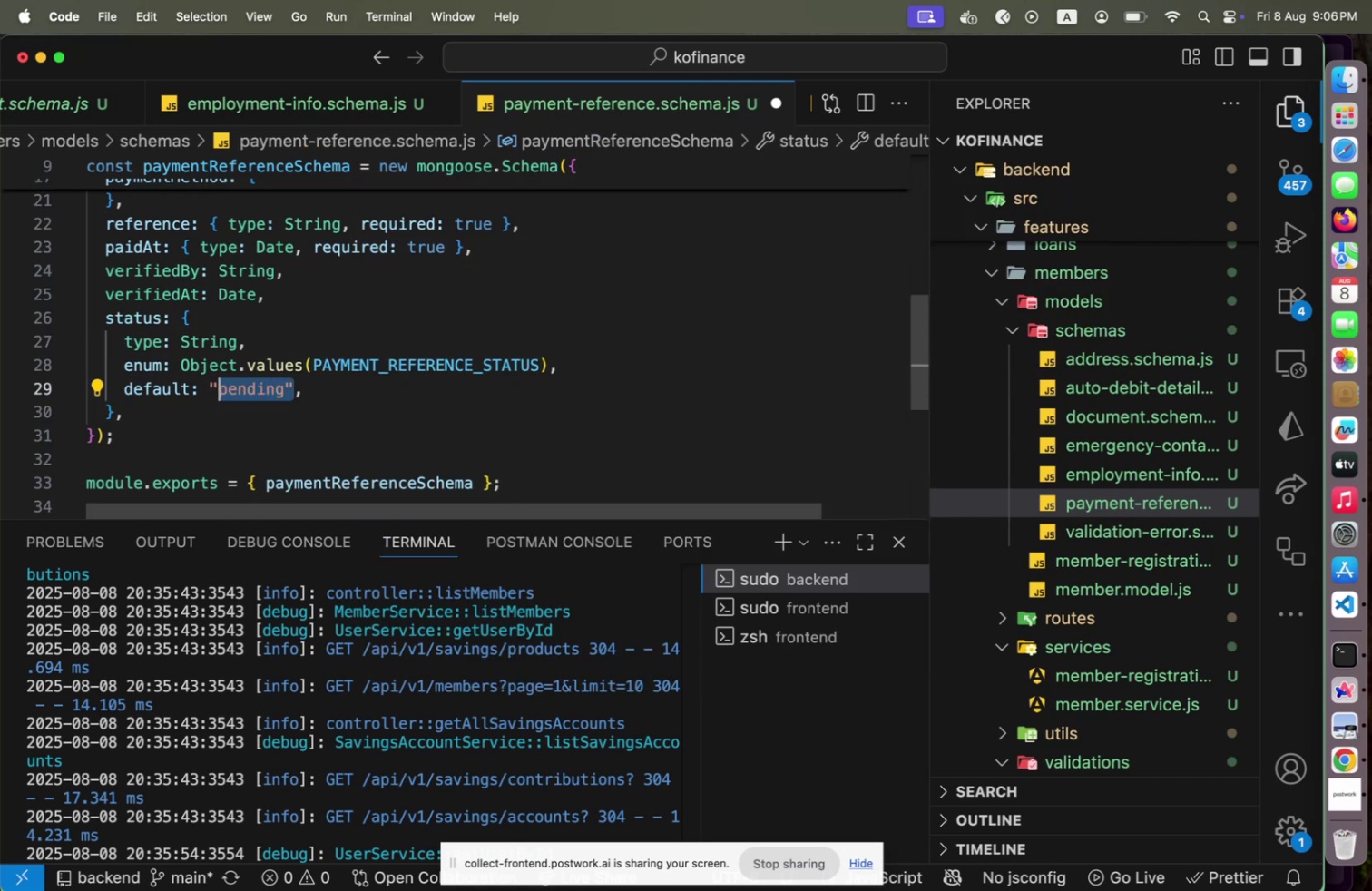 
key(Shift+ArrowLeft)
 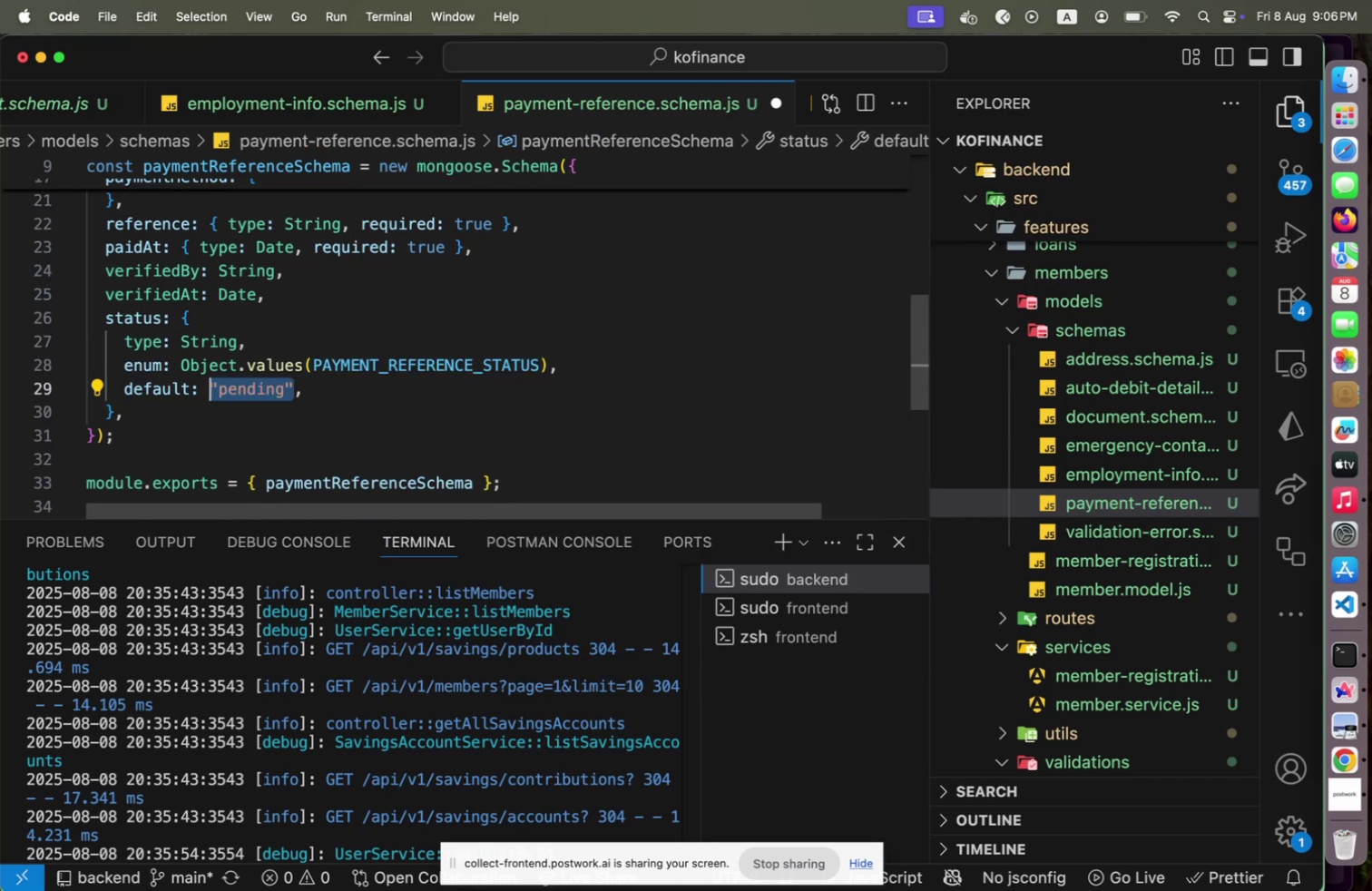 
type(PAYMEN)
 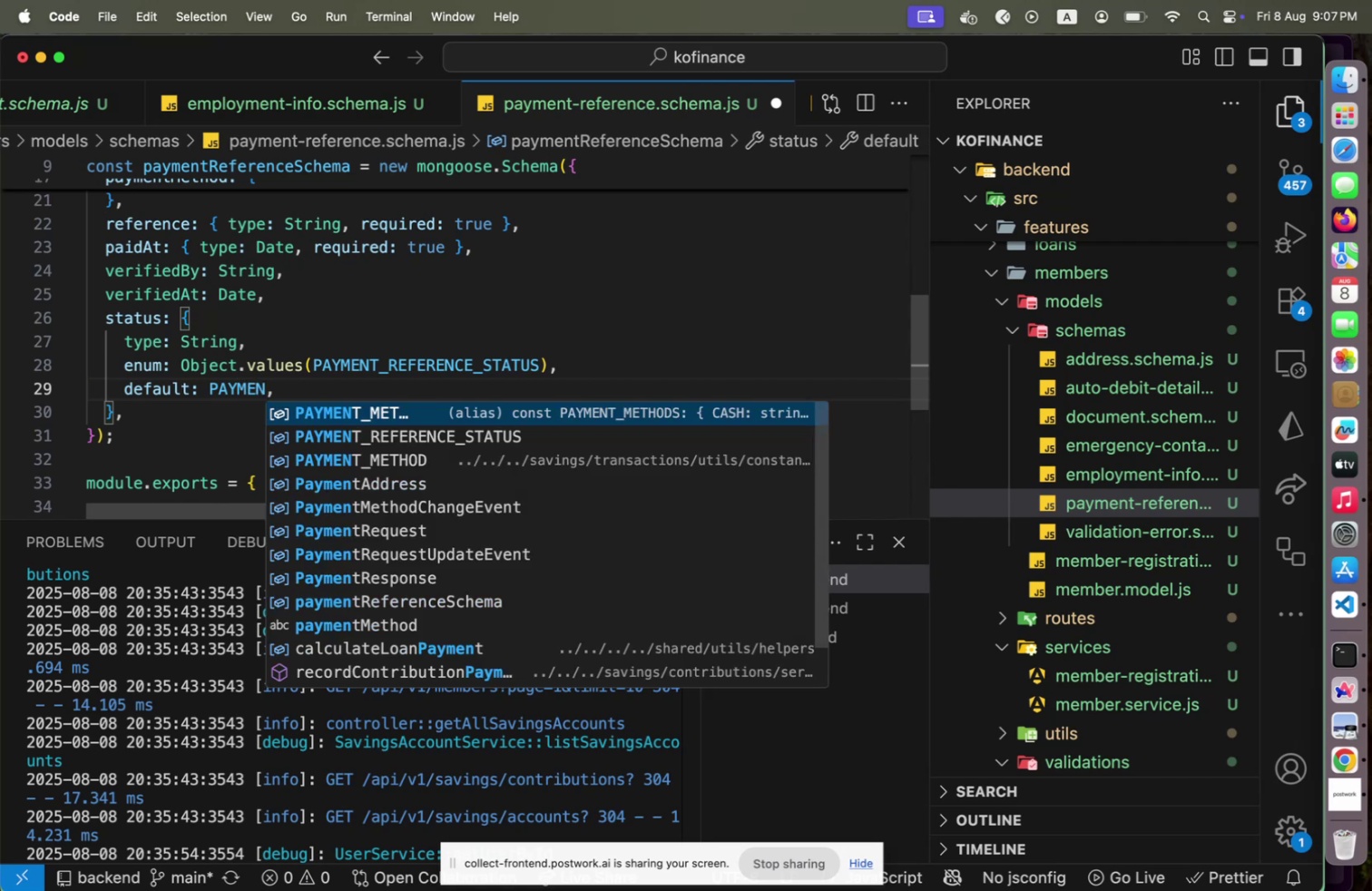 
key(Shift+ArrowDown)
 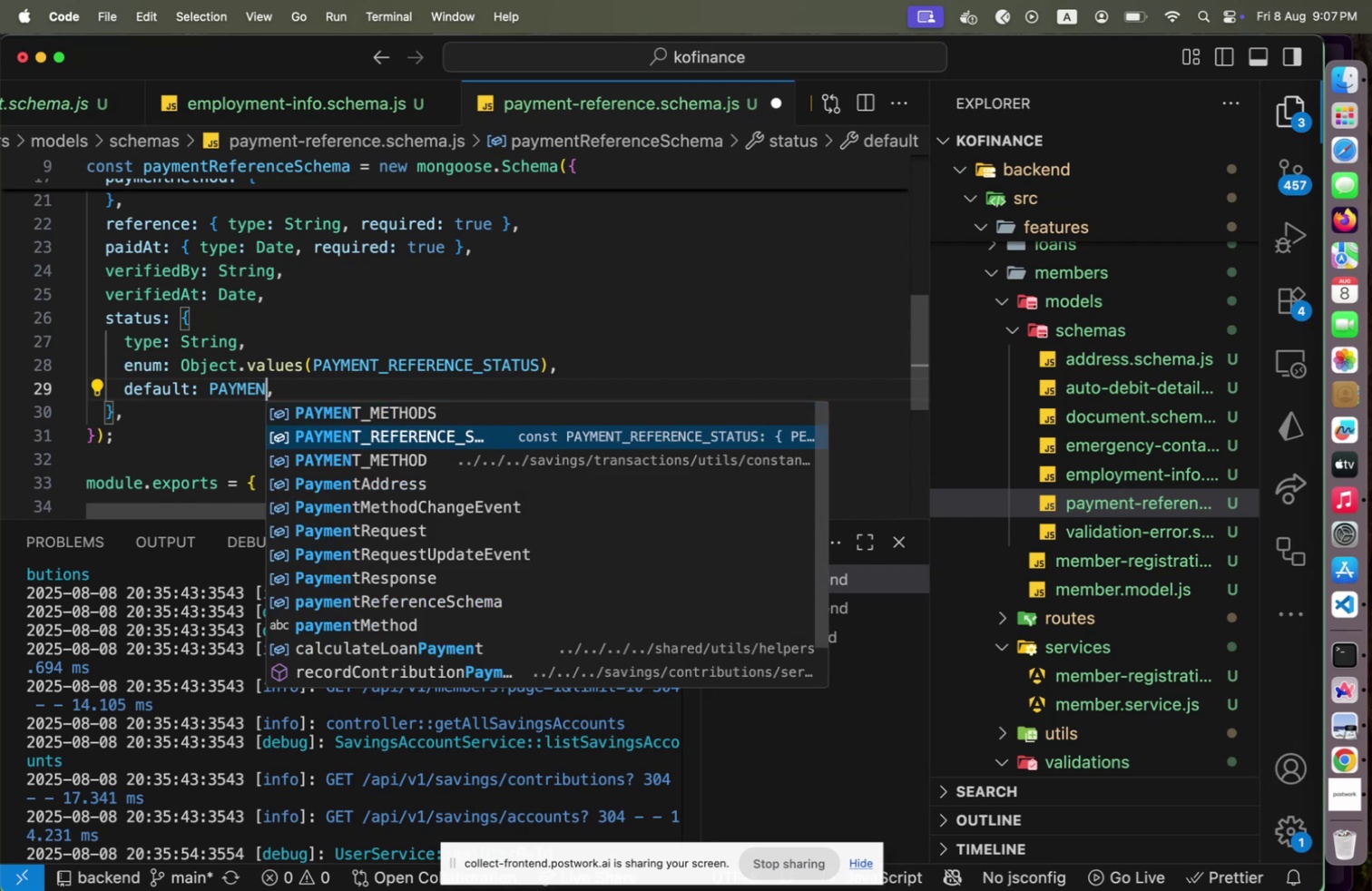 
key(Shift+Enter)
 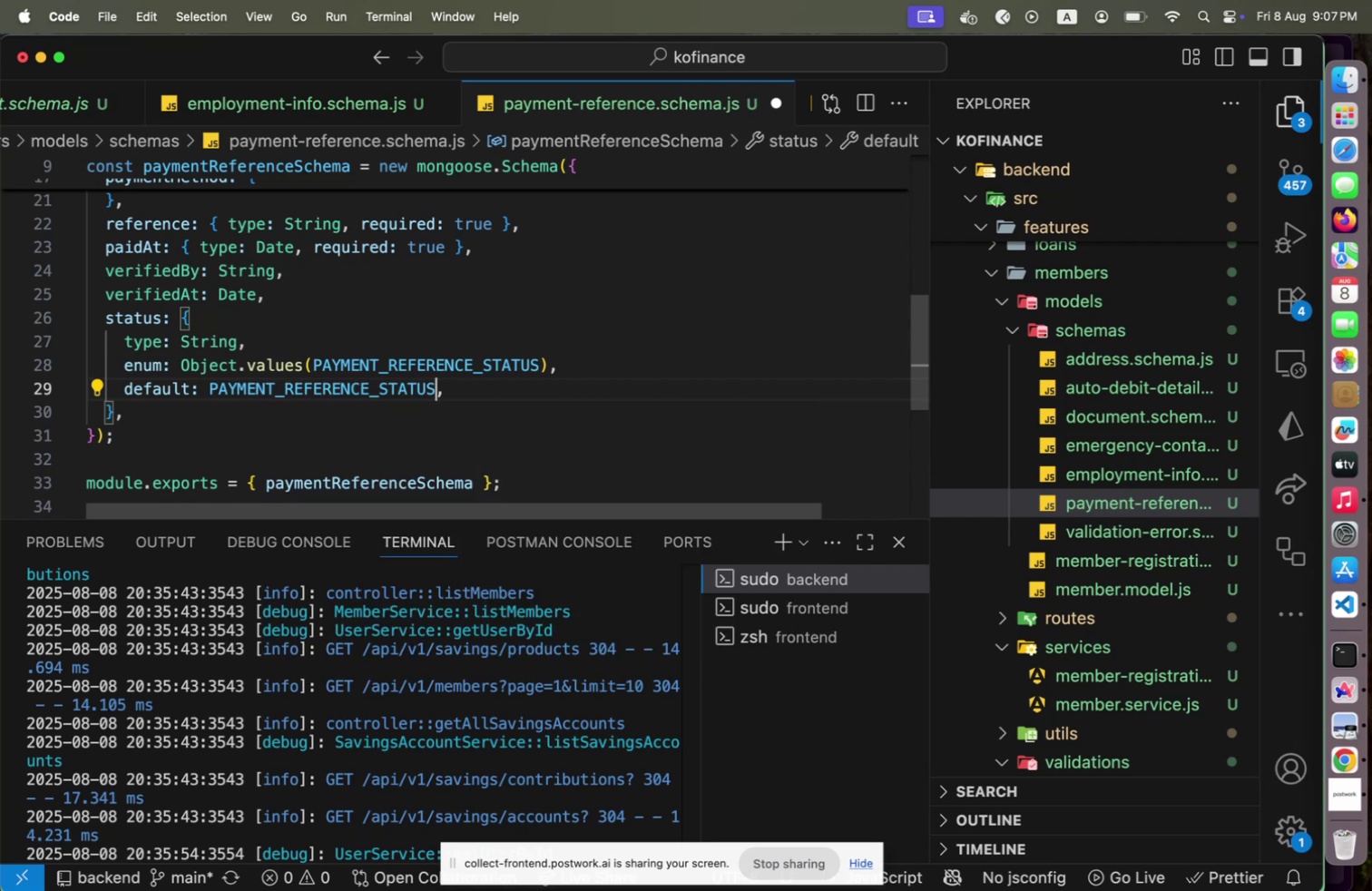 
key(Shift+Period)
 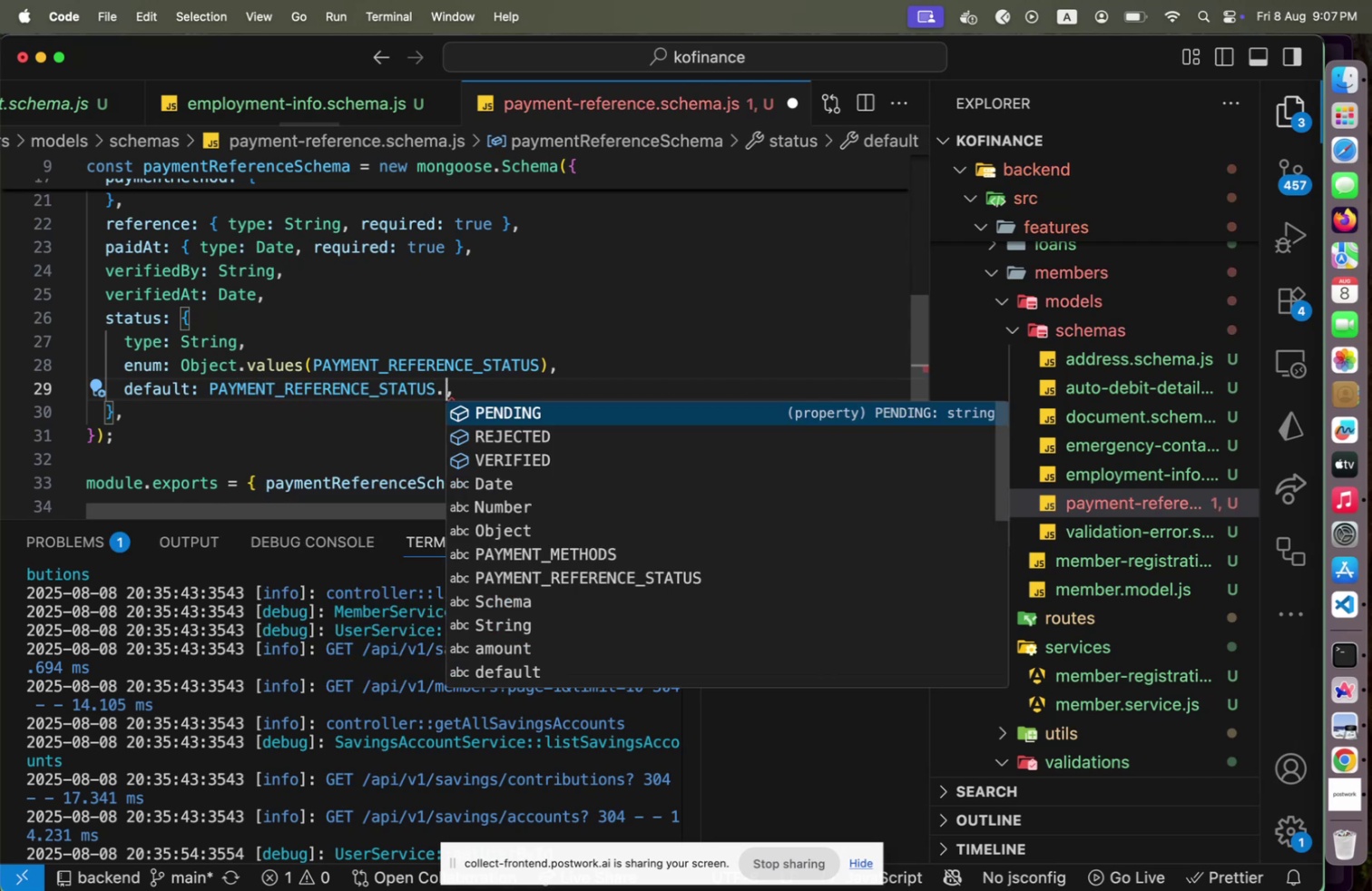 
key(Shift+Enter)
 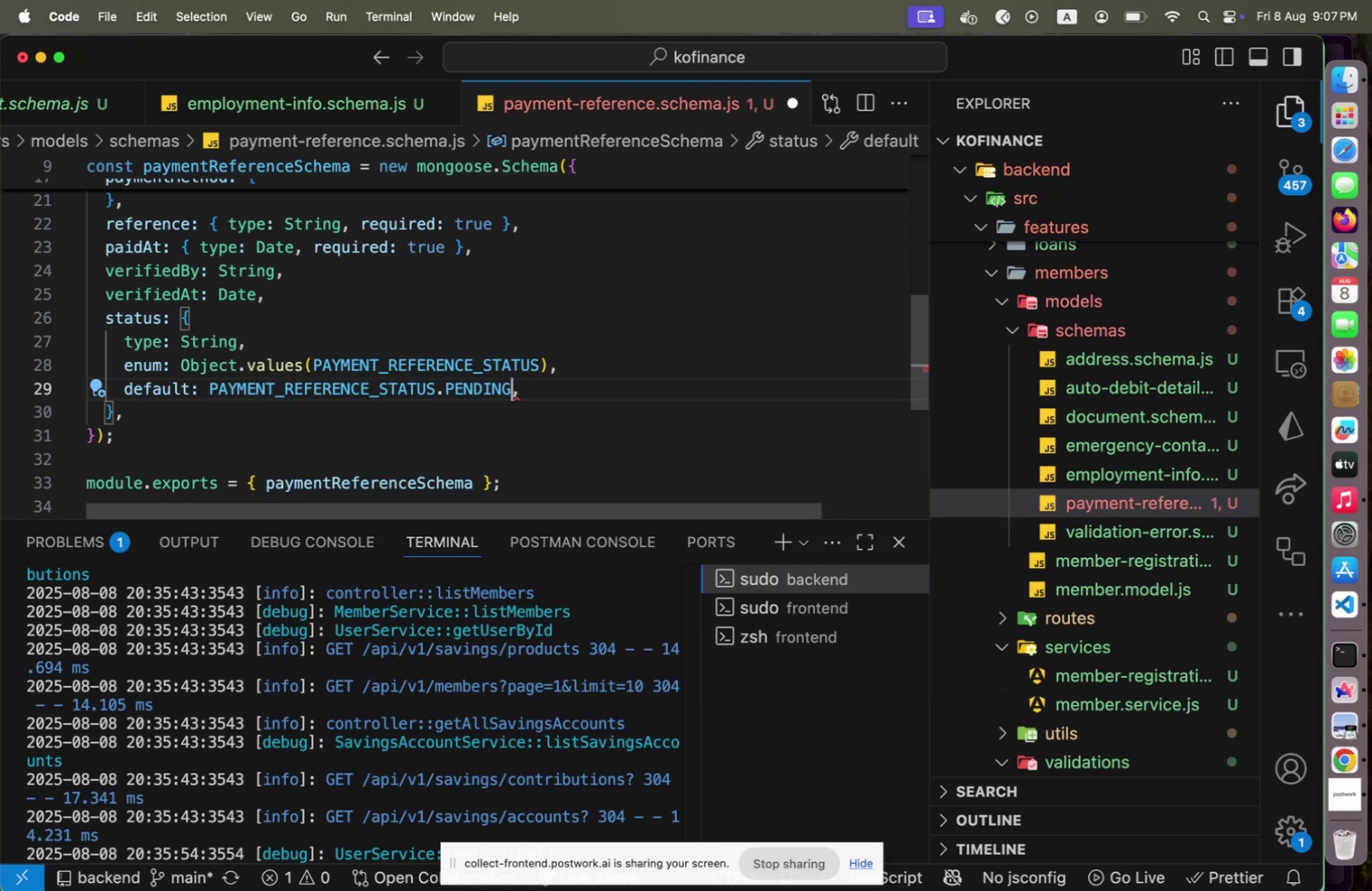 
key(Shift+ArrowUp)
 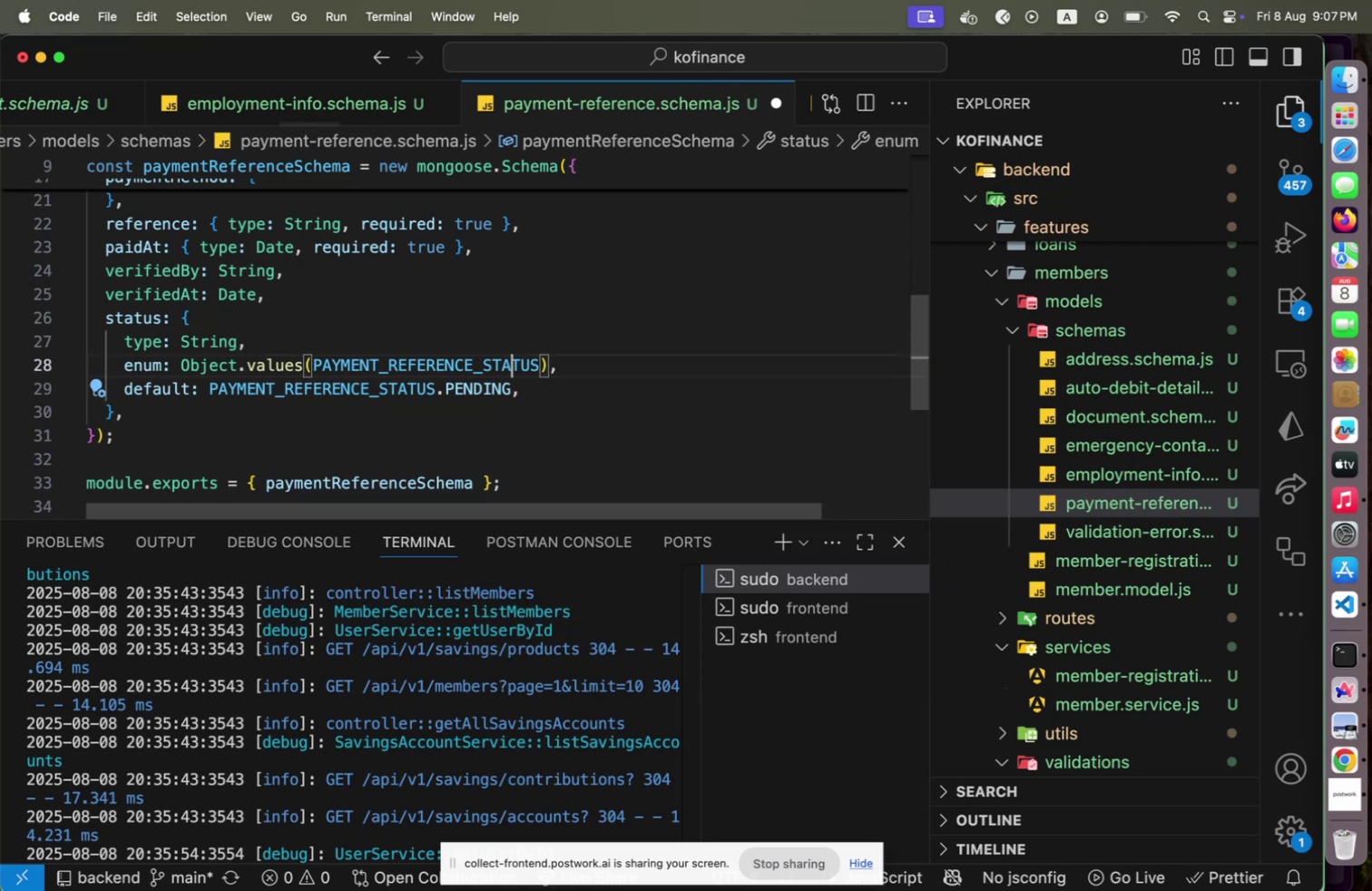 
key(Alt+Shift+F)
 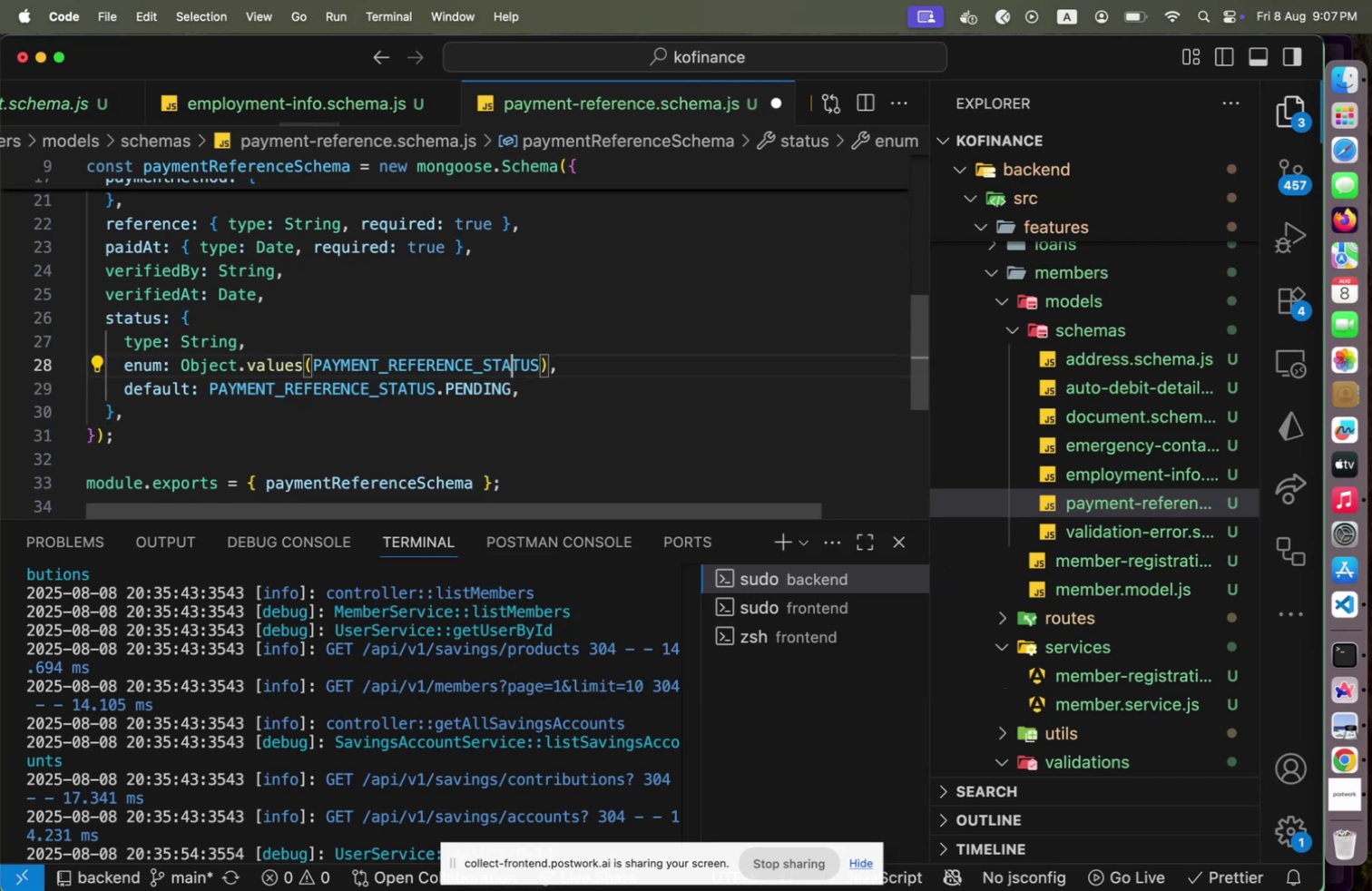 
key(Meta+Shift+CommandLeft)
 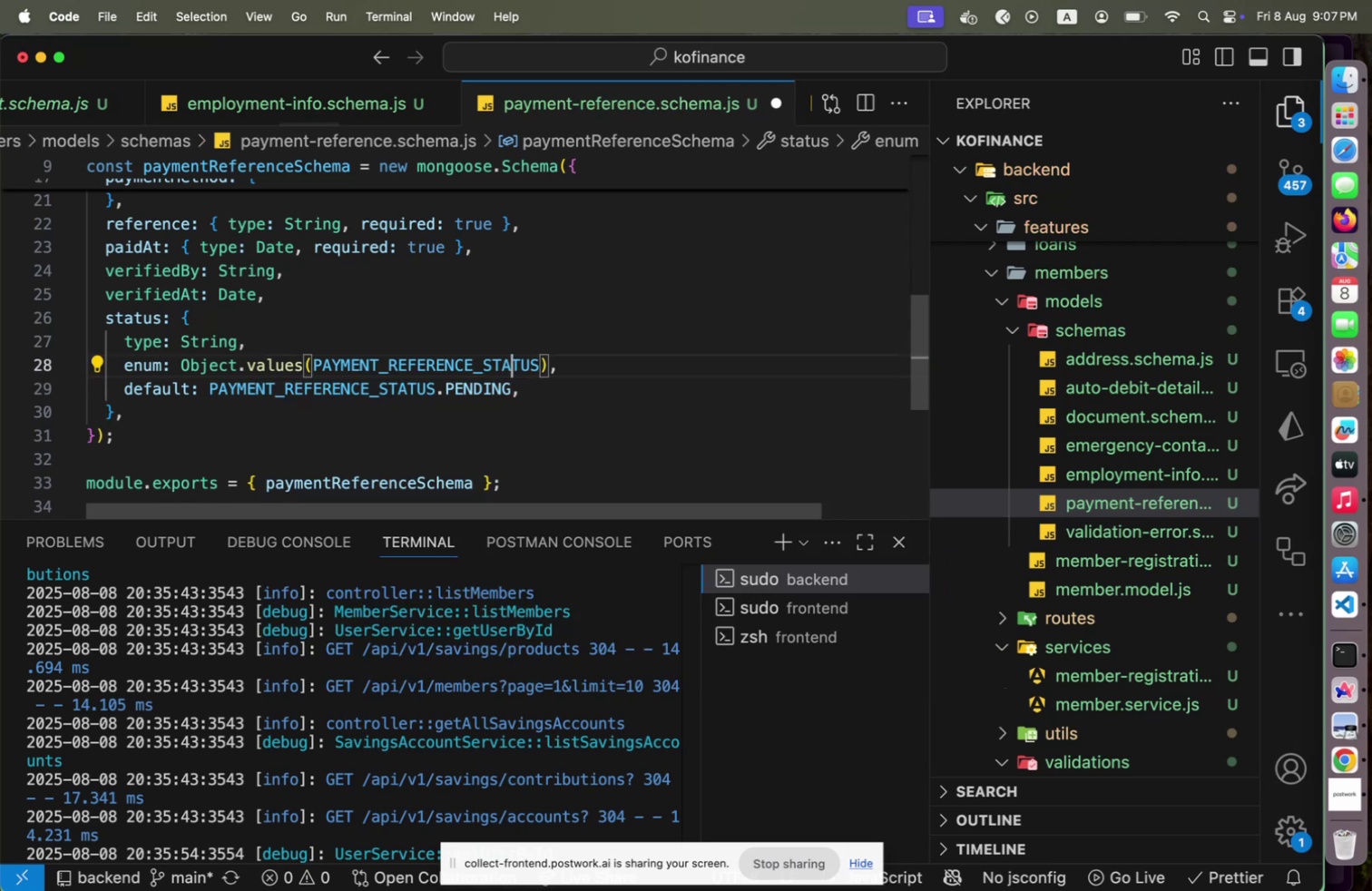 
key(Meta+Shift+S)
 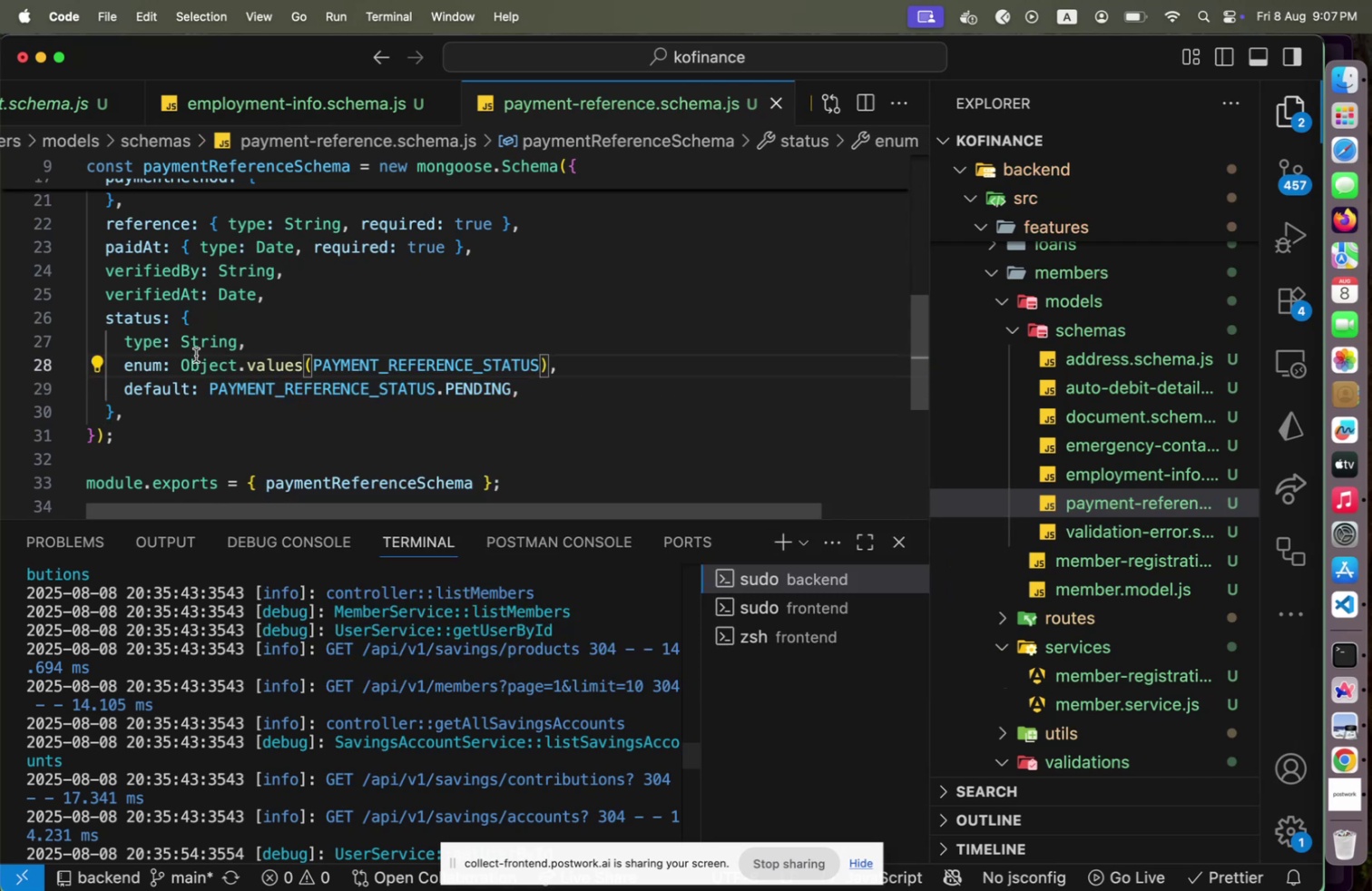 
scroll: coordinate [231, 336], scroll_direction: up, amount: 7.0
 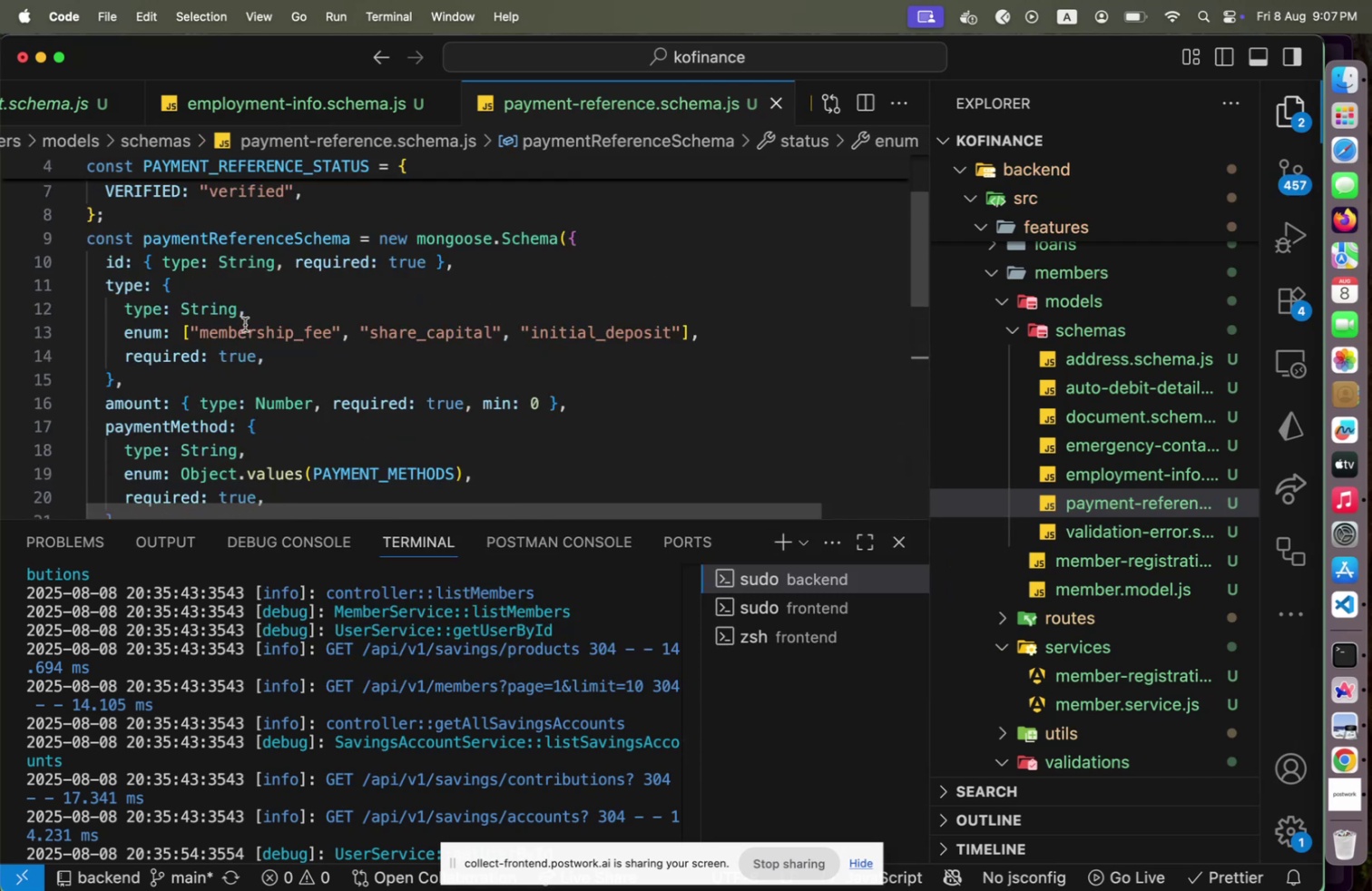 
left_click([246, 336])
 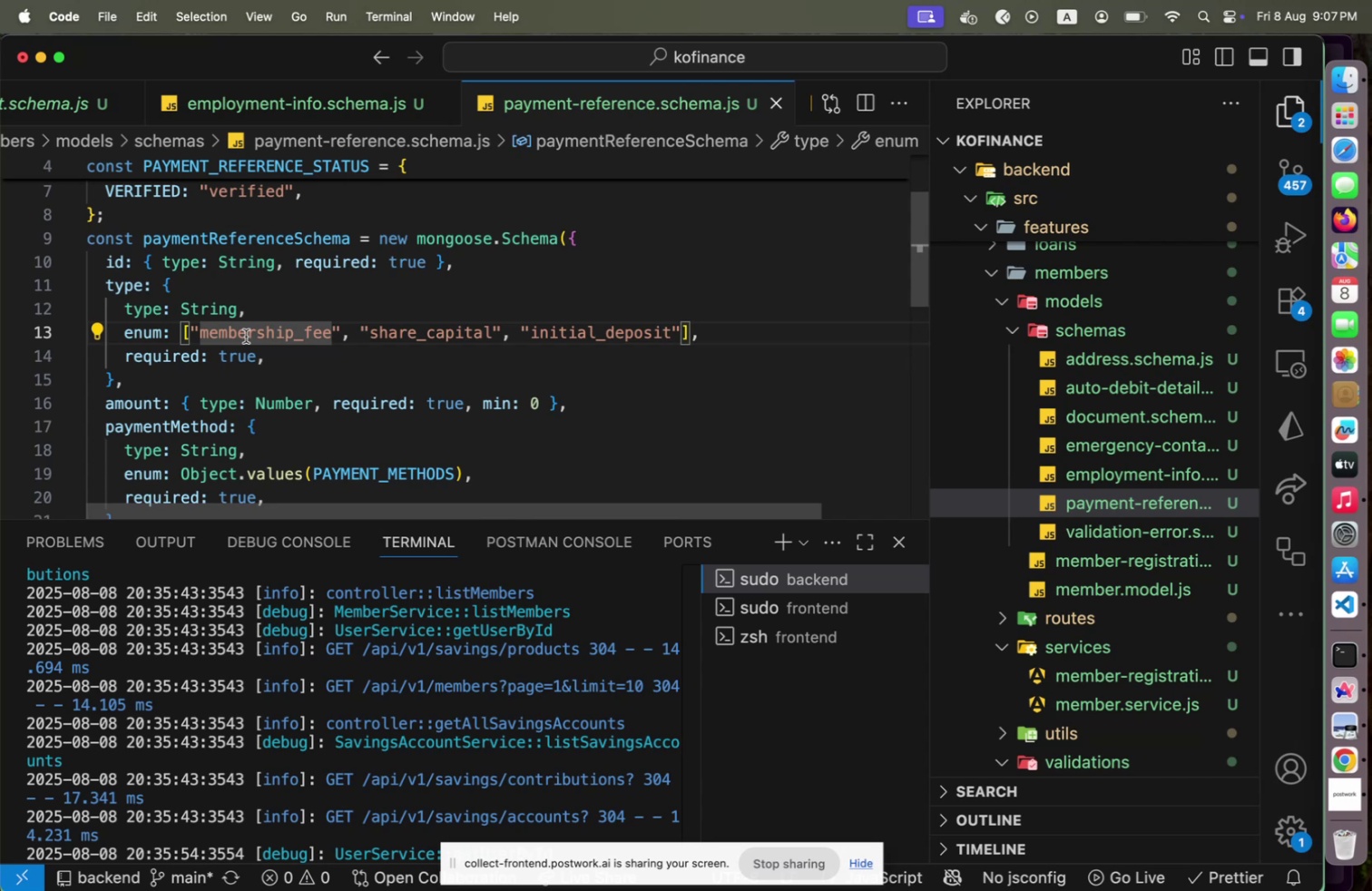 
hold_key(key=ArrowLeft, duration=0.81)
 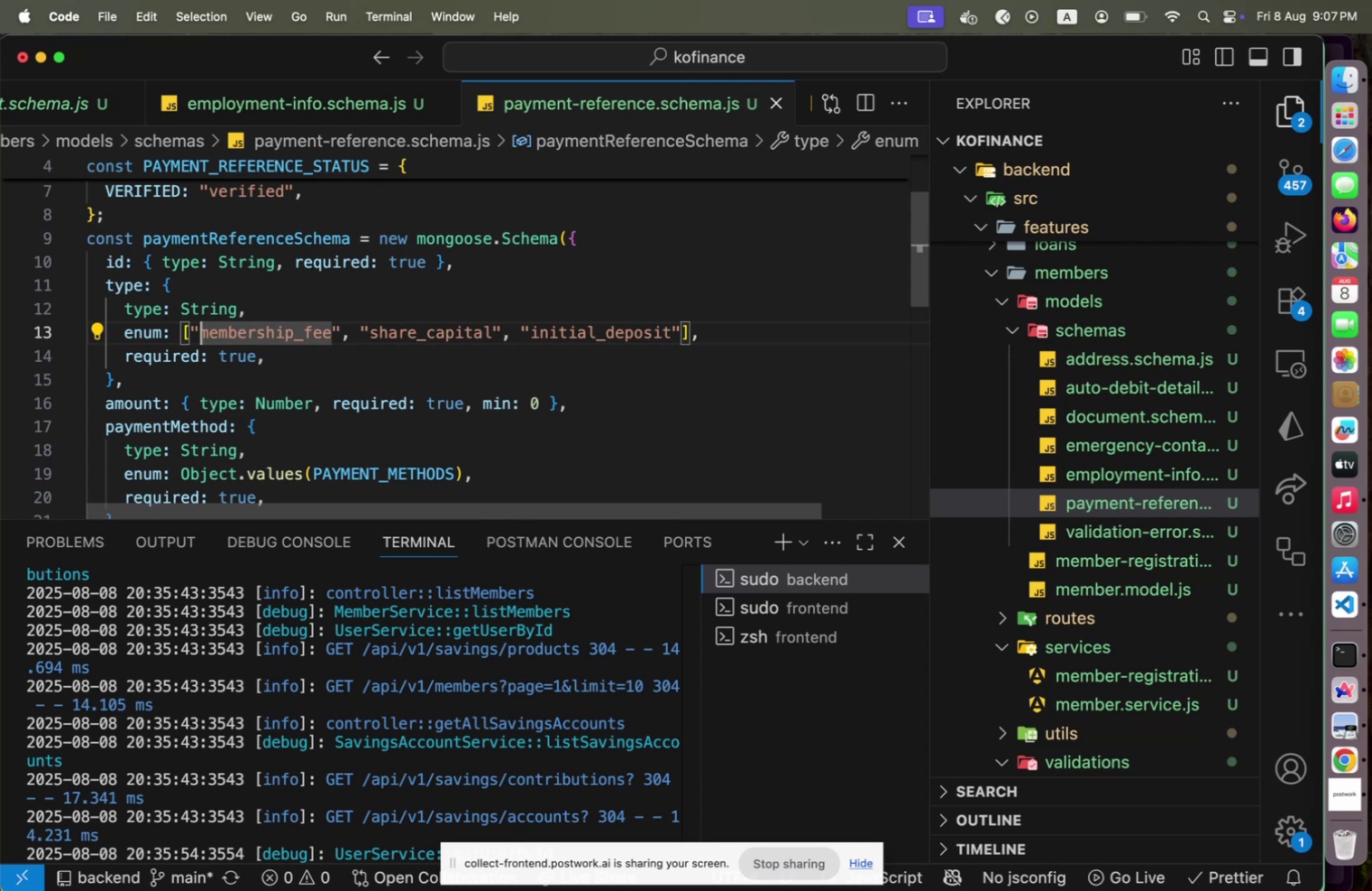 
key(Shift+ArrowLeft)
 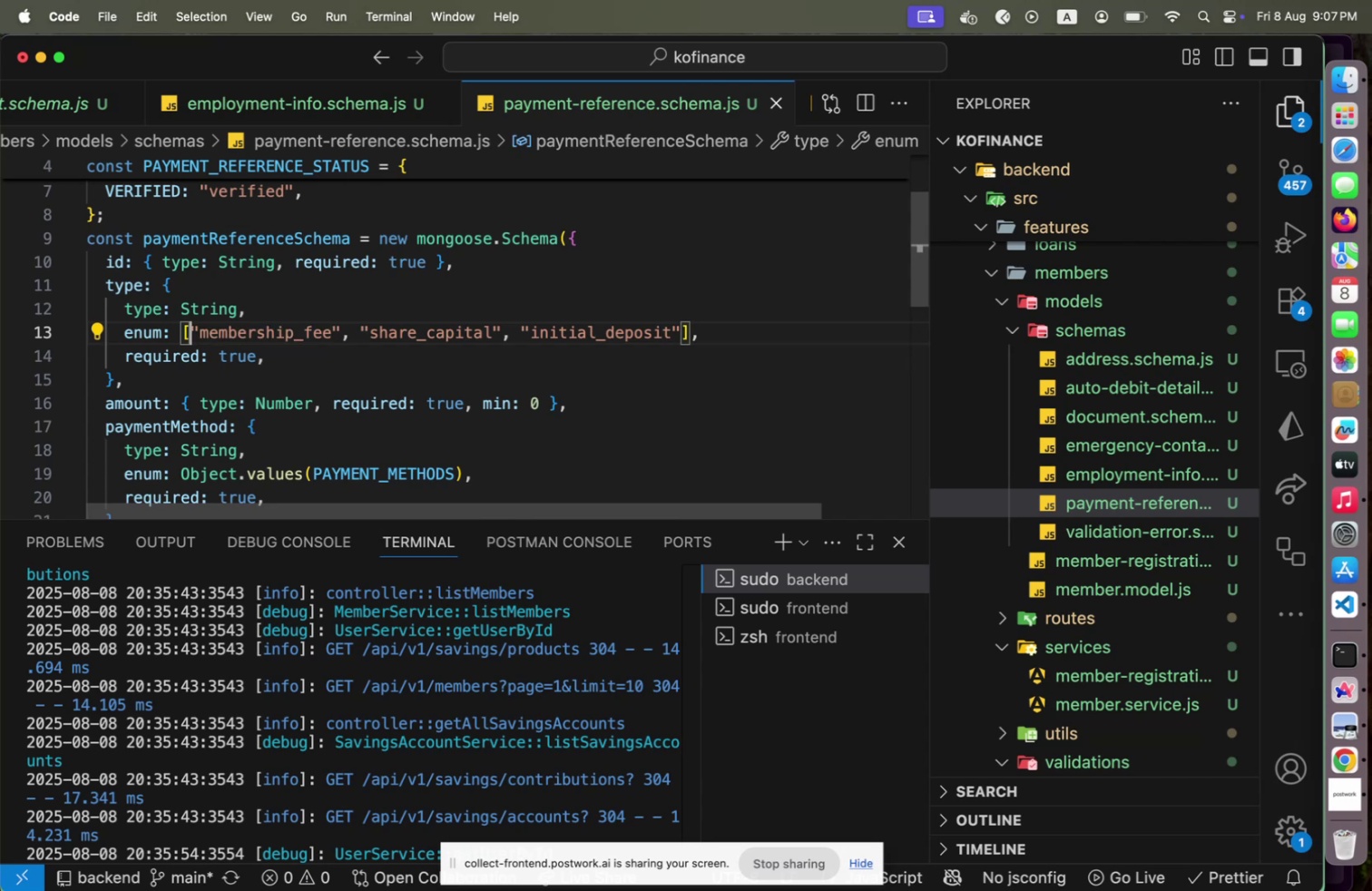 
key(Shift+End)
 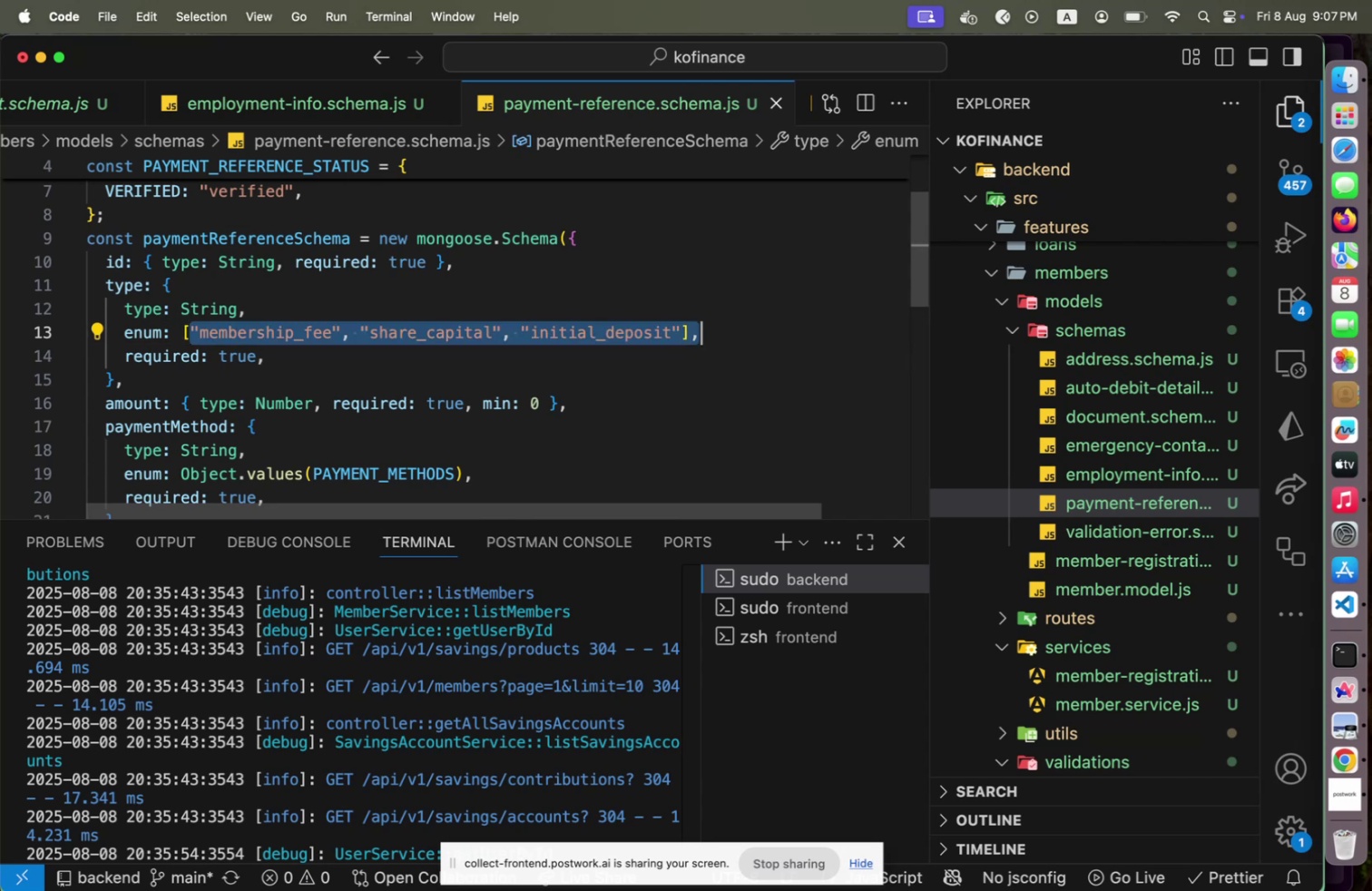 
key(Shift+ArrowLeft)
 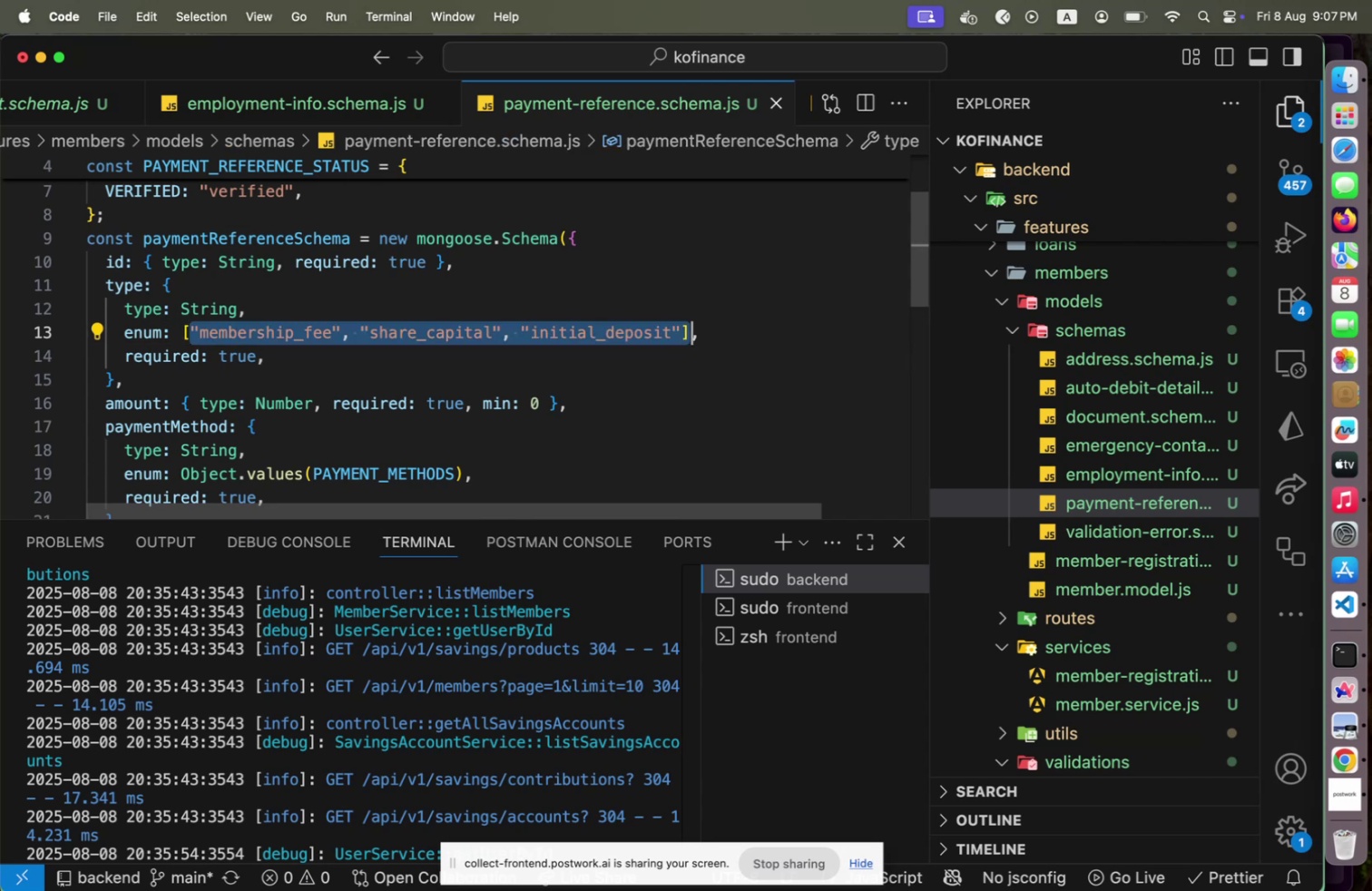 
key(Shift+ArrowLeft)
 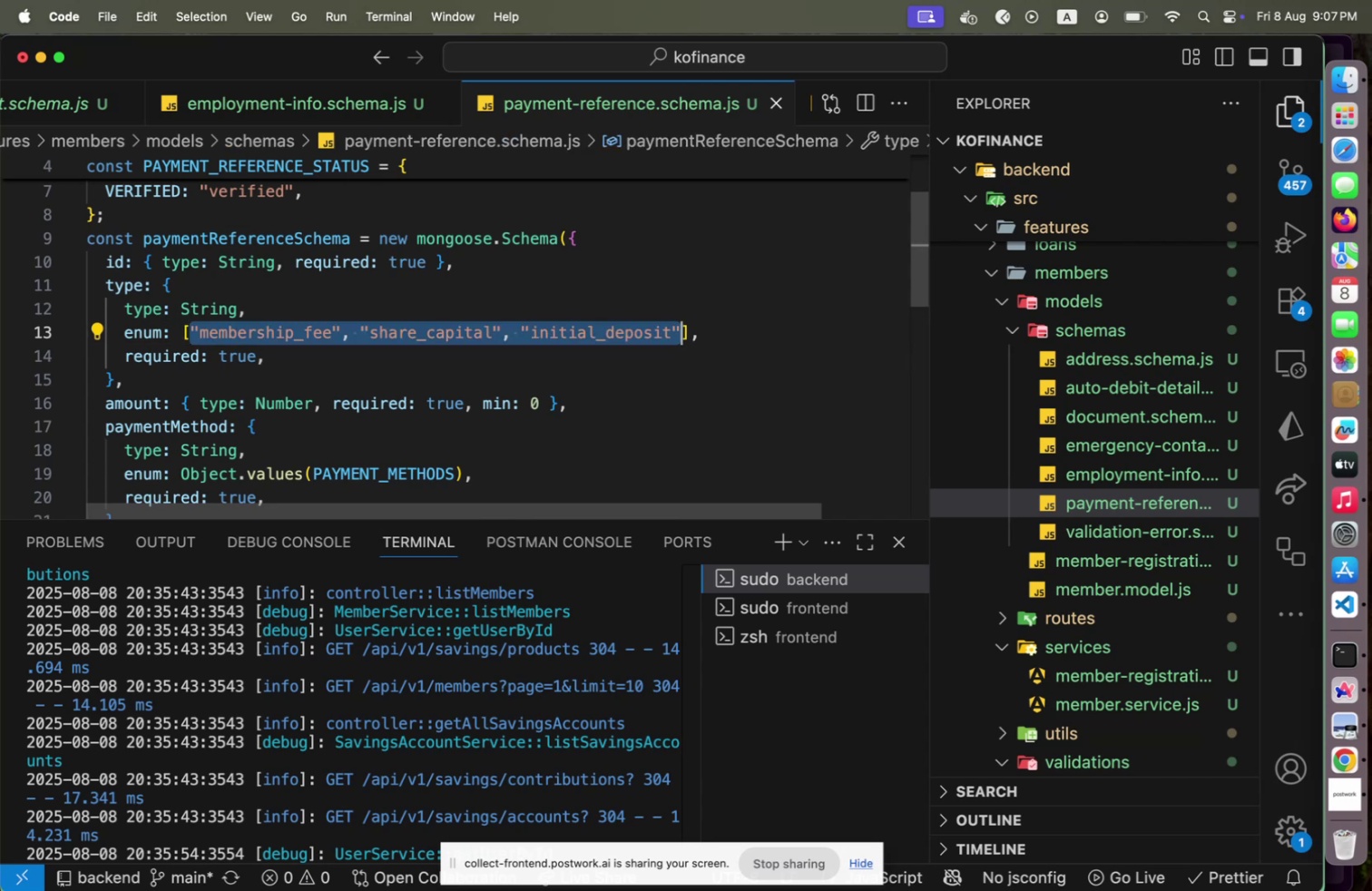 
key(Meta+Shift+X)
 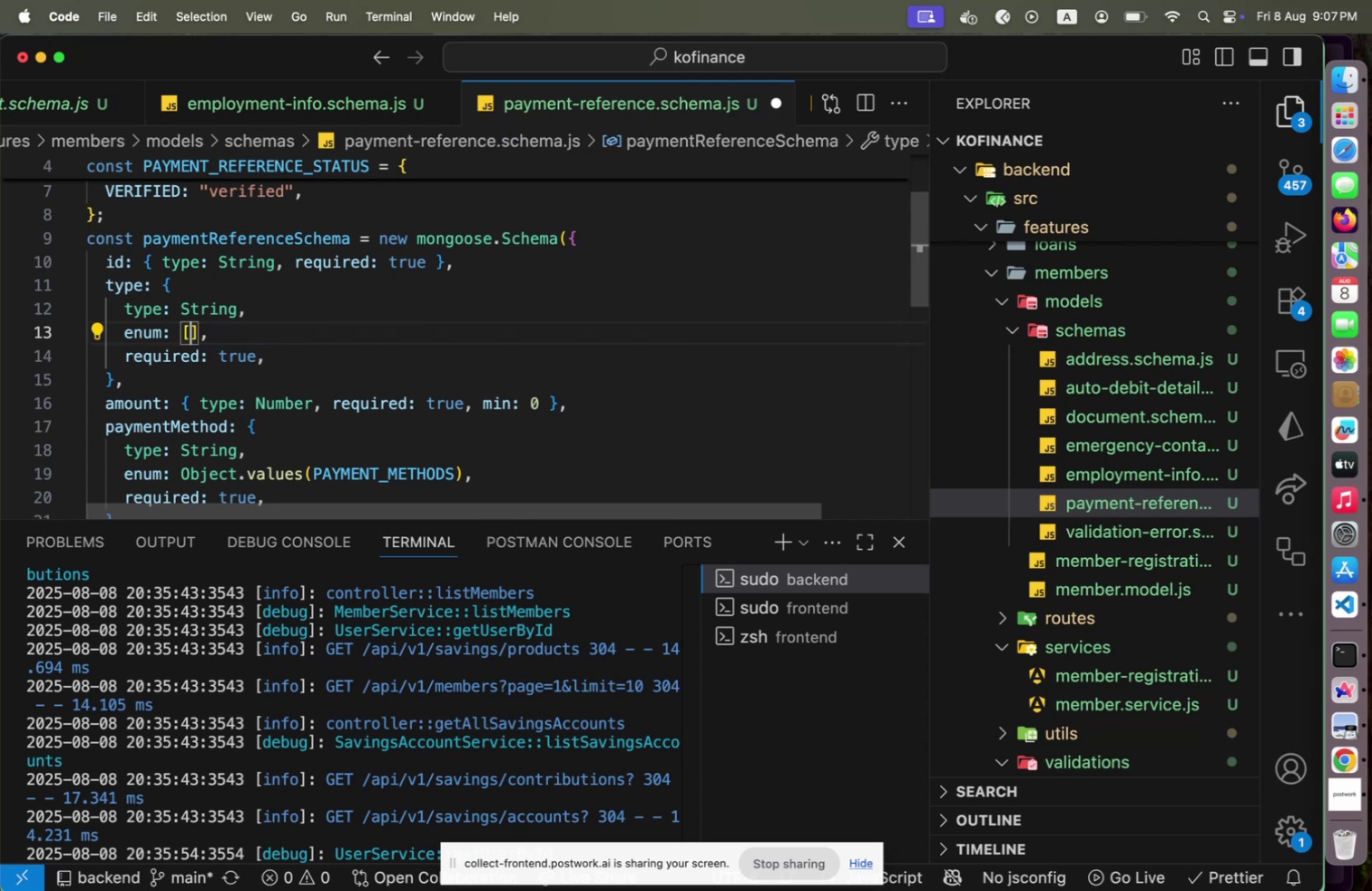 
key(Shift+ArrowLeft)
 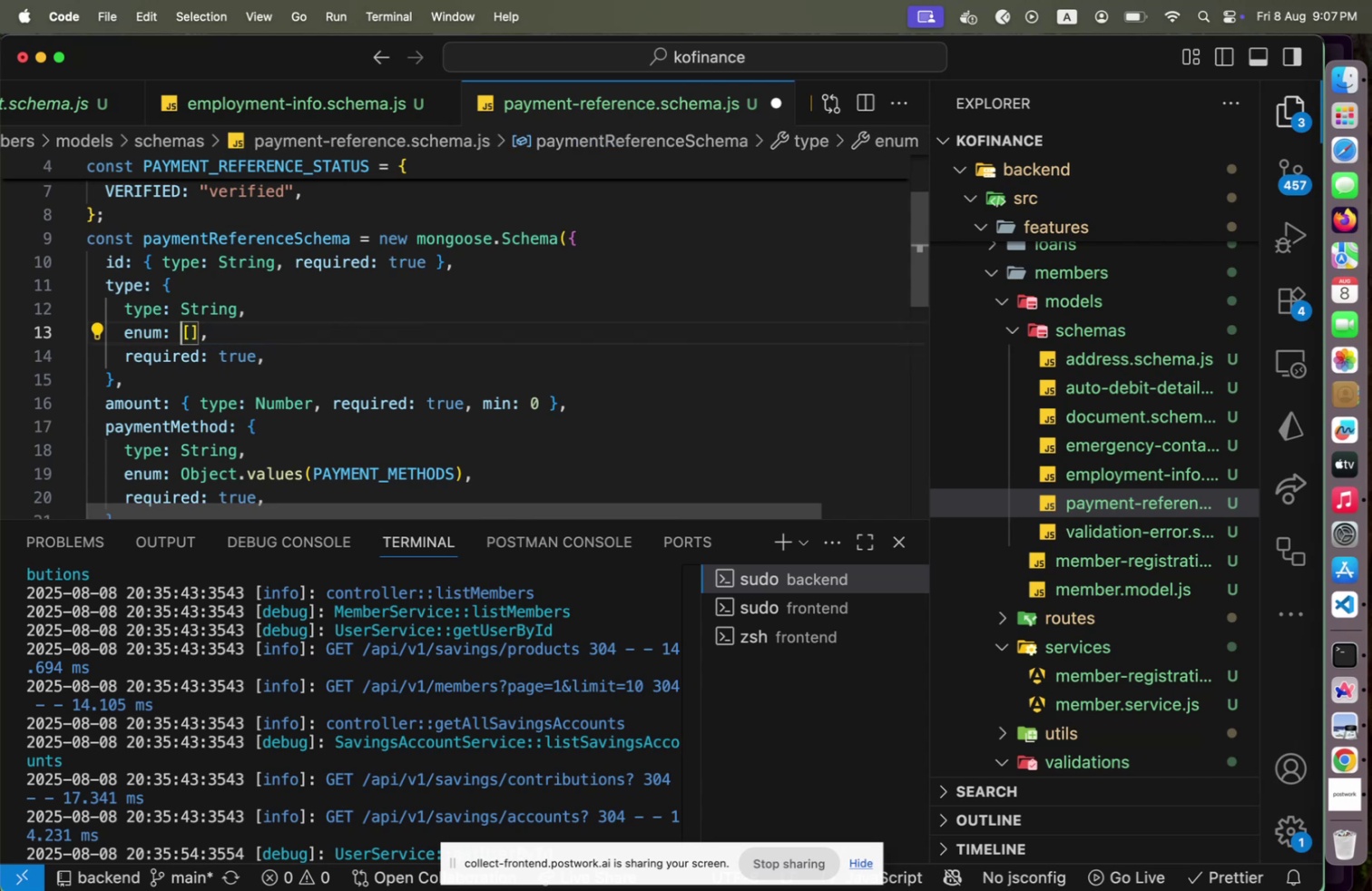 
key(Shift+ArrowRight)
 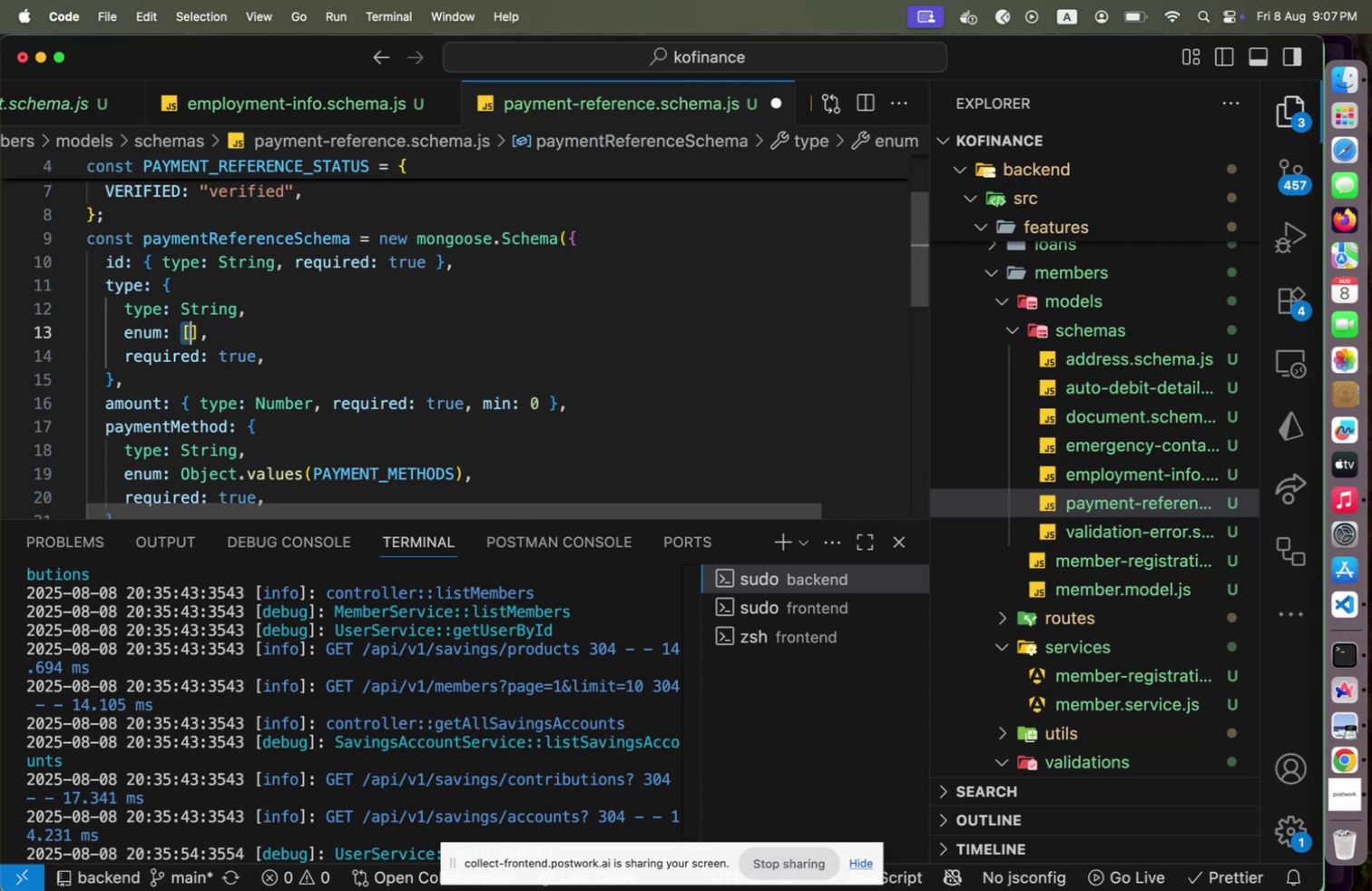 
key(Shift+ArrowRight)
 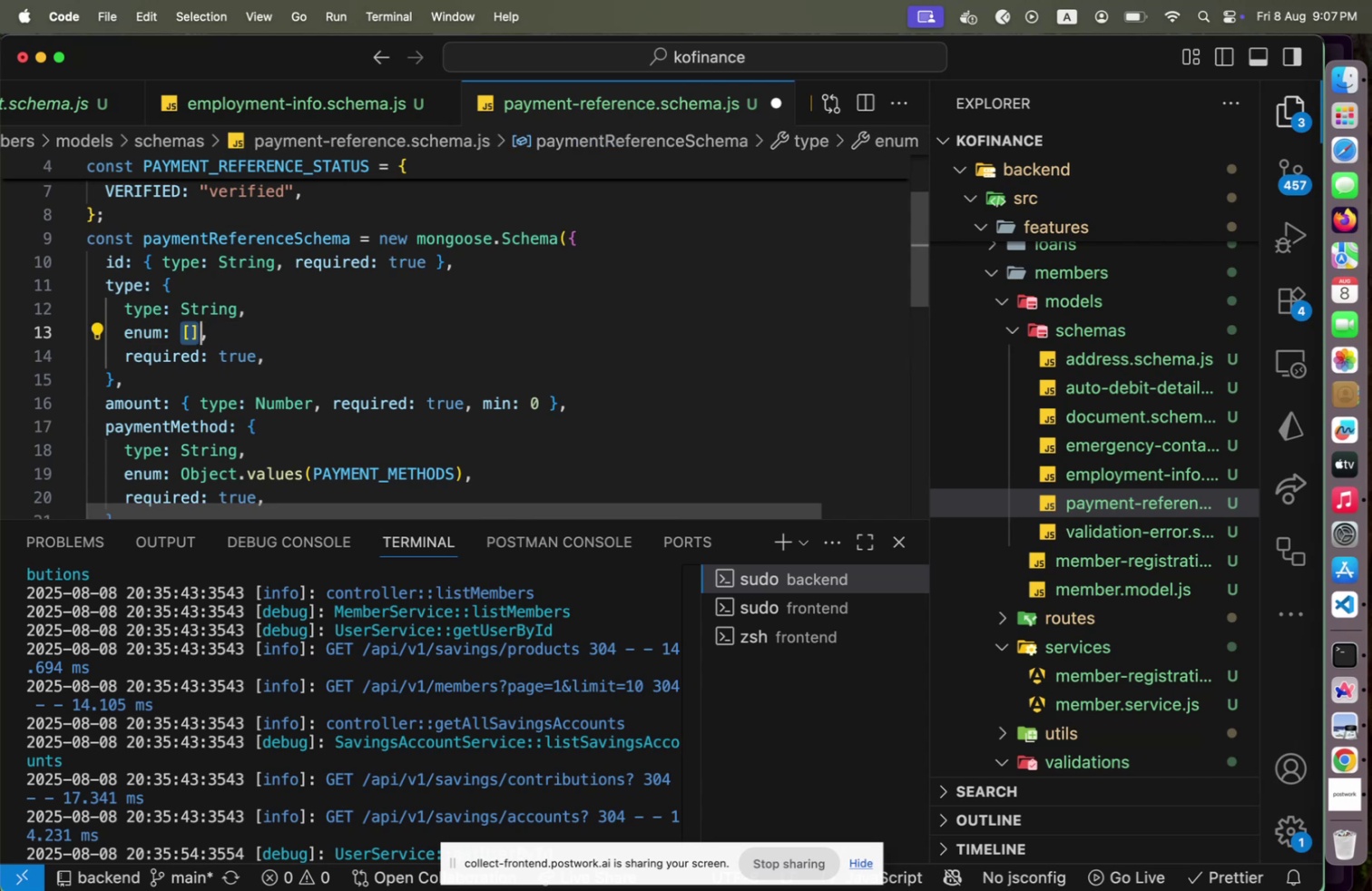 
type(PAYMENT_RER)
key(Backspace)
type(FERENCE_TY)
key(Backspace)
type(YPE)
 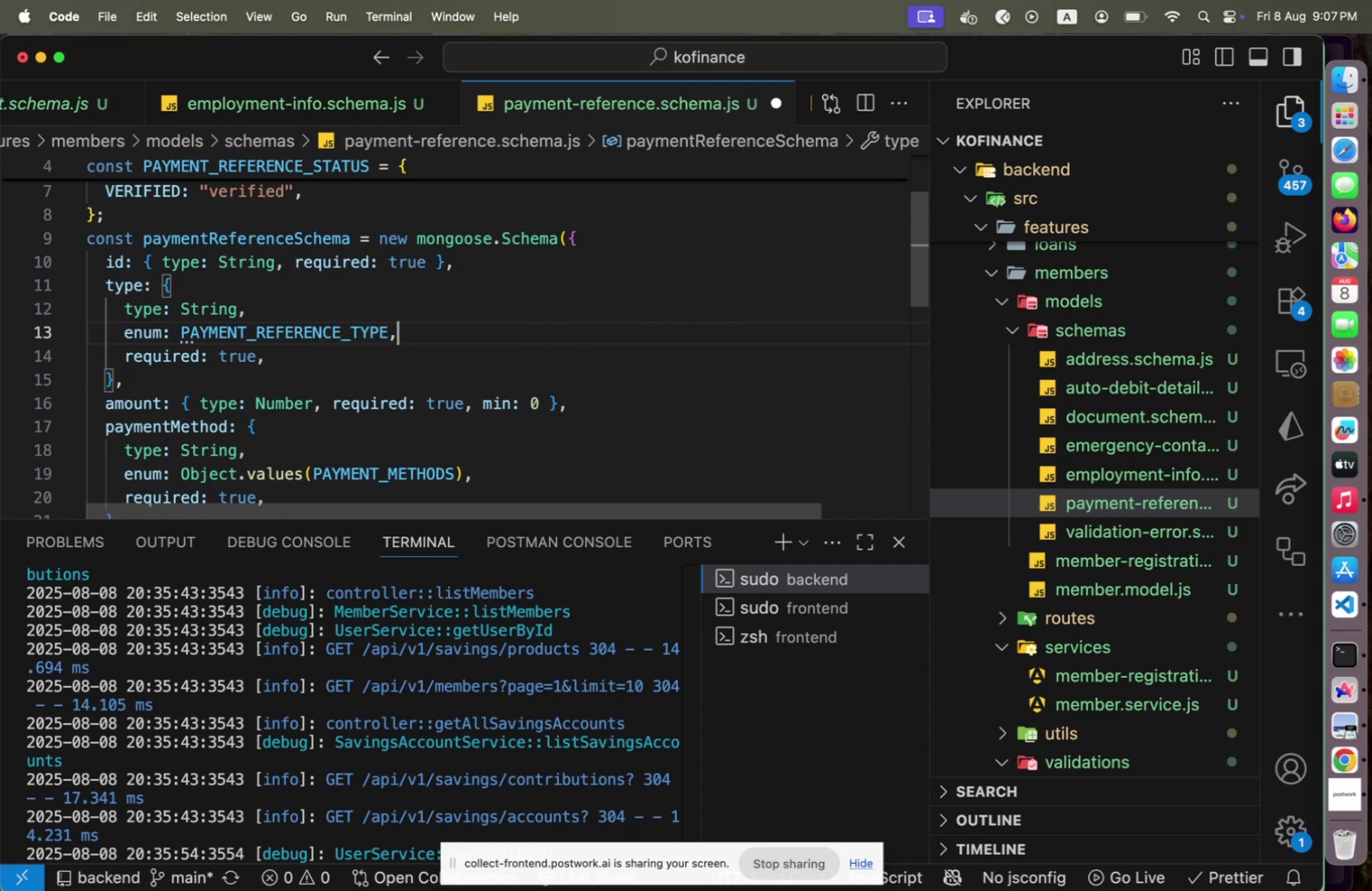 
 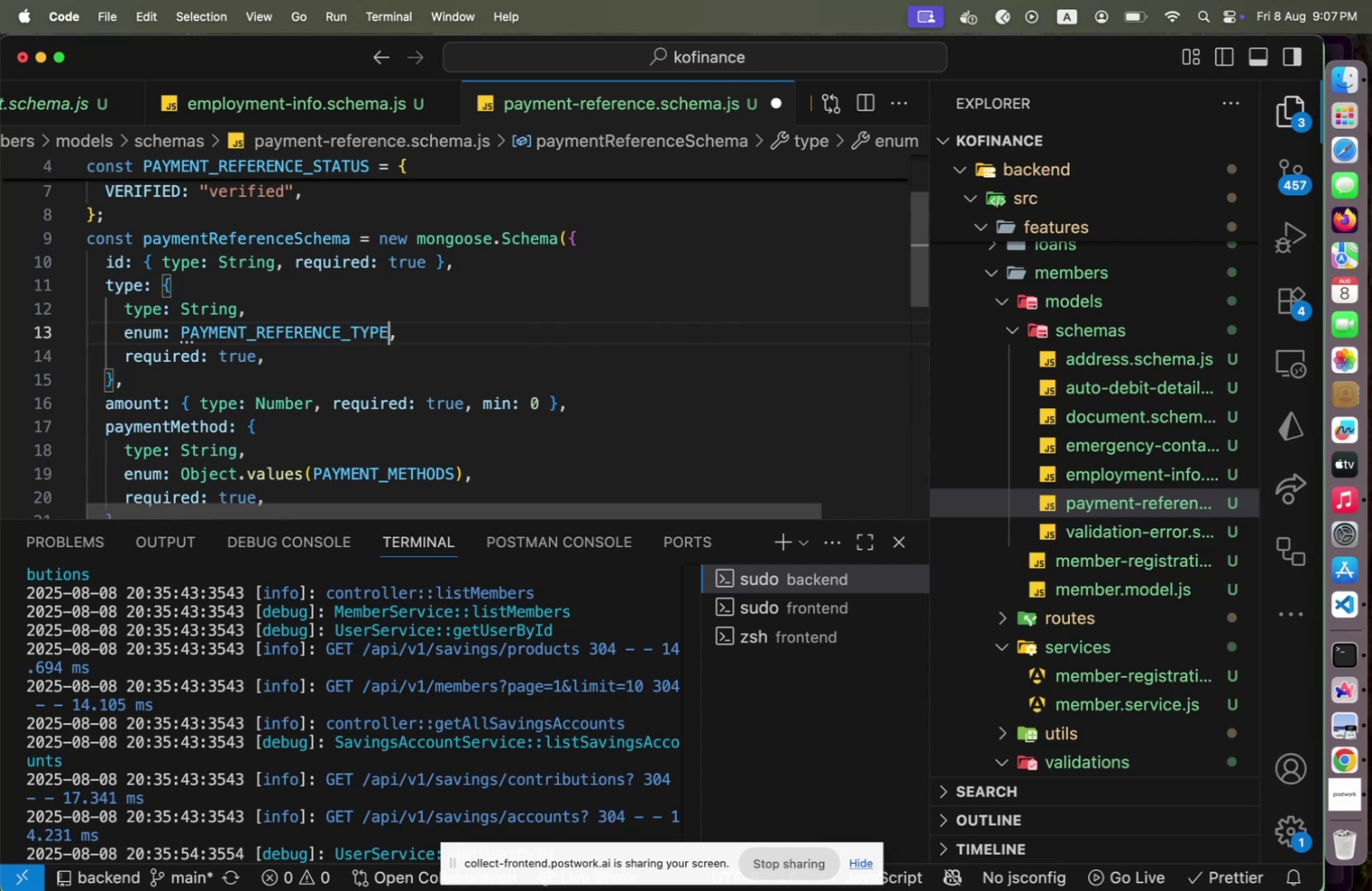 
key(Shift+ArrowRight)
 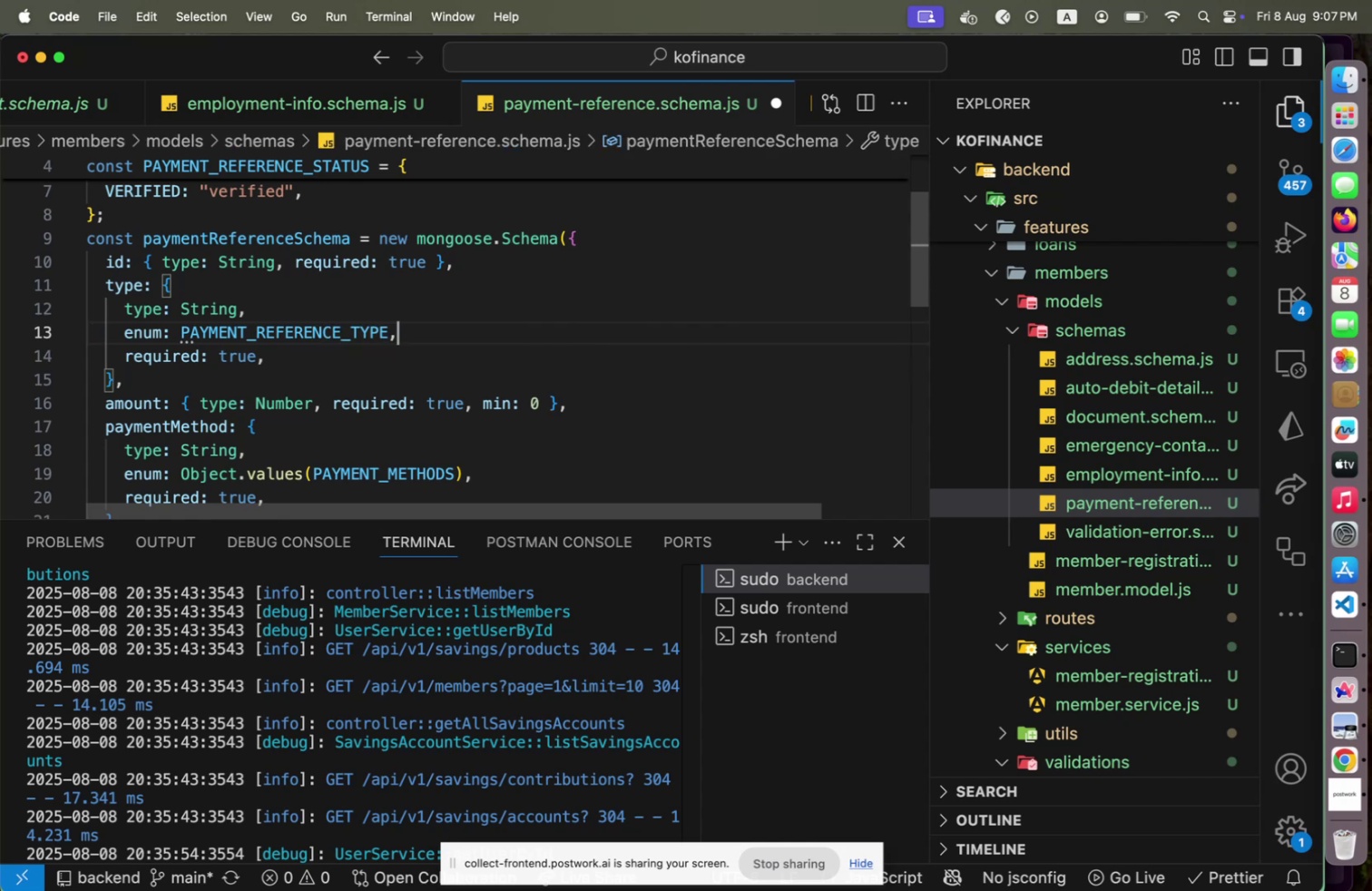 
key(Shift+ArrowUp)
 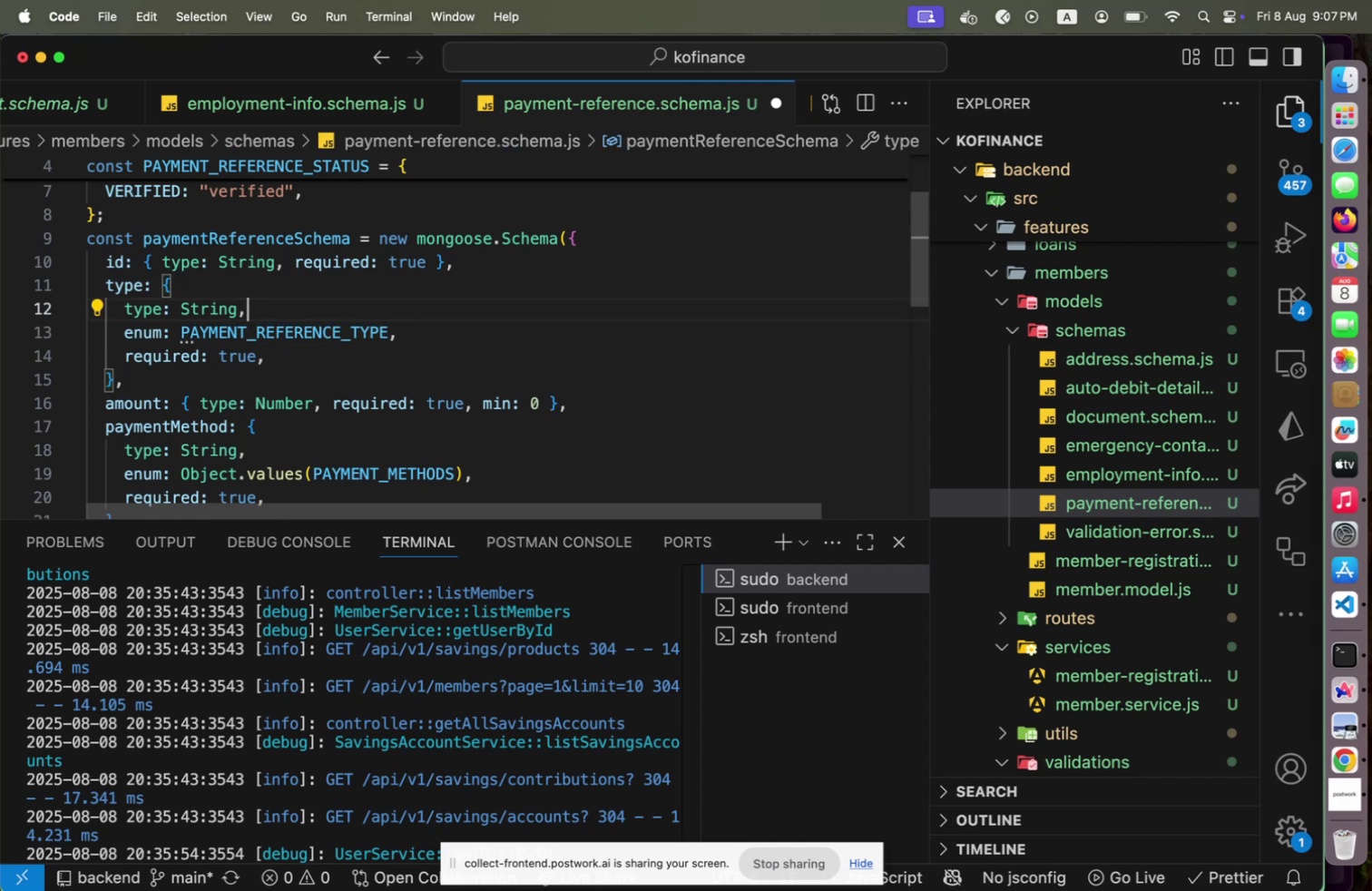 
hold_key(key=ArrowLeft, duration=0.93)
 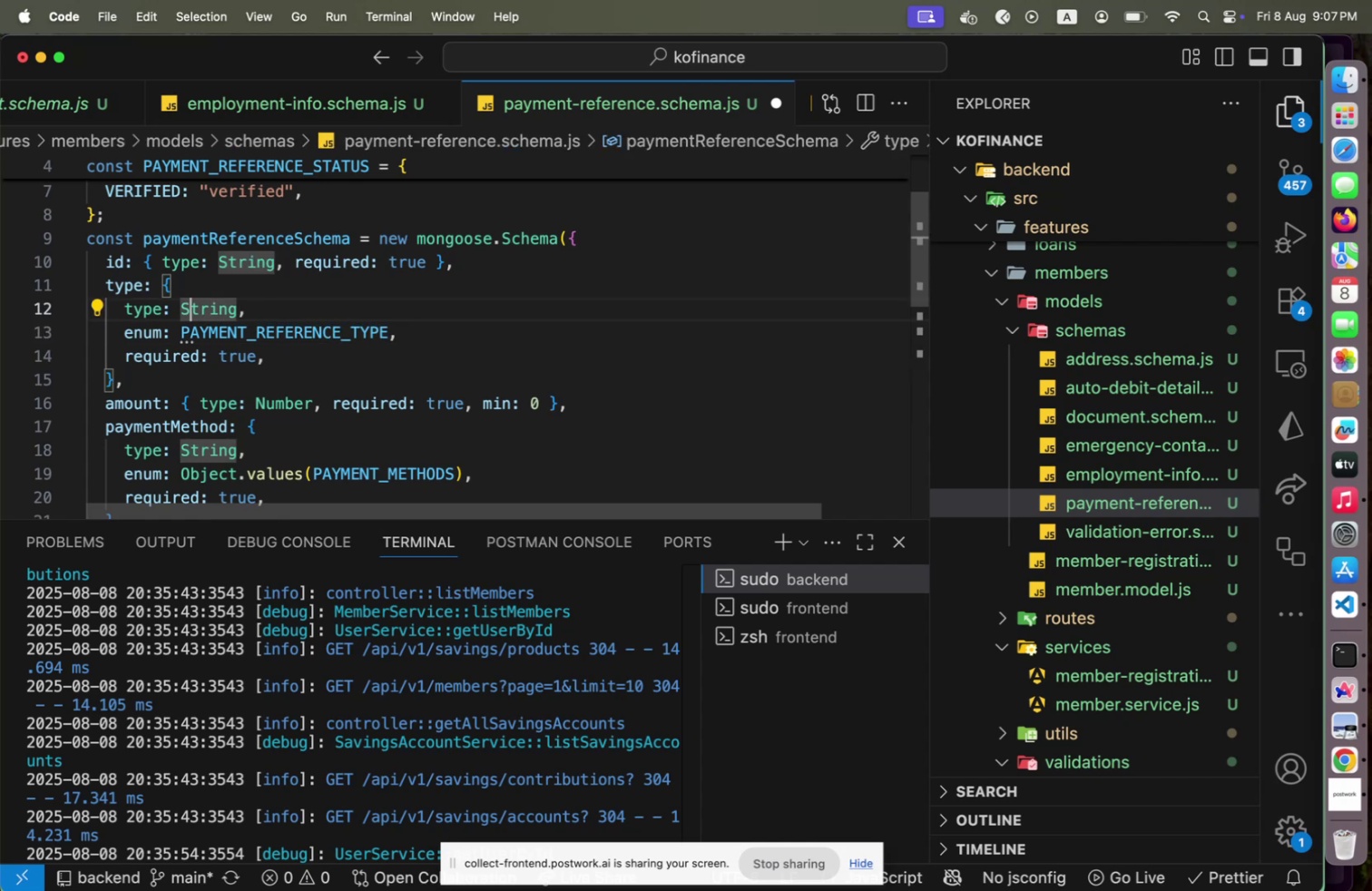 
key(Shift+ArrowDown)
 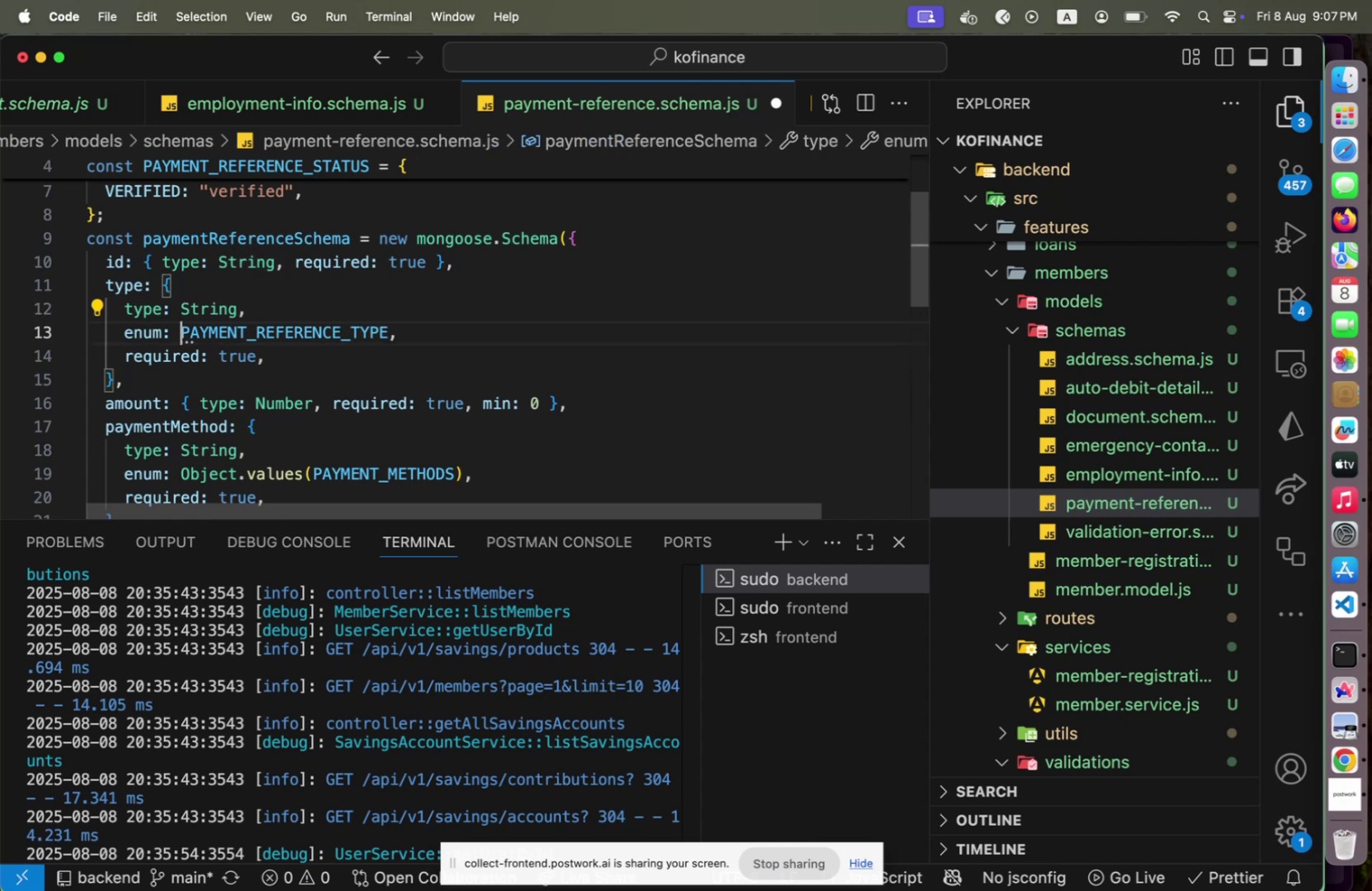 
type(OBJECT>VAL[Fn])
 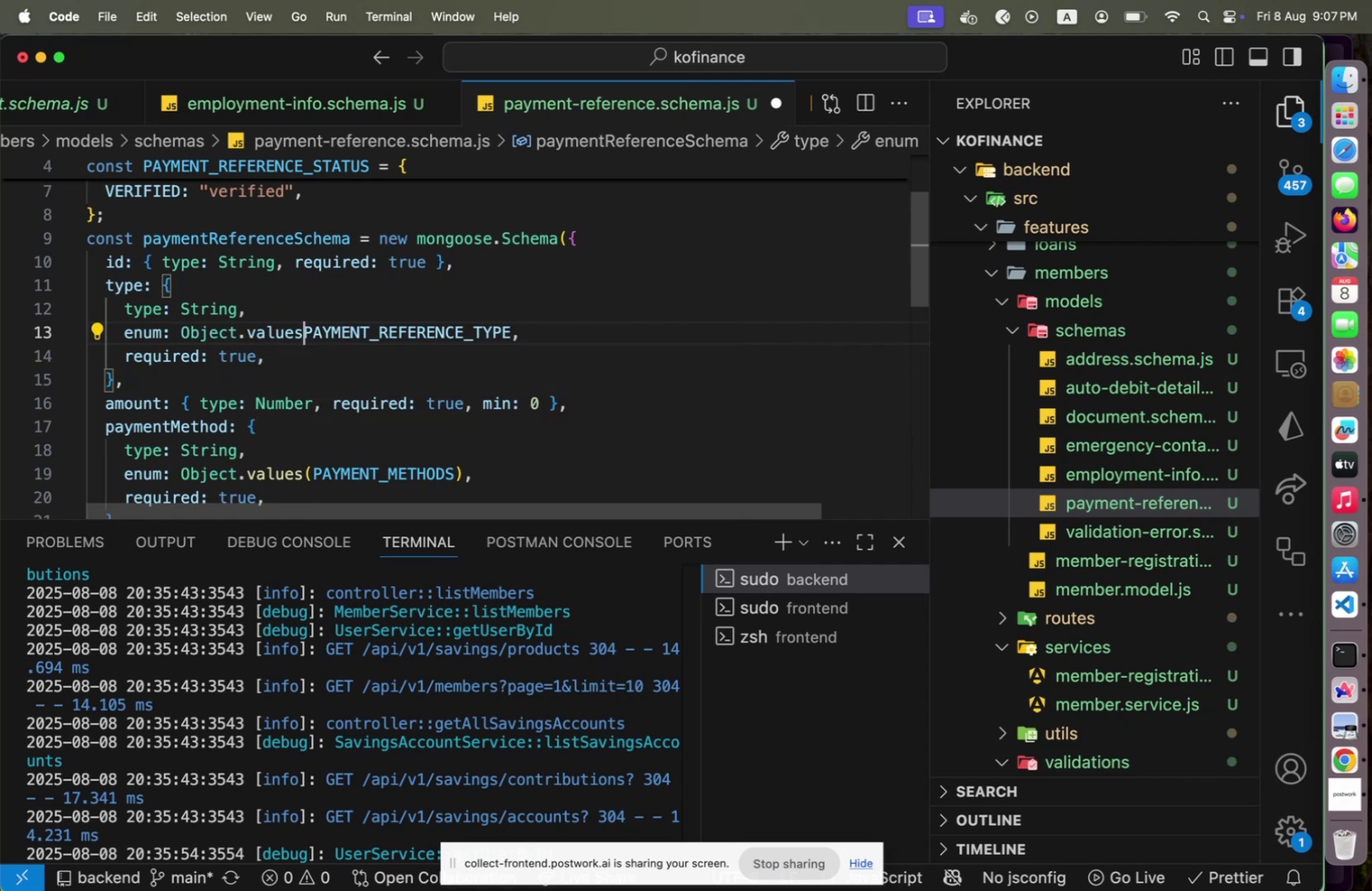 
 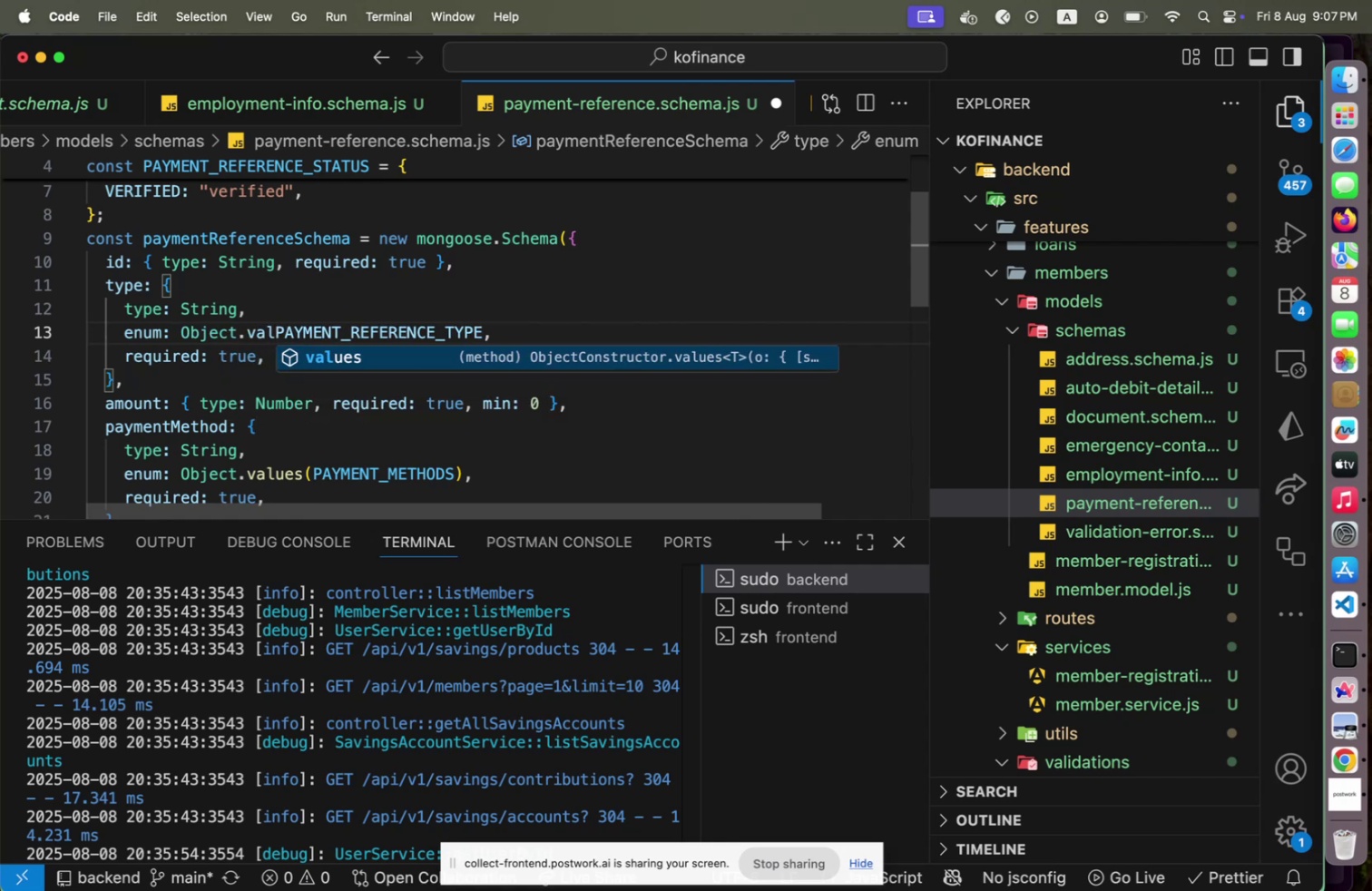 
key(Shift+Enter)
 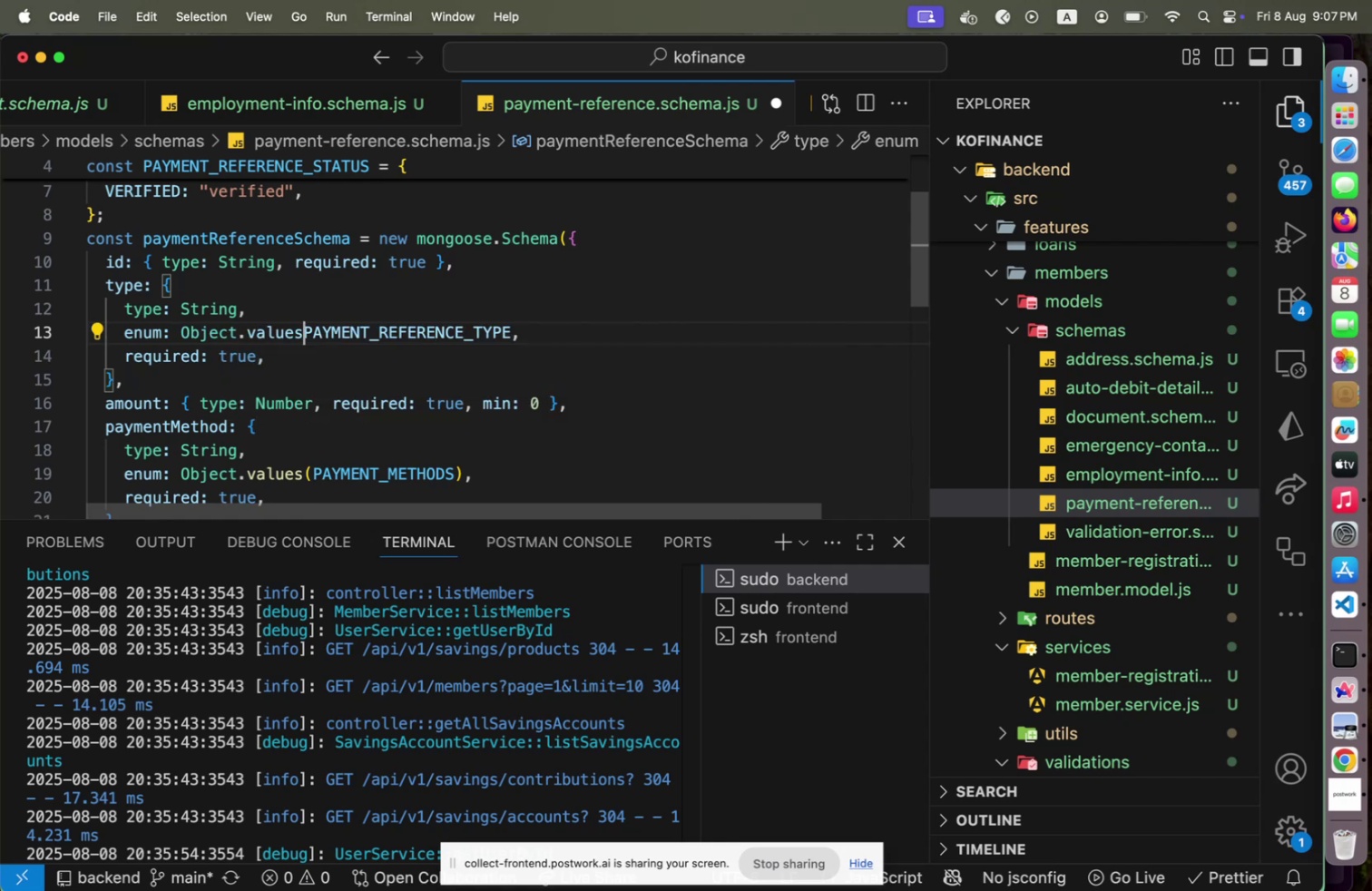 
key(Shift+End)
 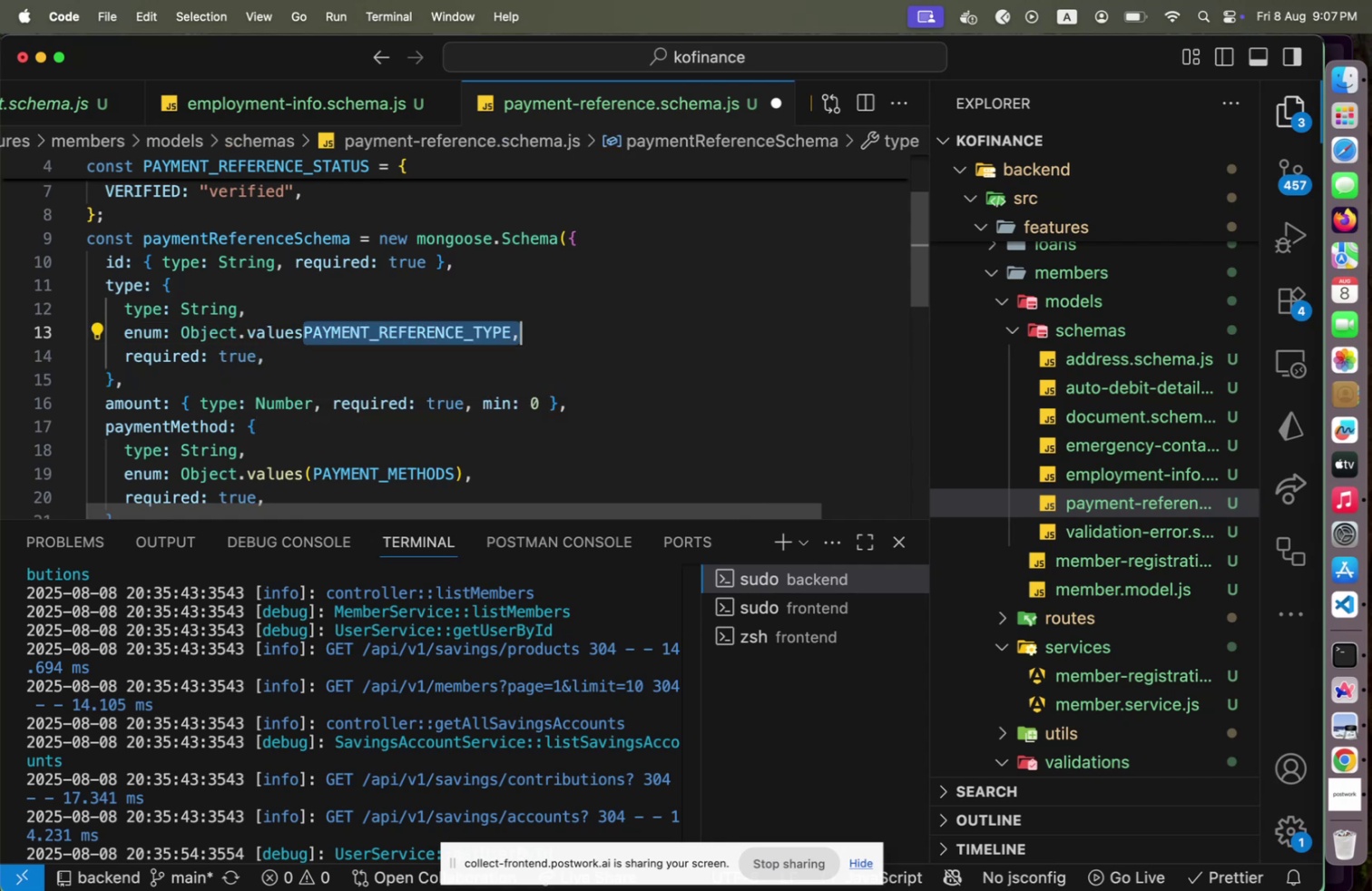 
key(Shift+ArrowLeft)
 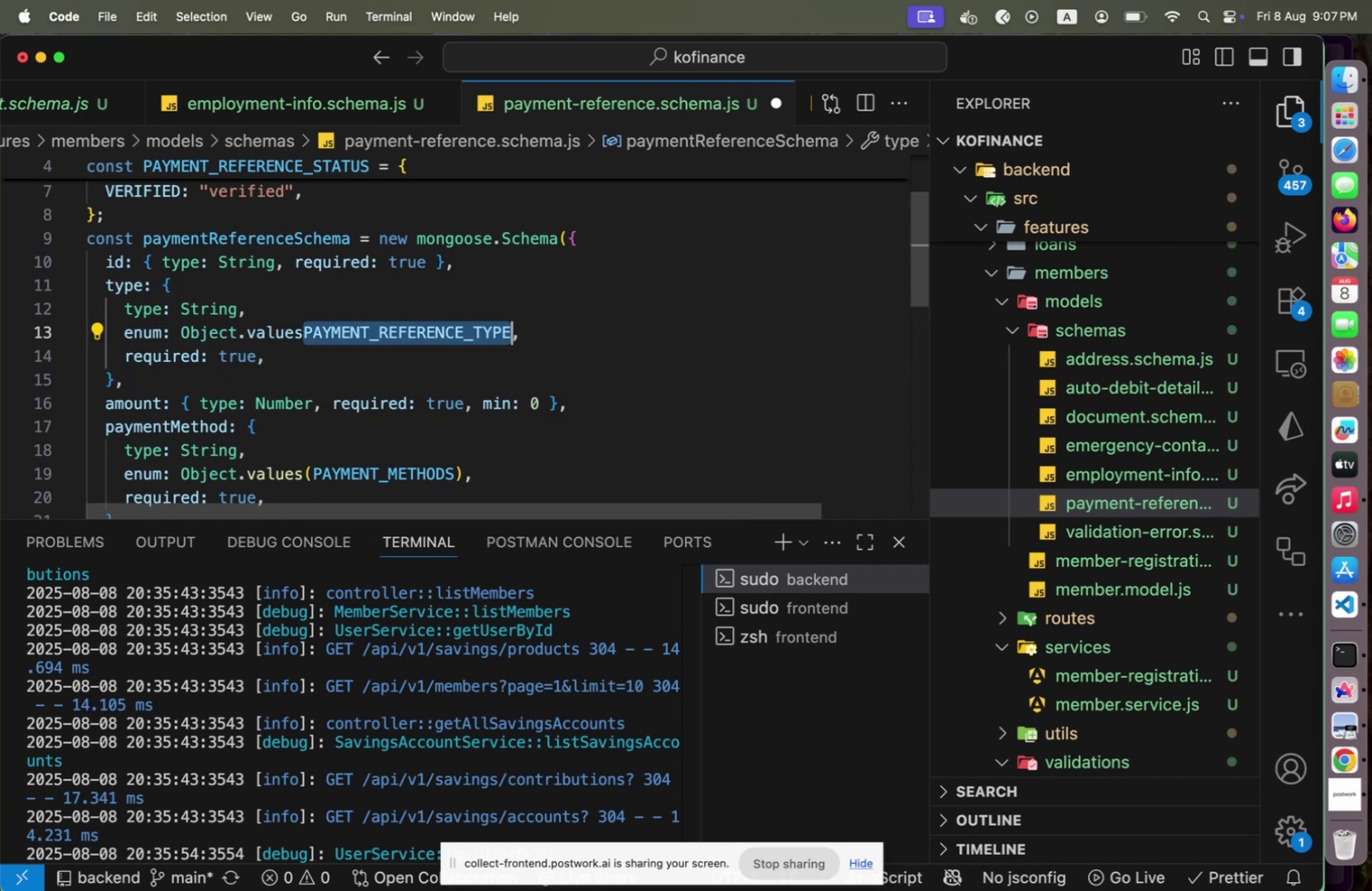 
key(Shift+9)
 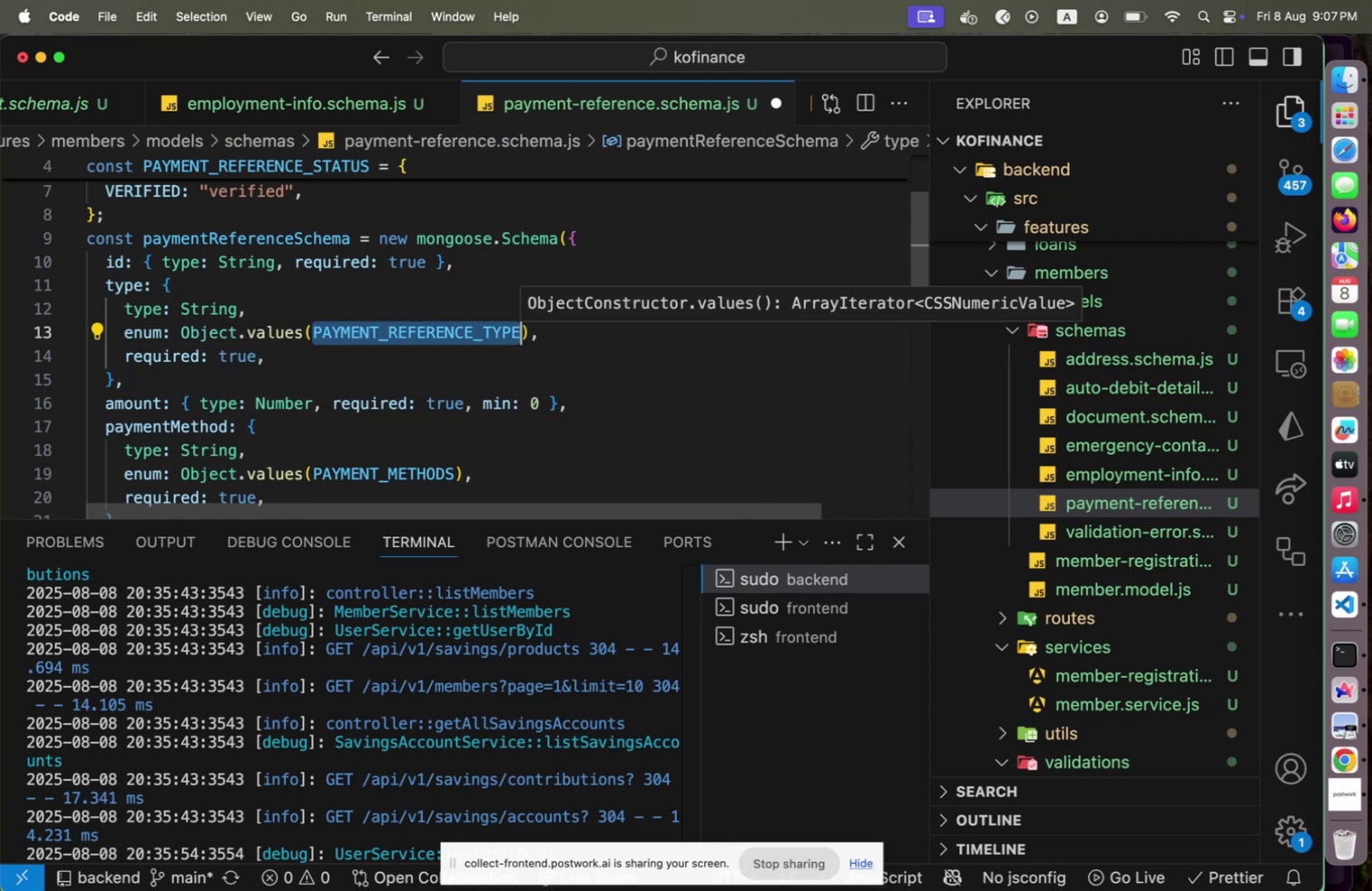 
hold_key(key=ArrowUp, duration=0.84)
 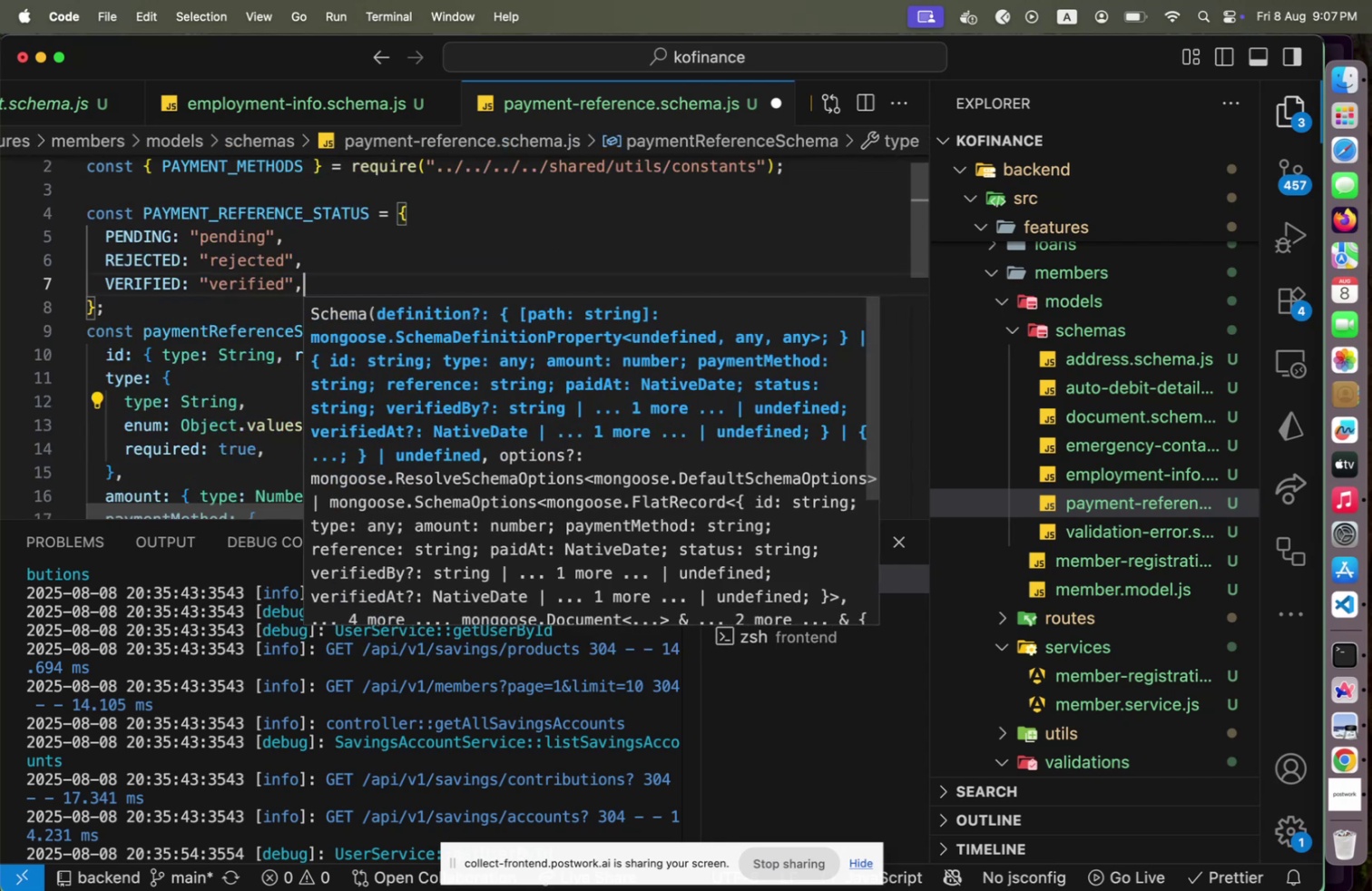 
hold_key(key=ArrowUp, duration=0.65)
 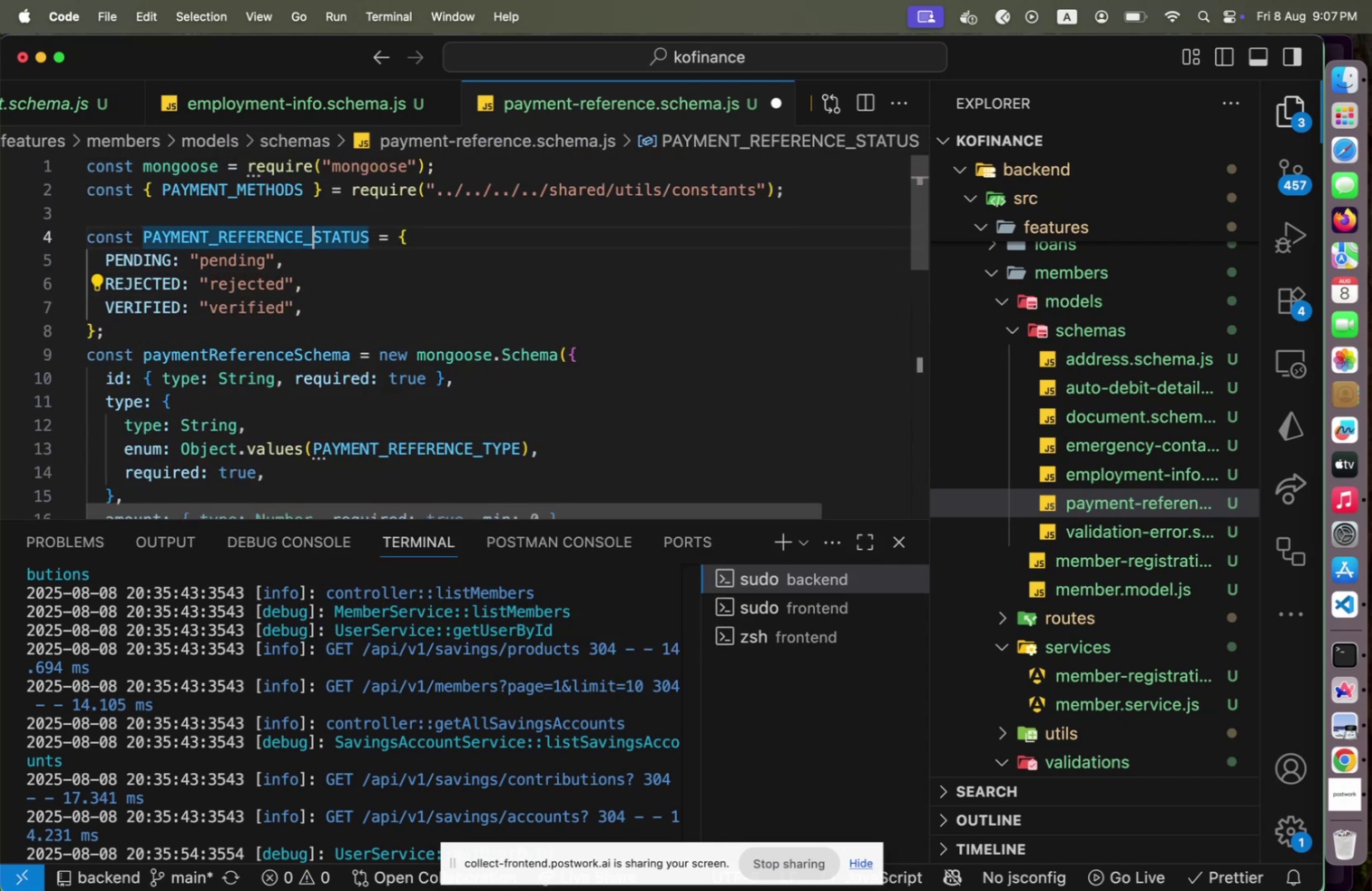 
key(Shift+ArrowUp)
 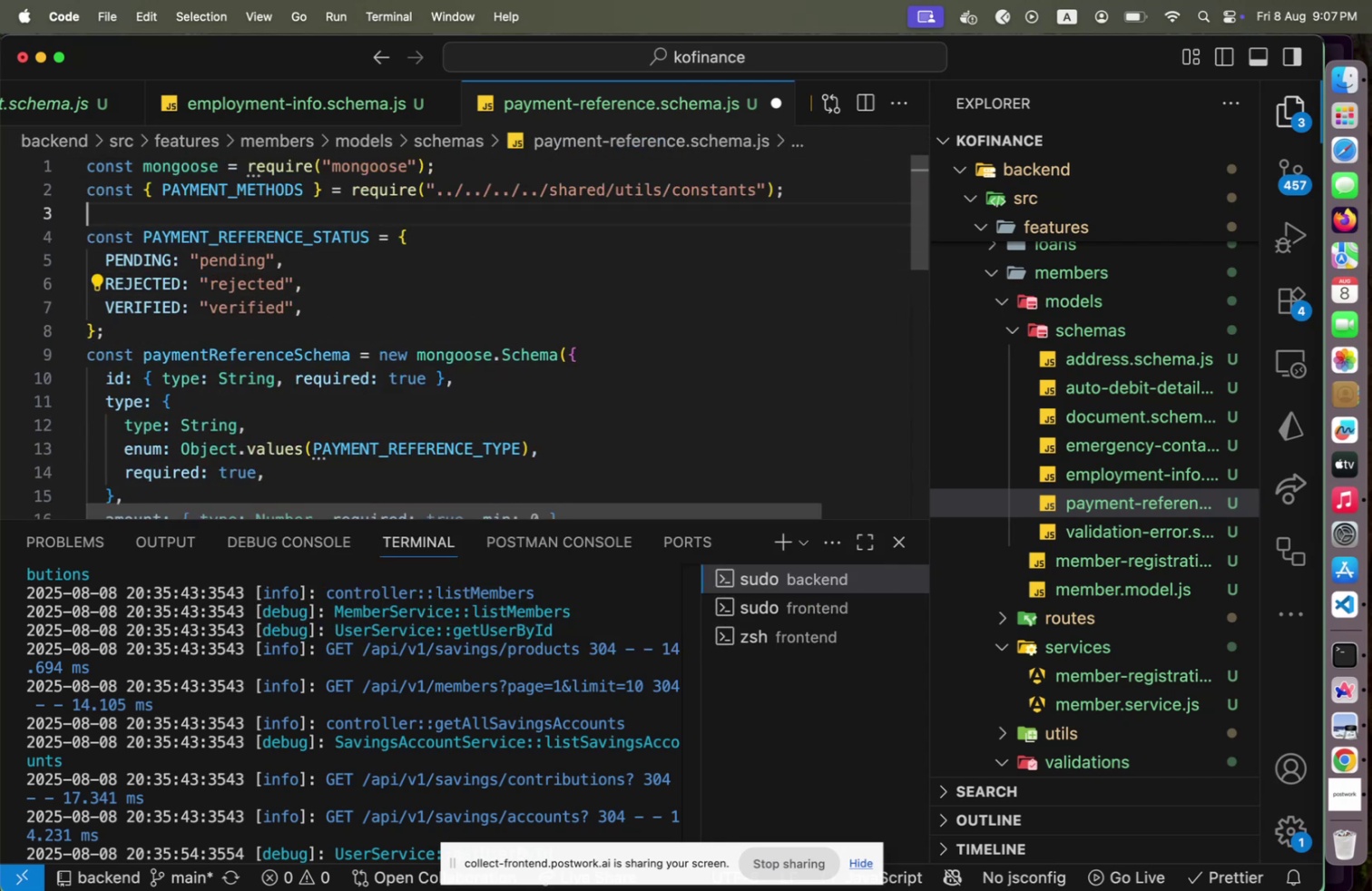 
key(Shift+Enter)
 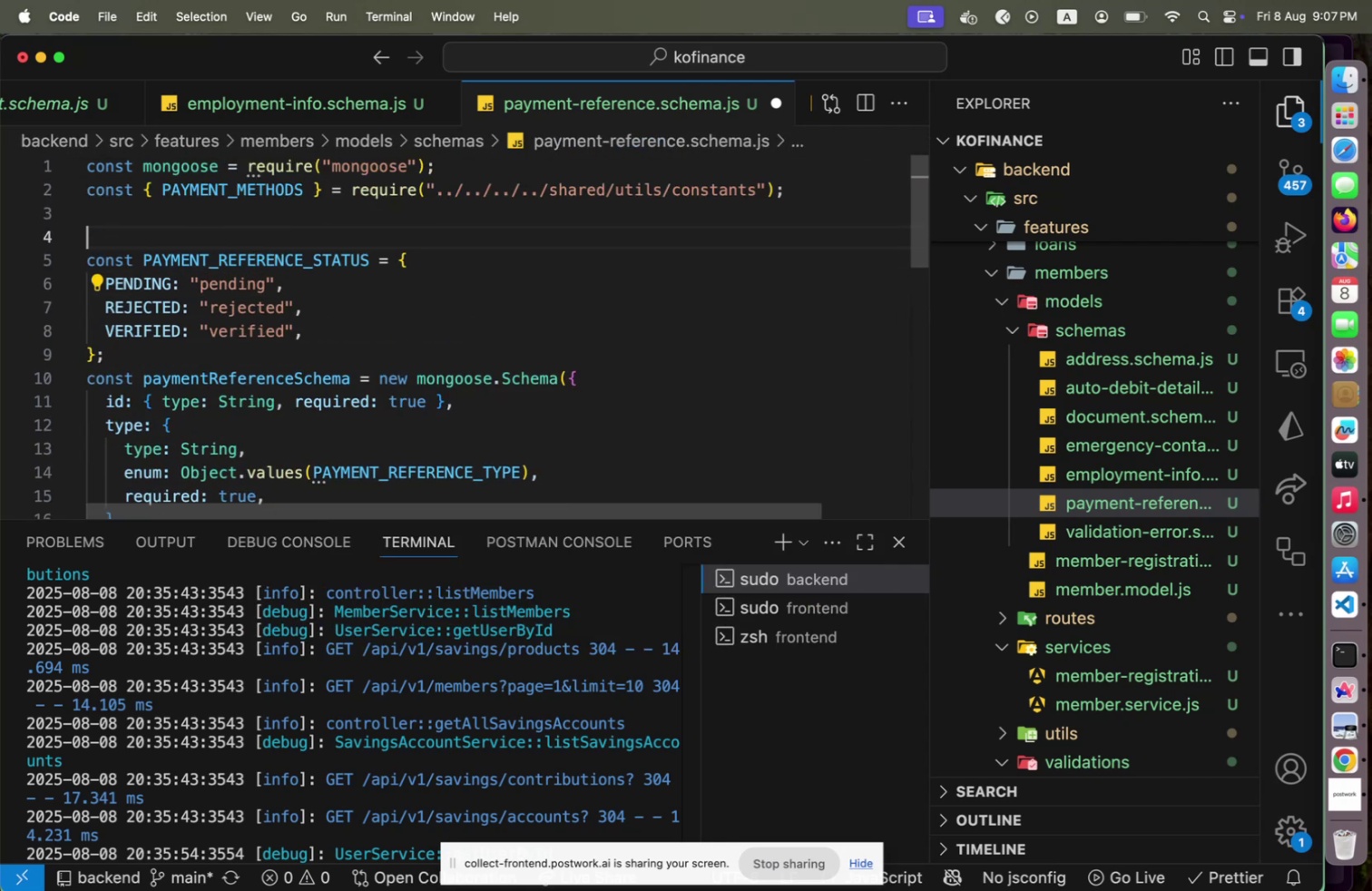 
type(CONST PAYME)
 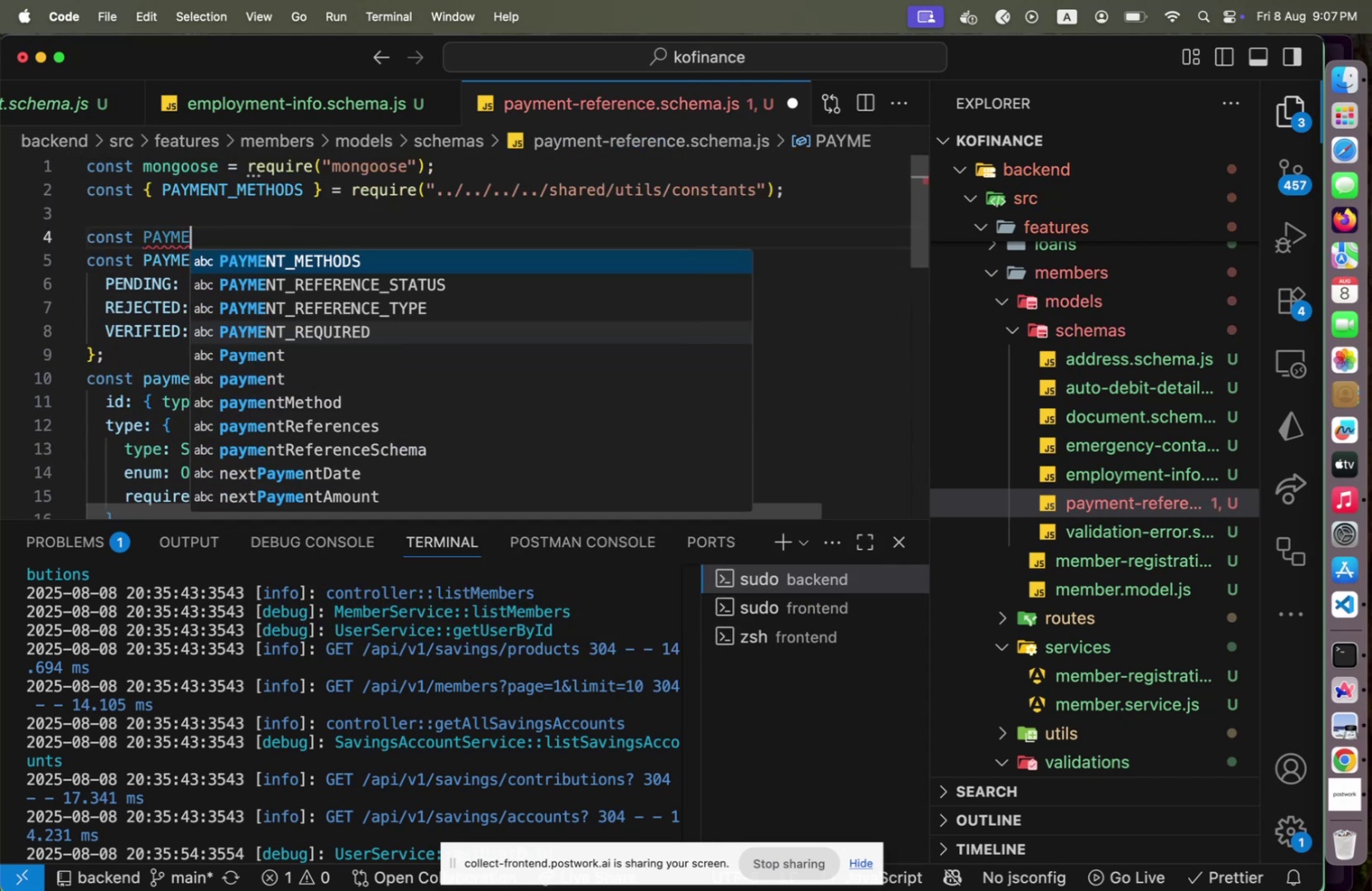 
 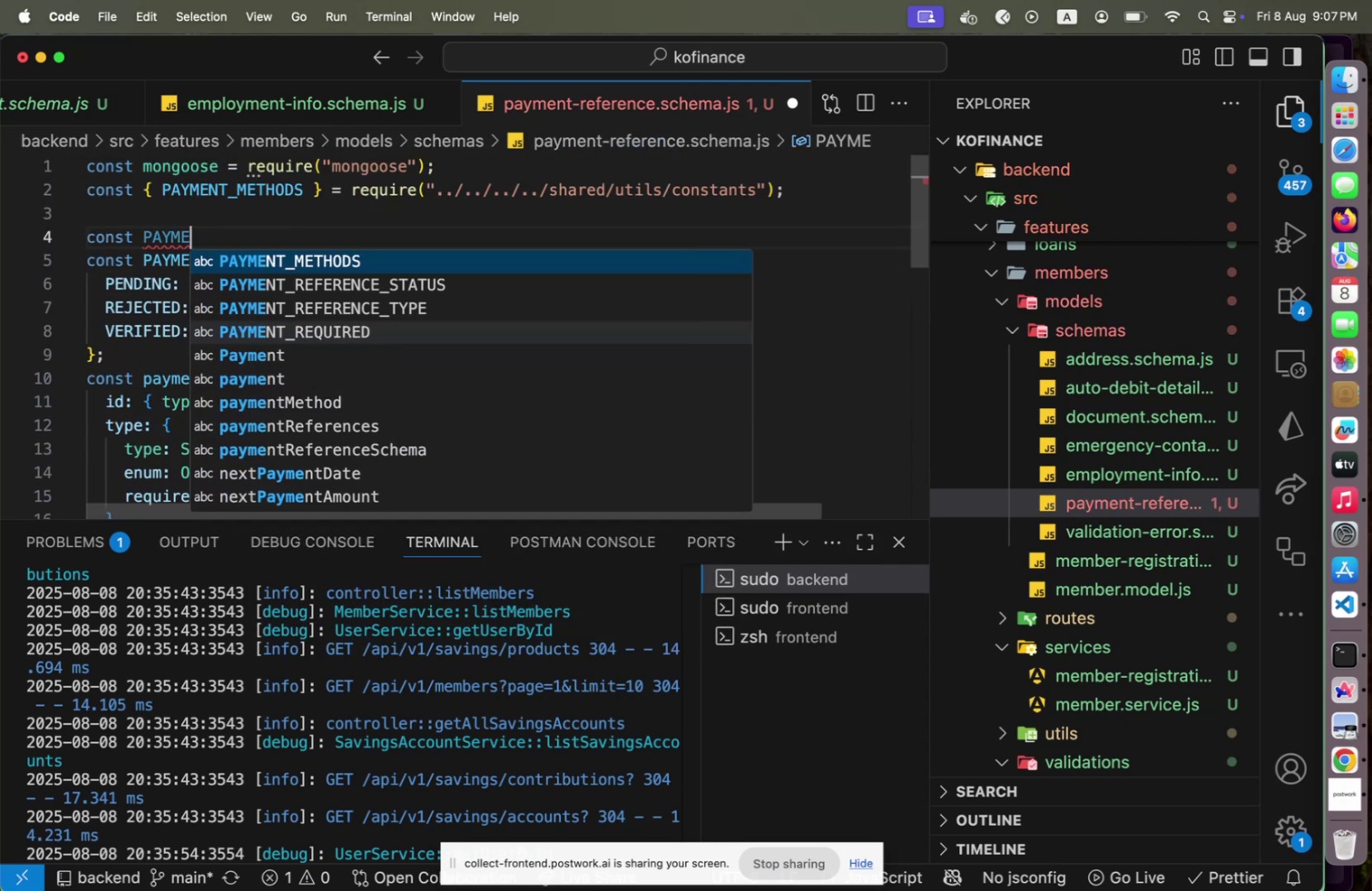 
key(Shift+ArrowDown)
 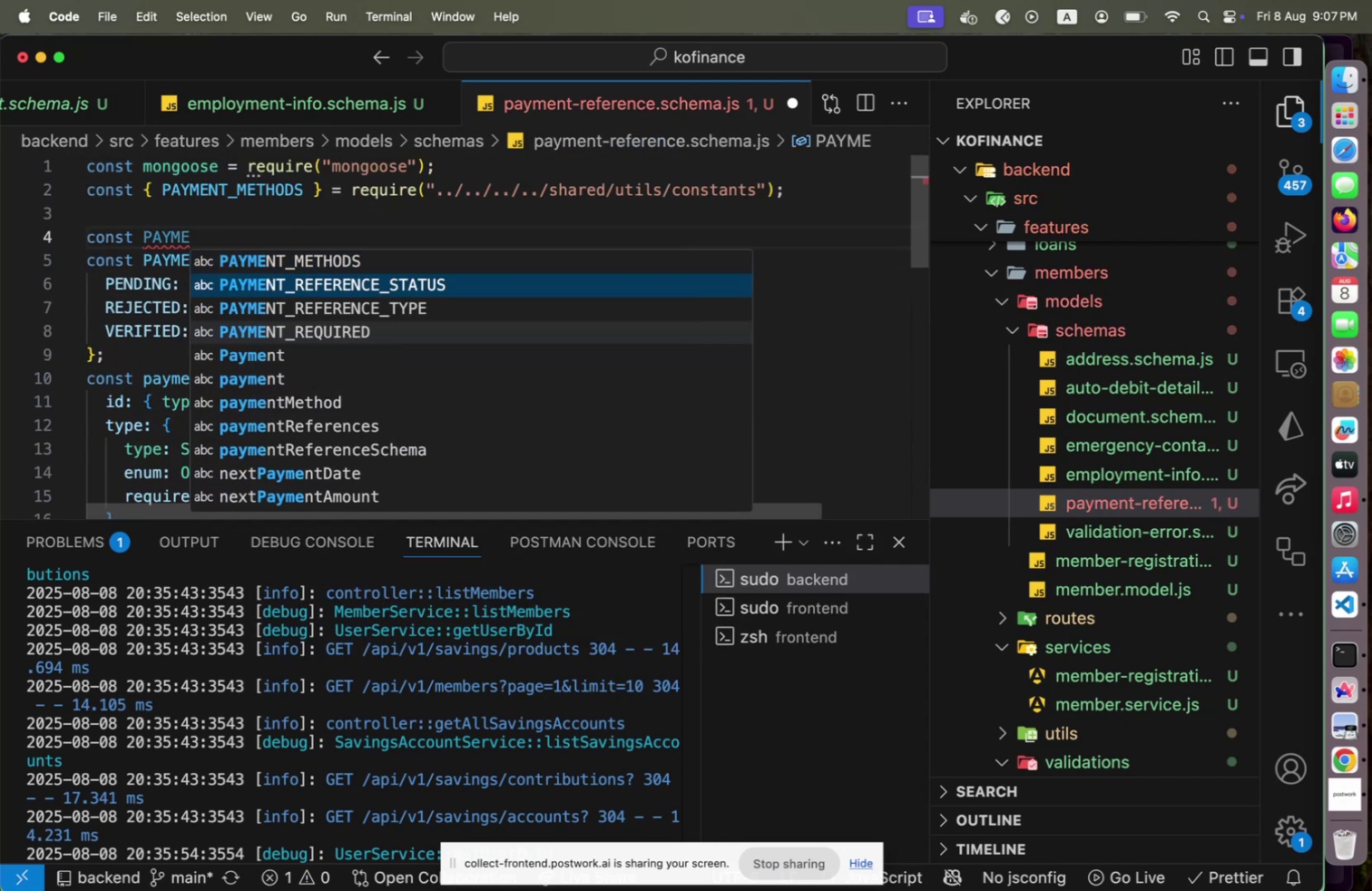 
key(Shift+ArrowDown)
 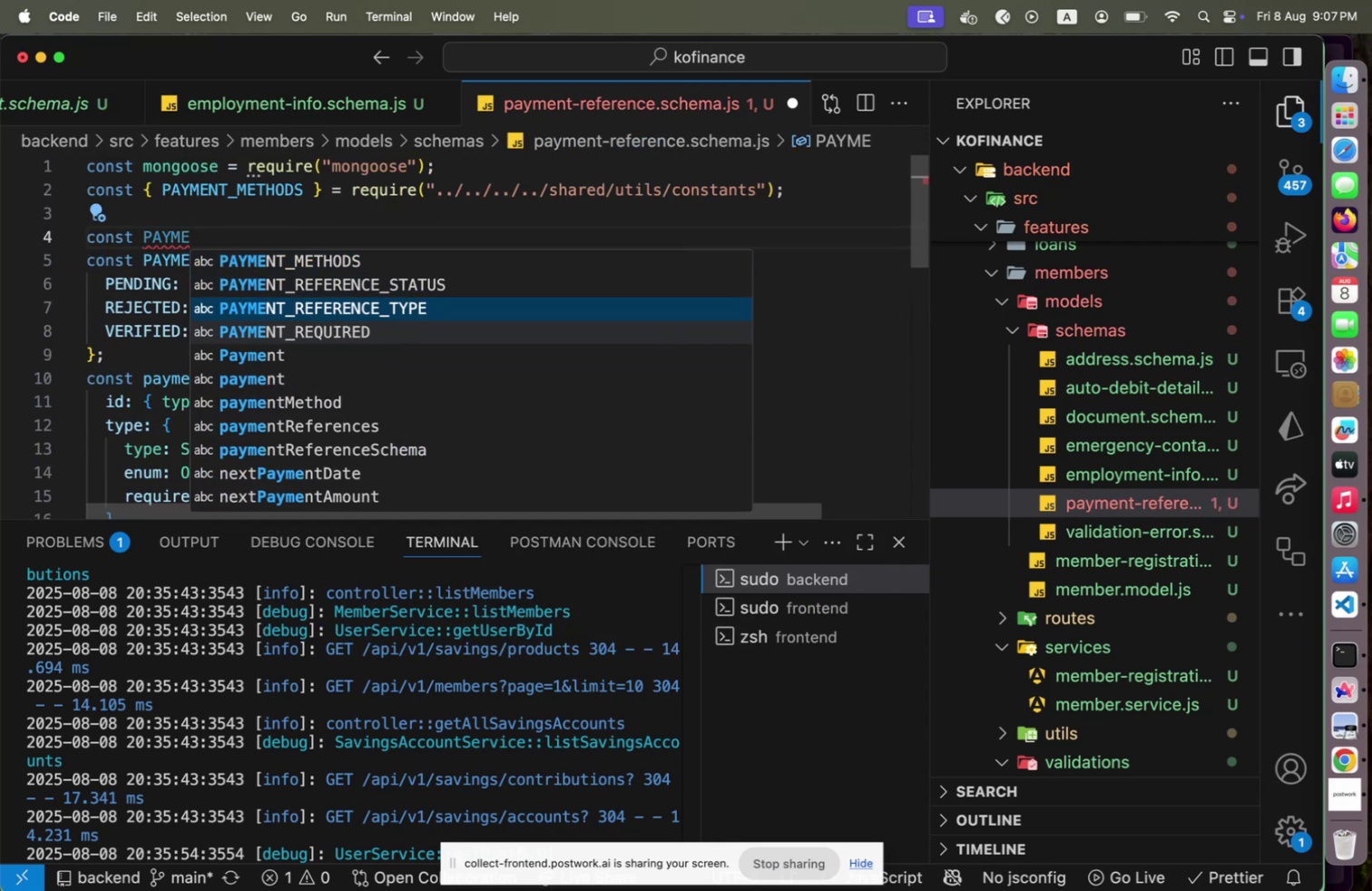 
key(Shift+Enter)
 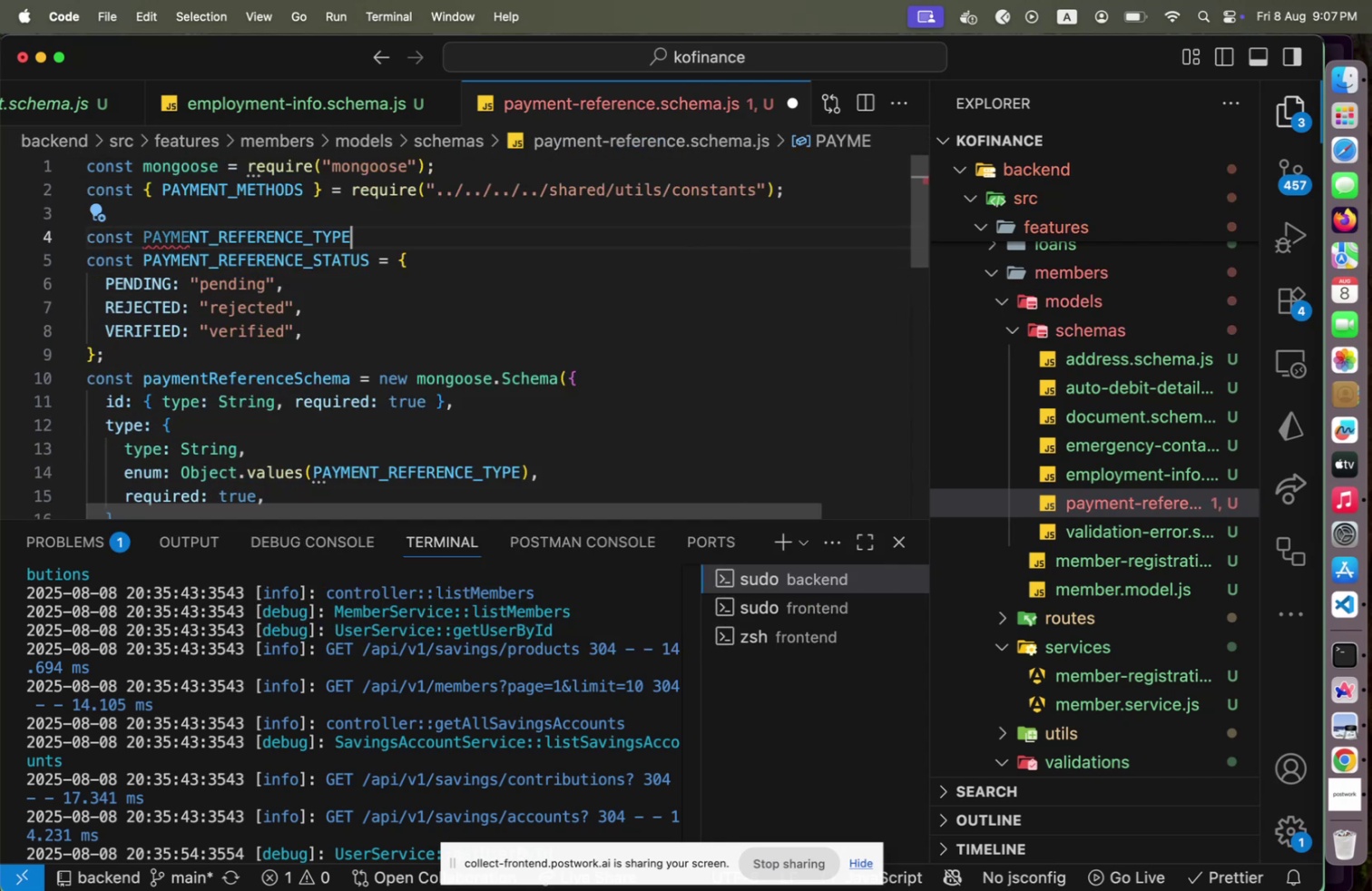 
key(Shift+Space)
 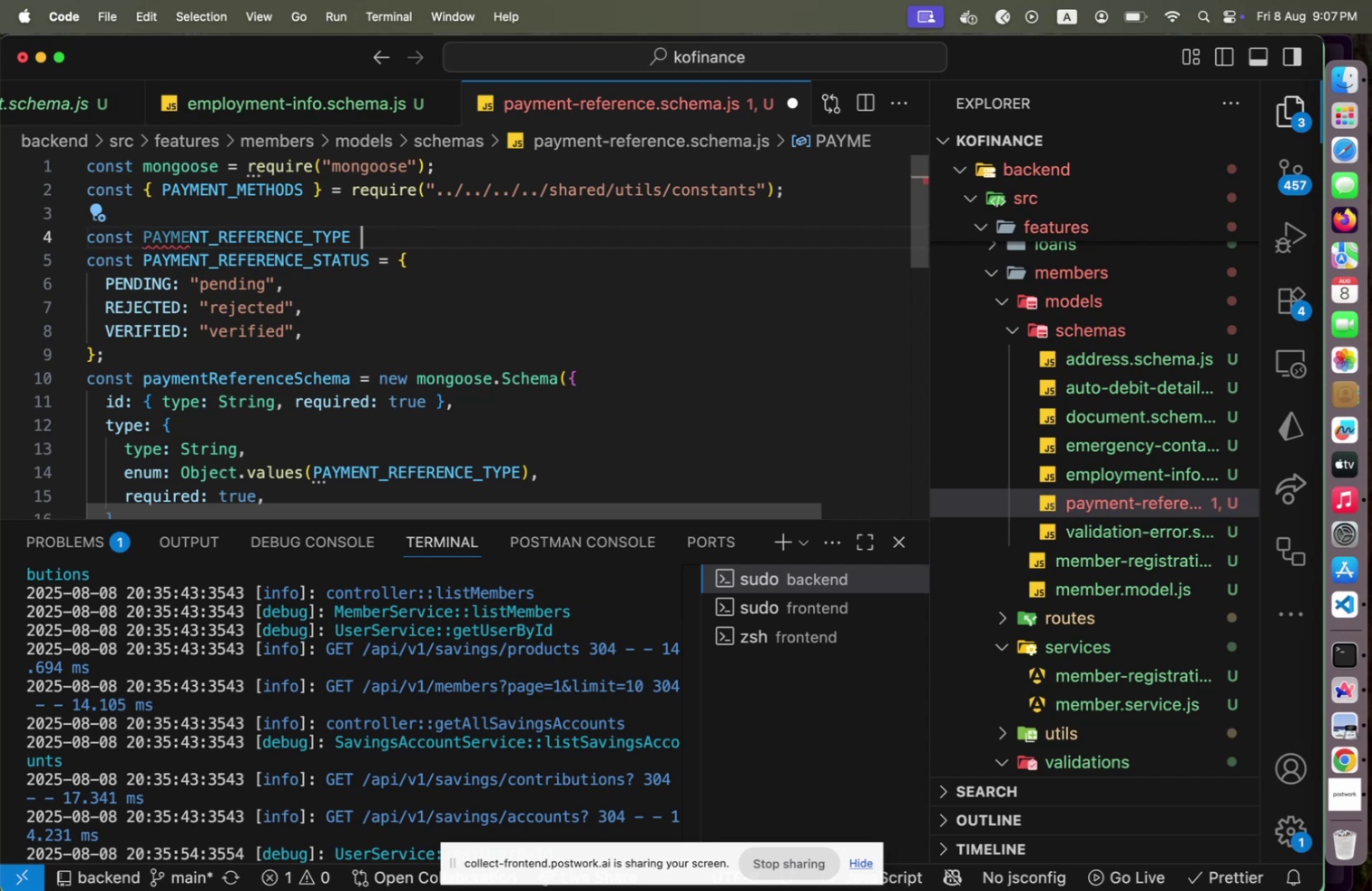 
key(Shift+Equal)
 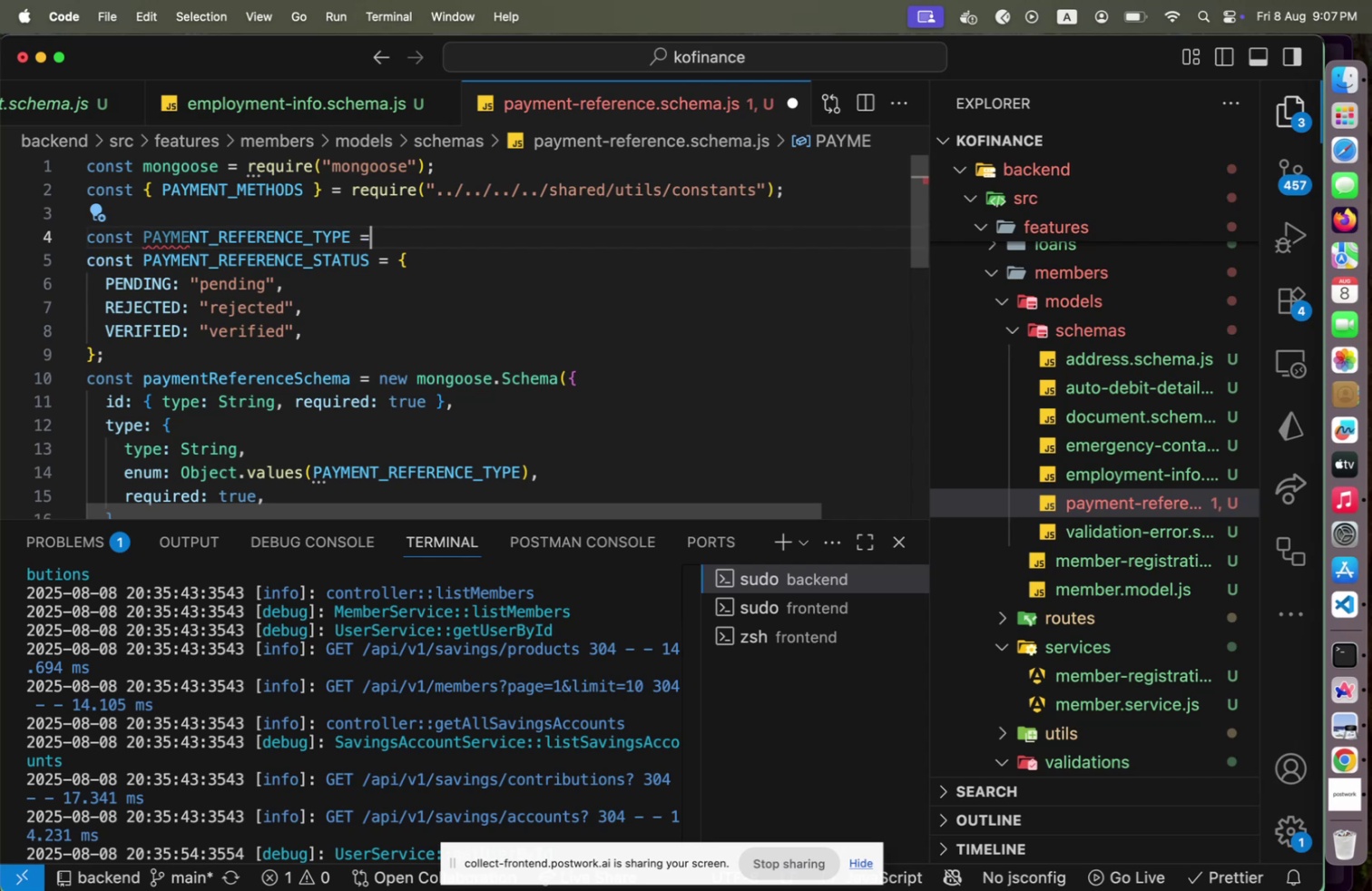 
key(Shift+Space)
 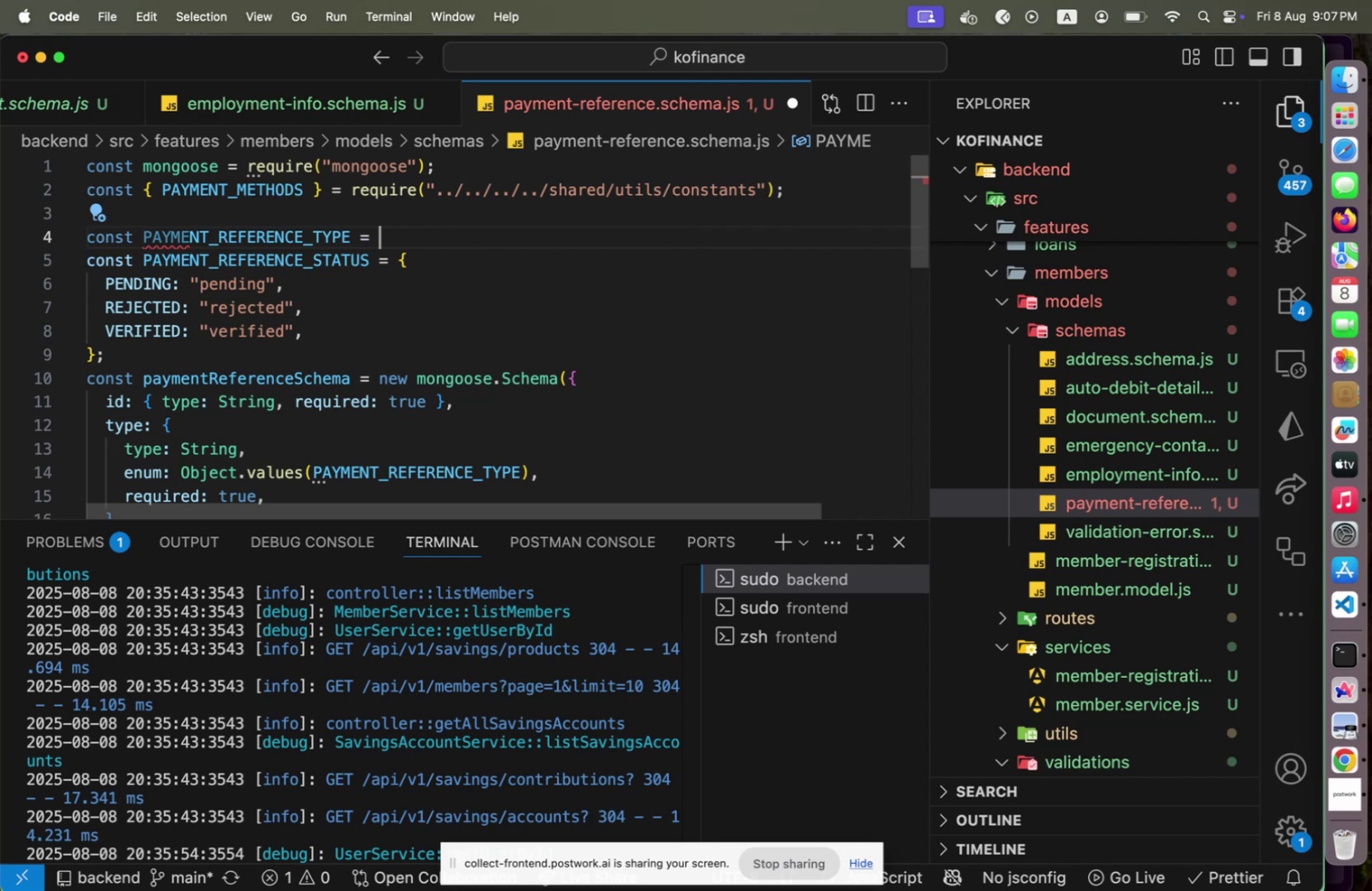 
key(Shift+BracketLeft)
 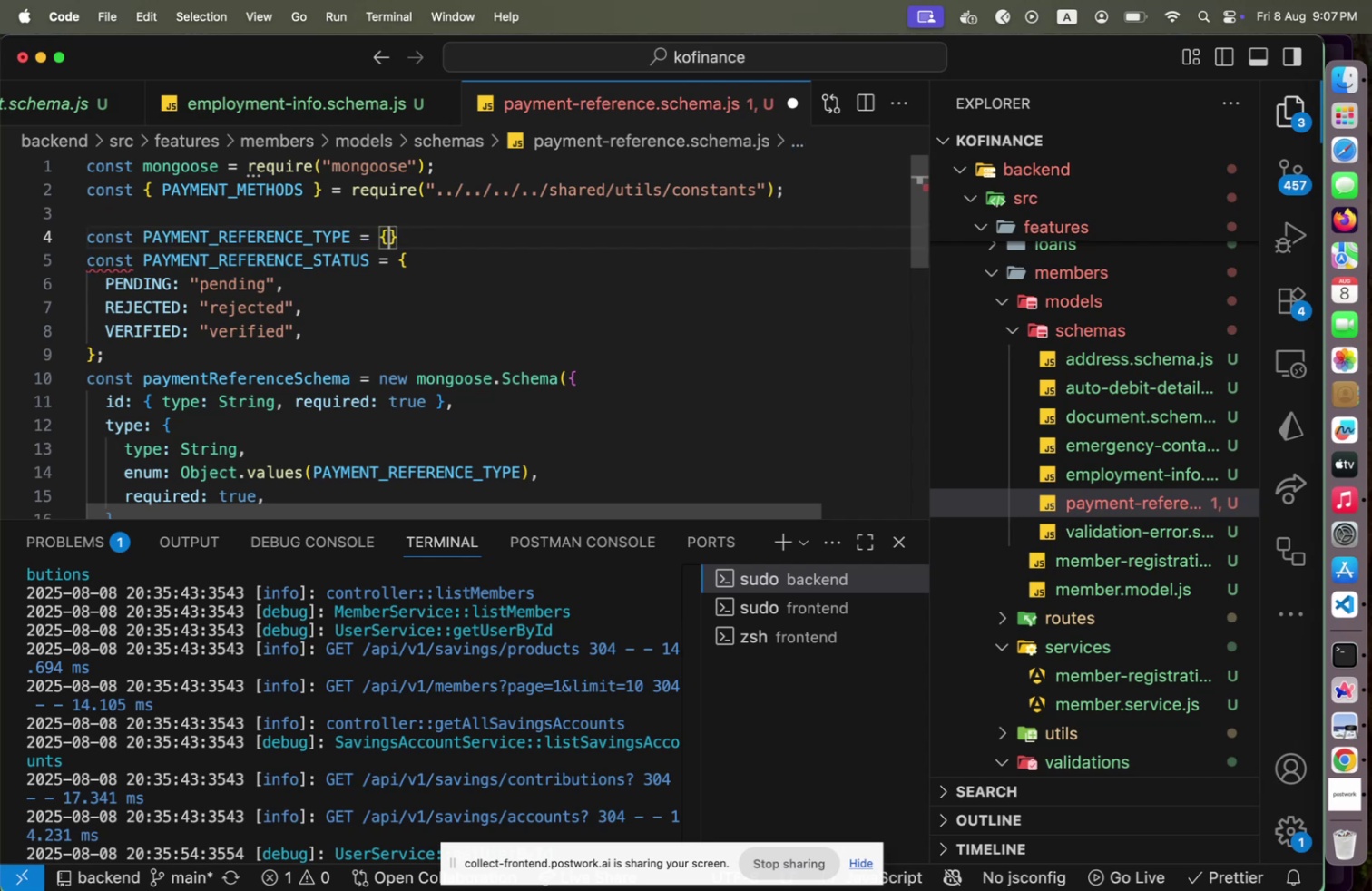 
key(Shift+Enter)
 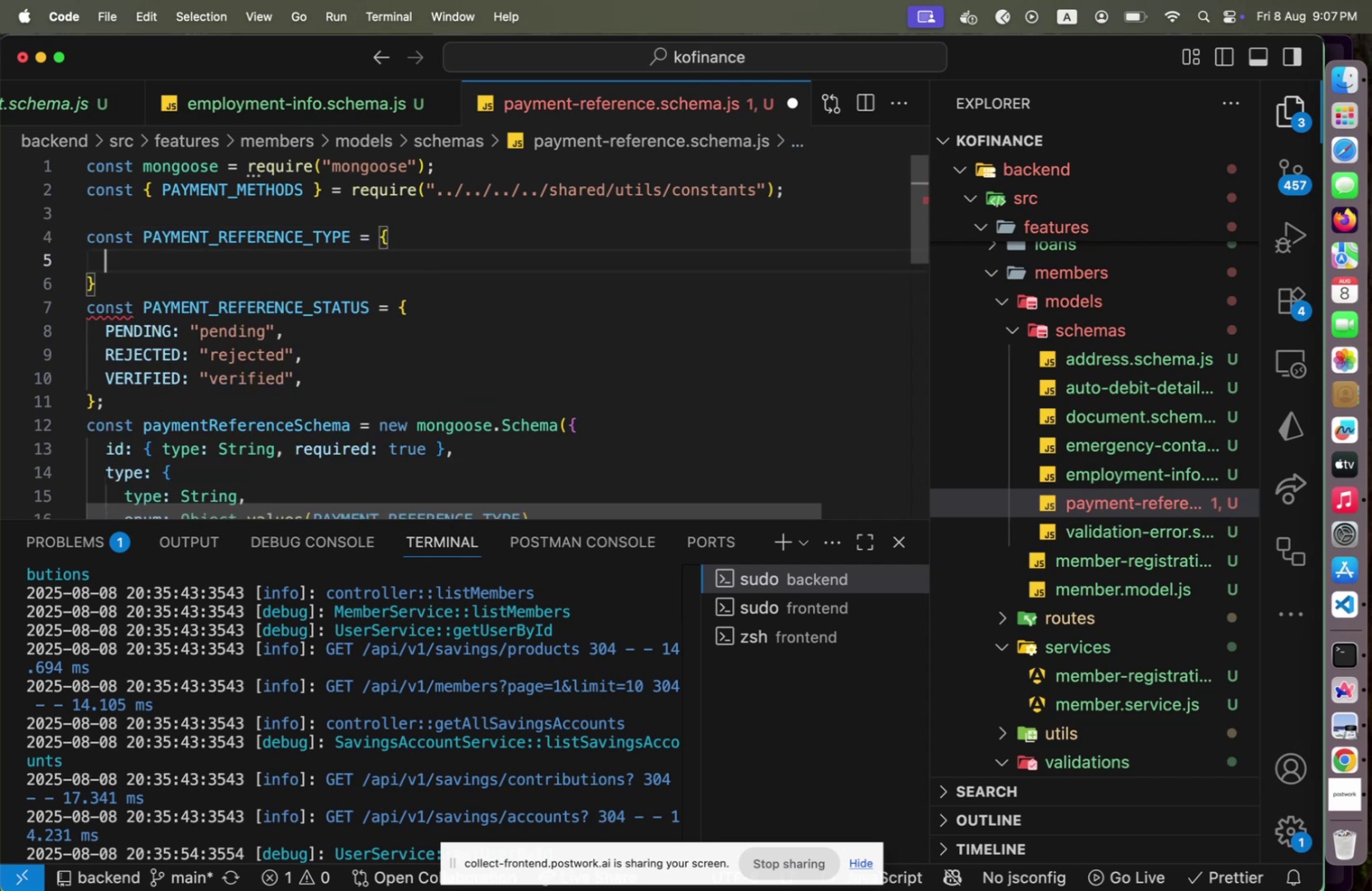 
key(Meta+Shift+V)
 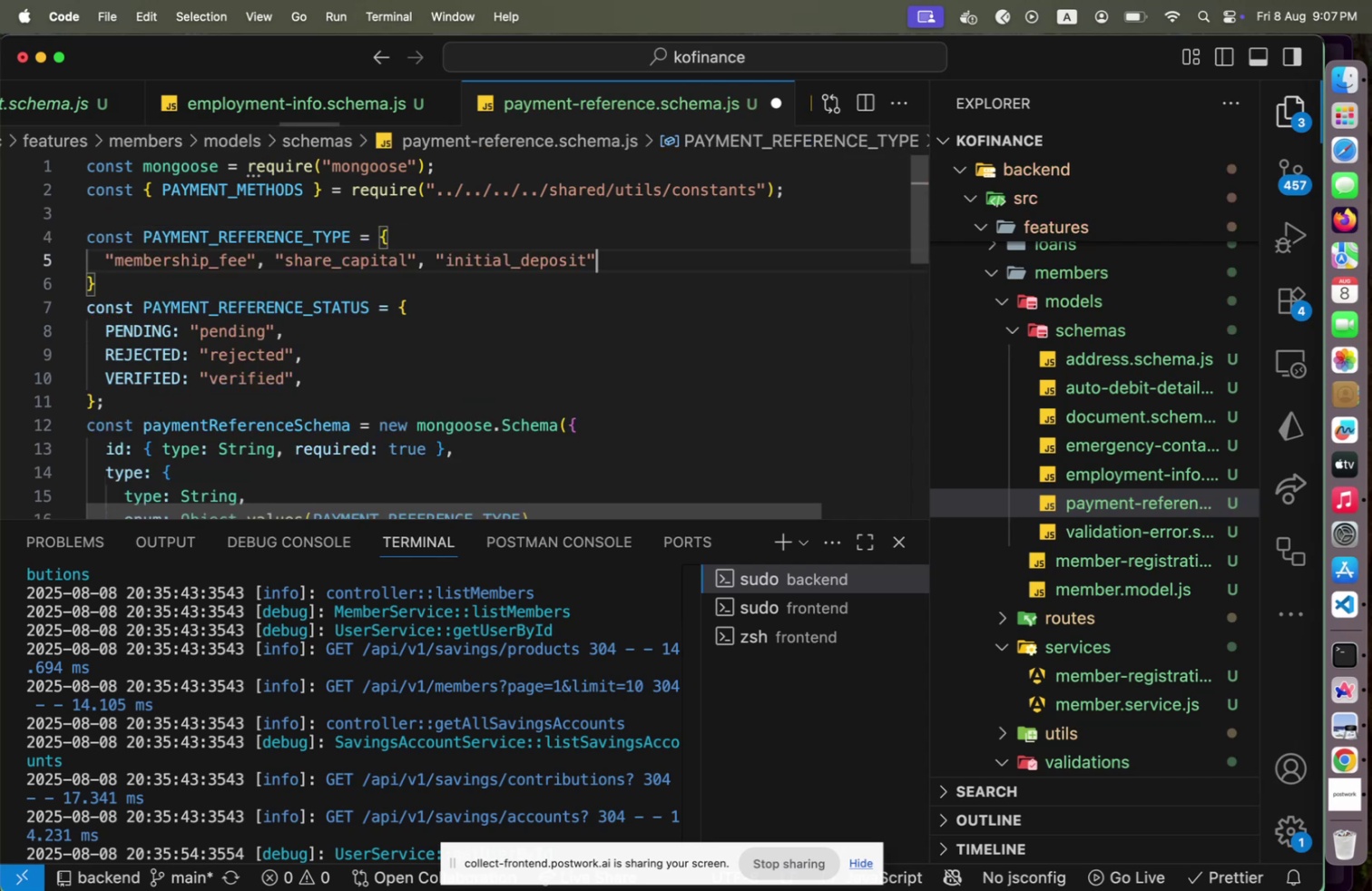 
type([Home]MEMBERSHIP_FEE: )
 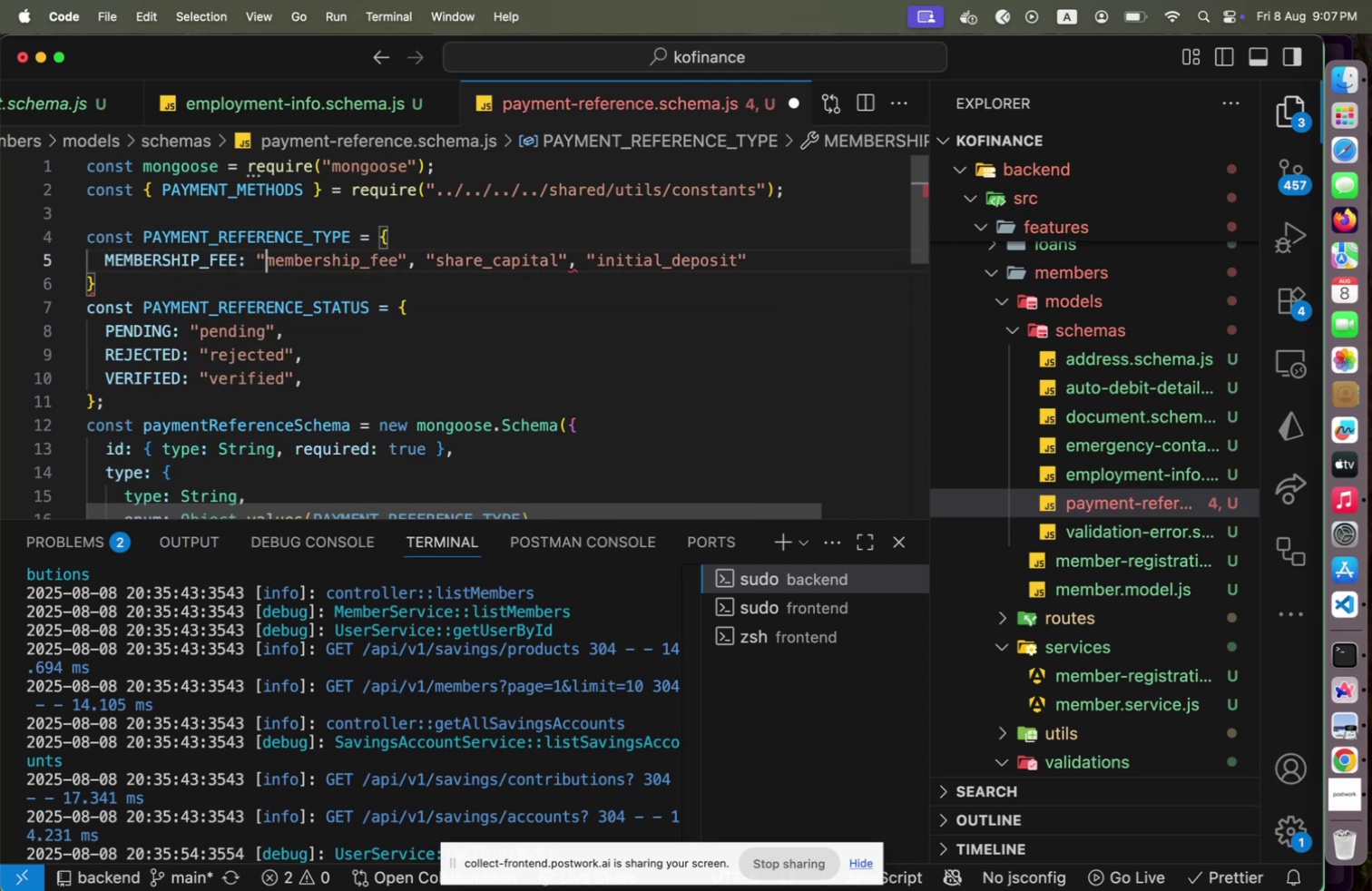 
 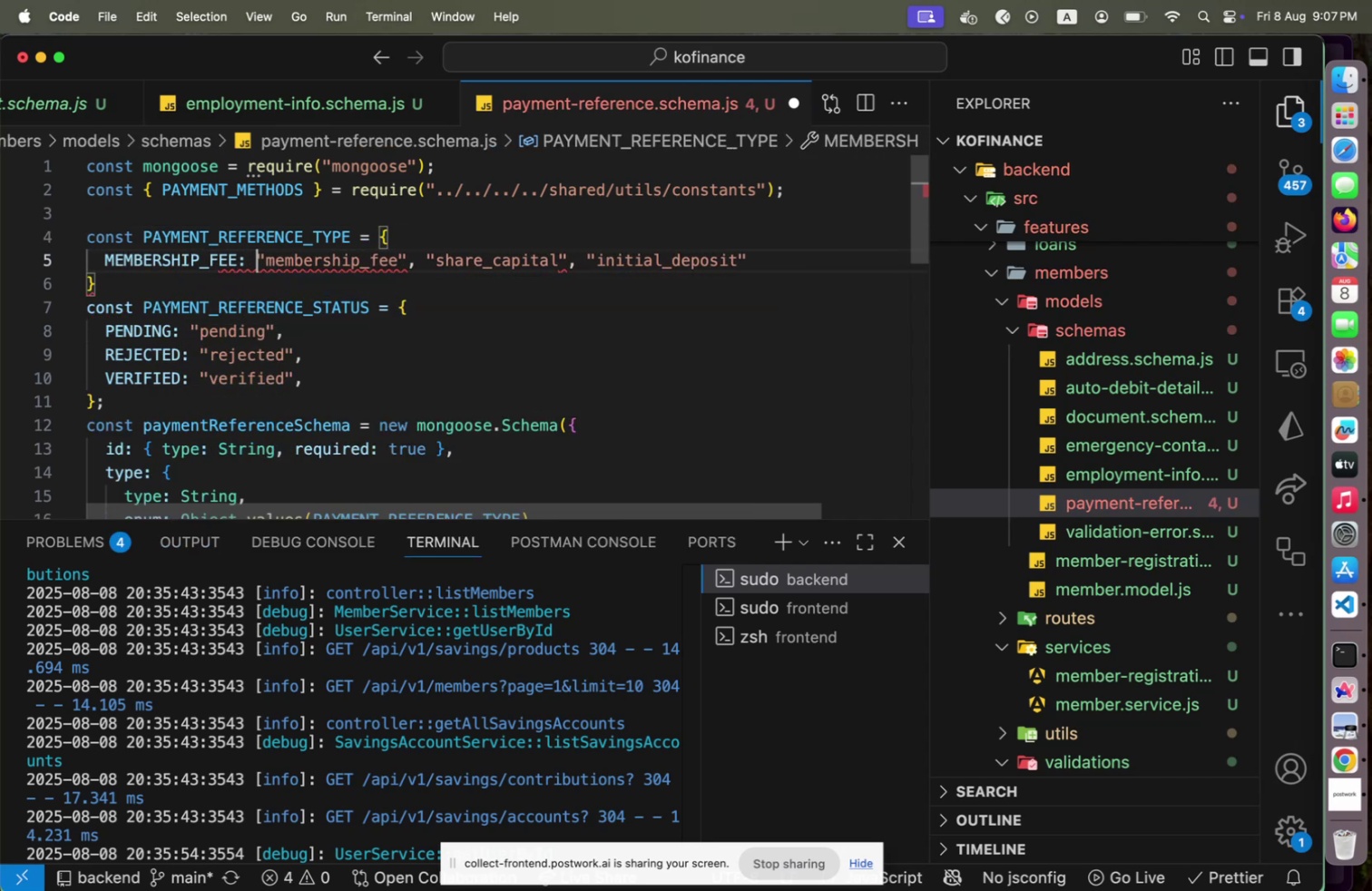 
hold_key(key=ArrowRight, duration=1.5)
 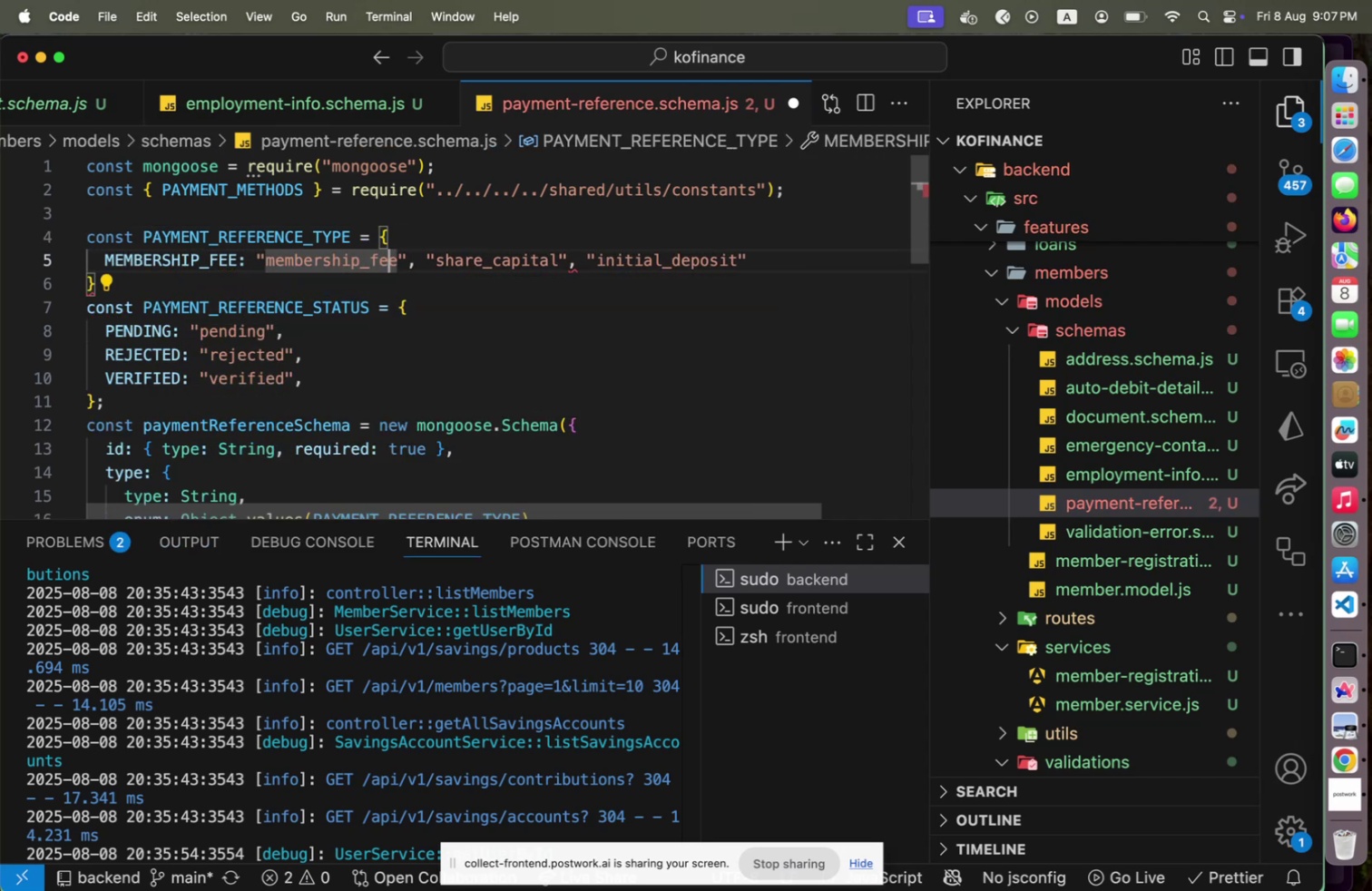 
key(Shift+ArrowRight)
 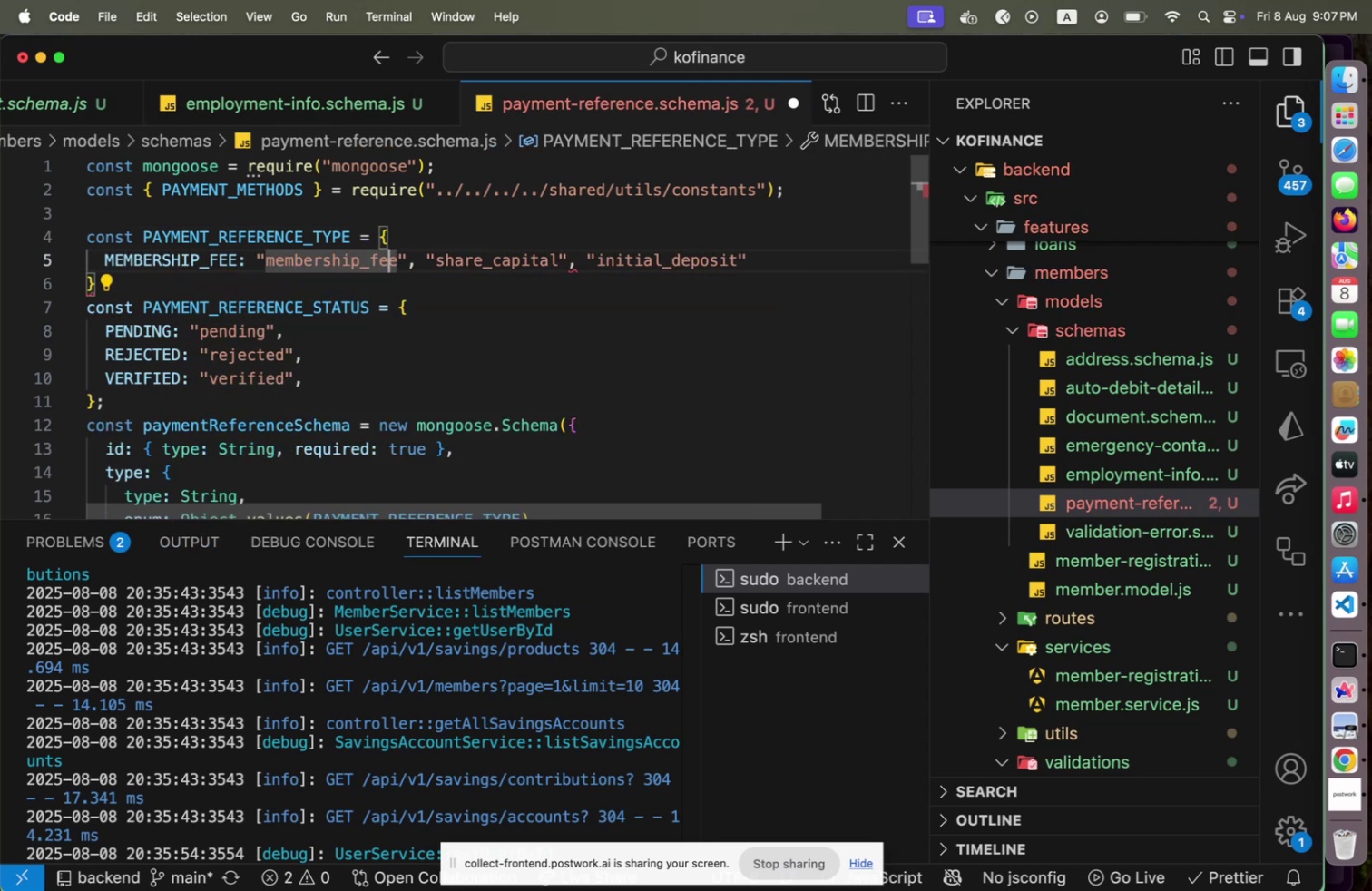 
key(Shift+ArrowRight)
 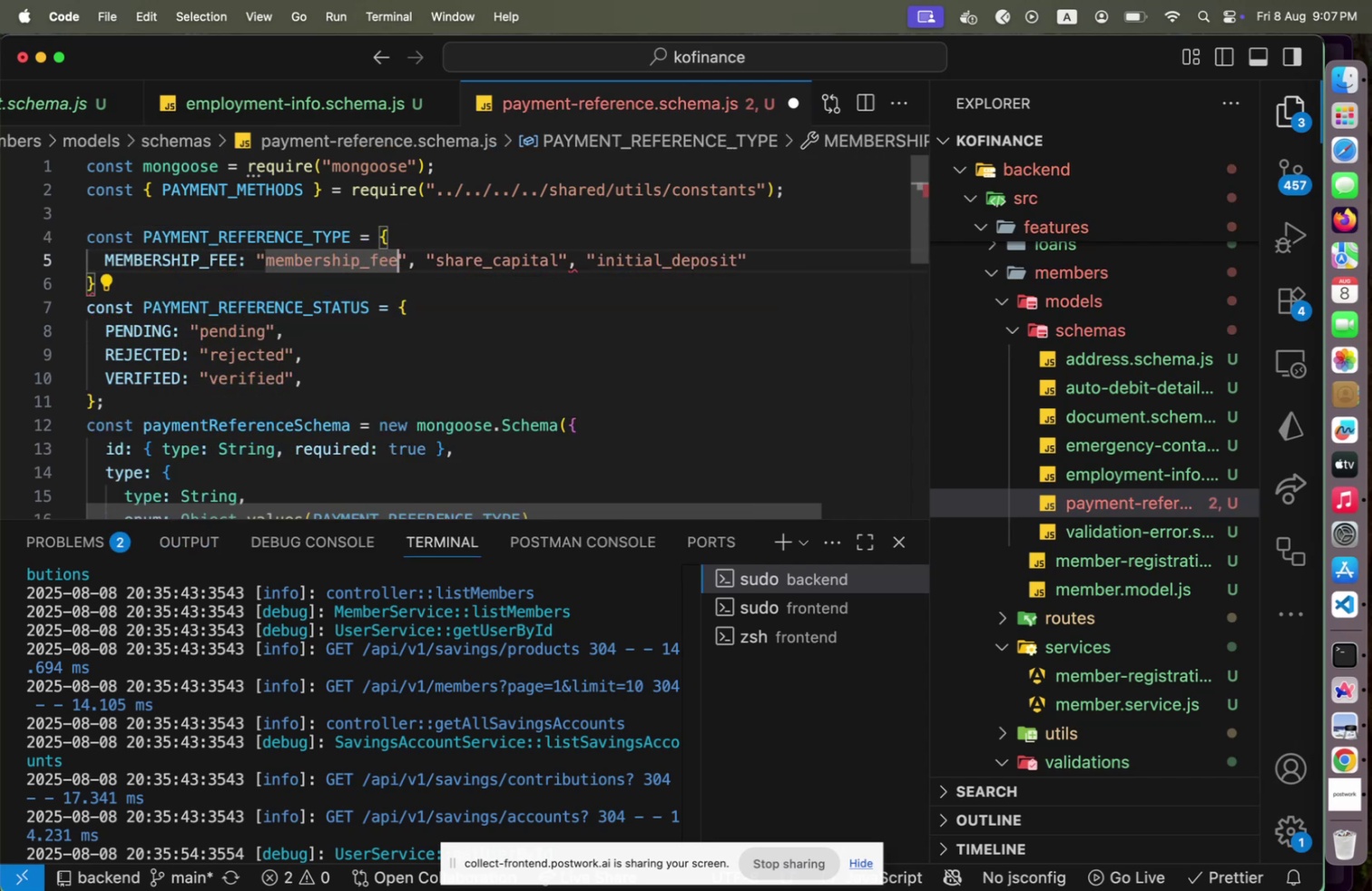 
key(Shift+ArrowRight)
 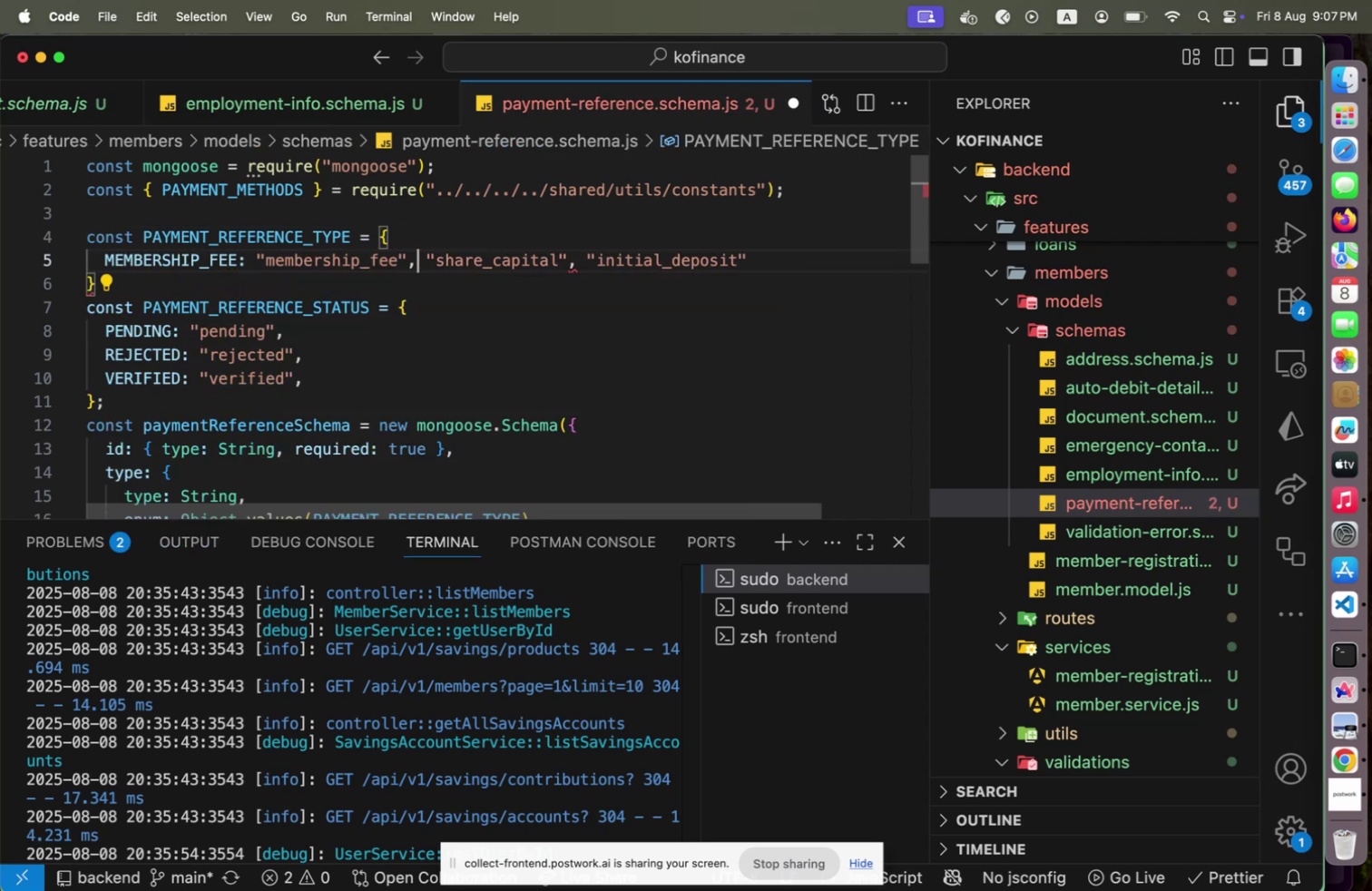 
type( SHARE_CAPITAL:)
 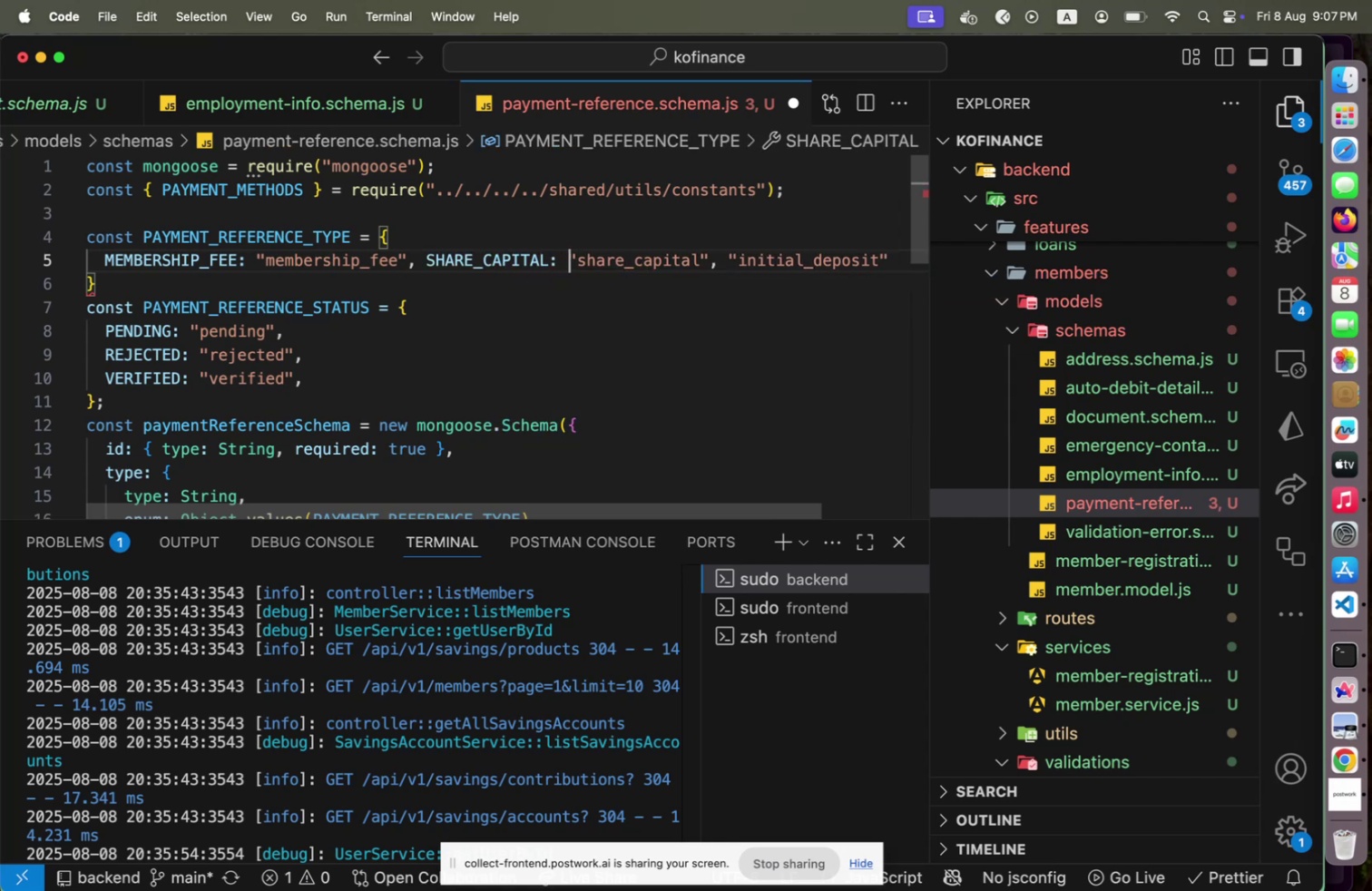 
 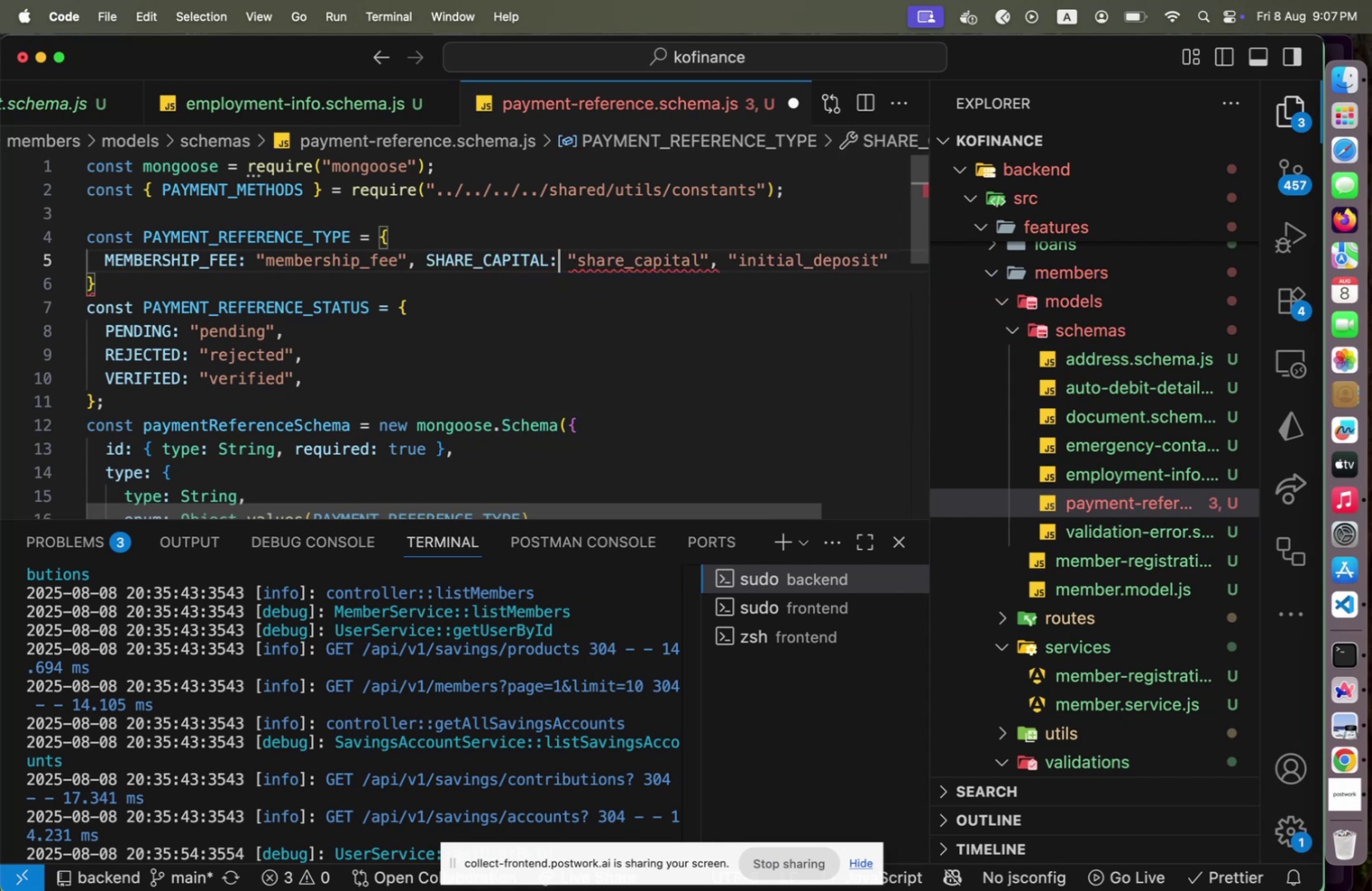 
hold_key(key=ArrowRight, duration=1.5)
 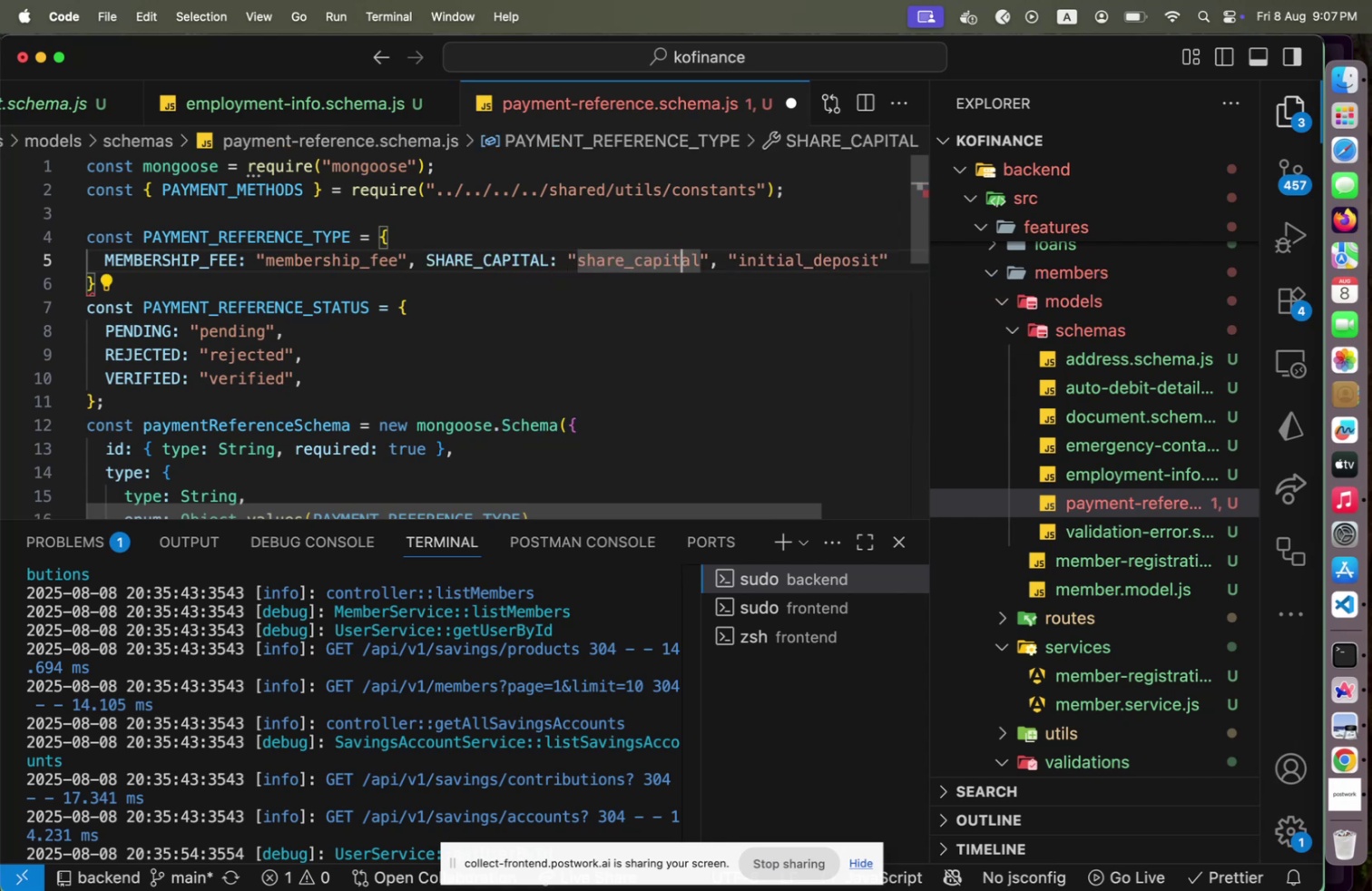 
key(Shift+ArrowRight)
 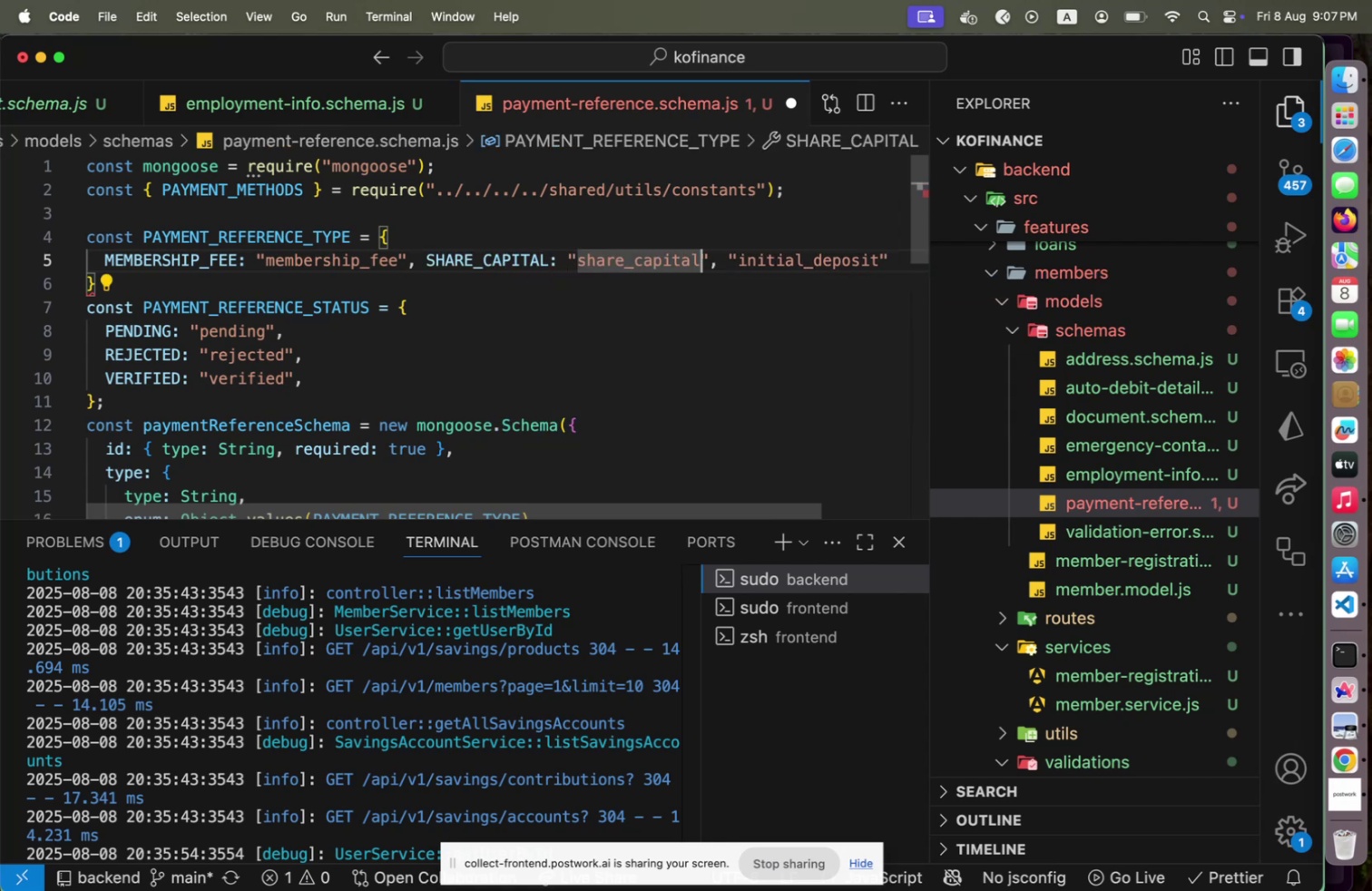 
key(Shift+ArrowRight)
 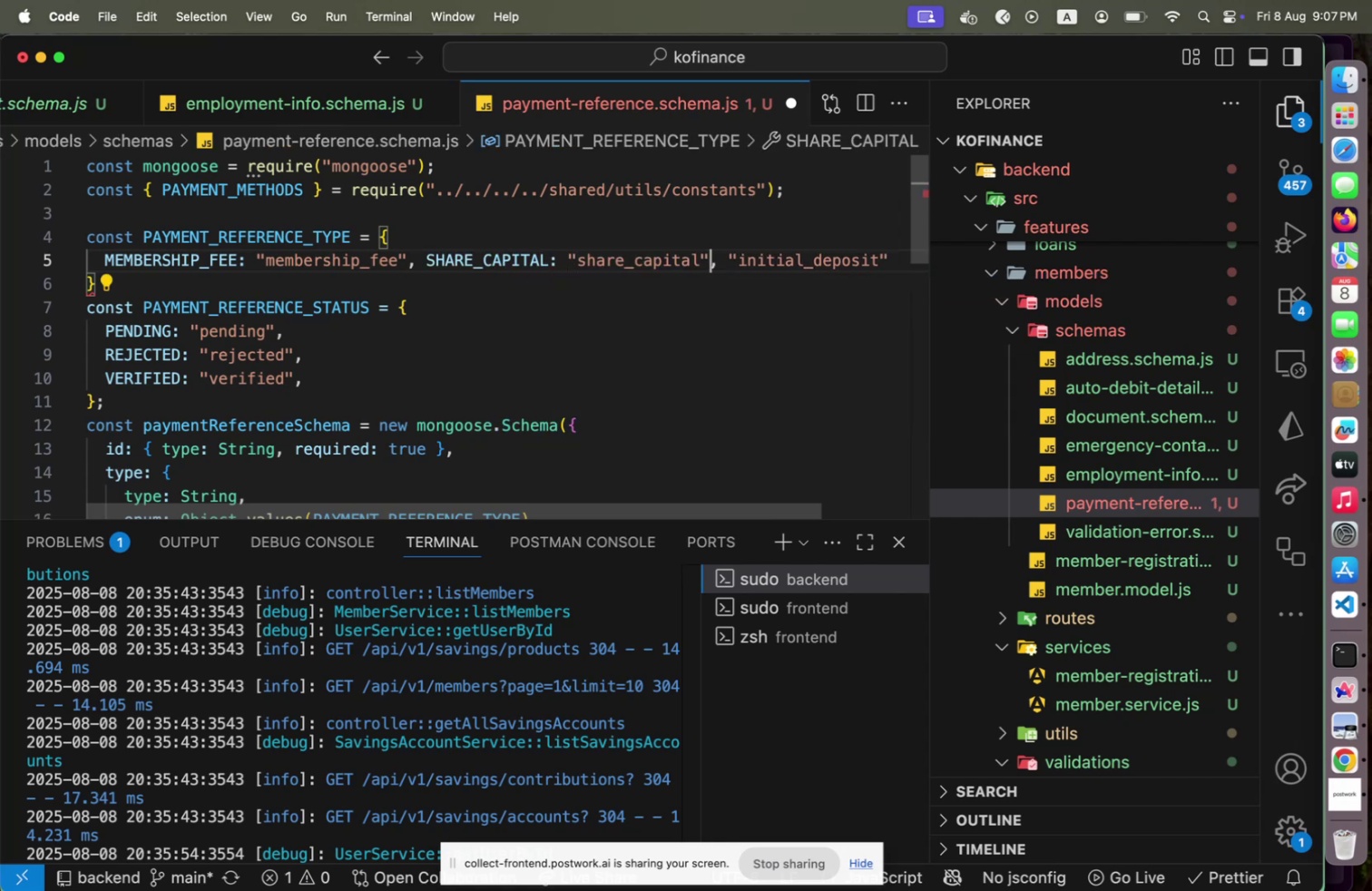 
key(Shift+Space)
 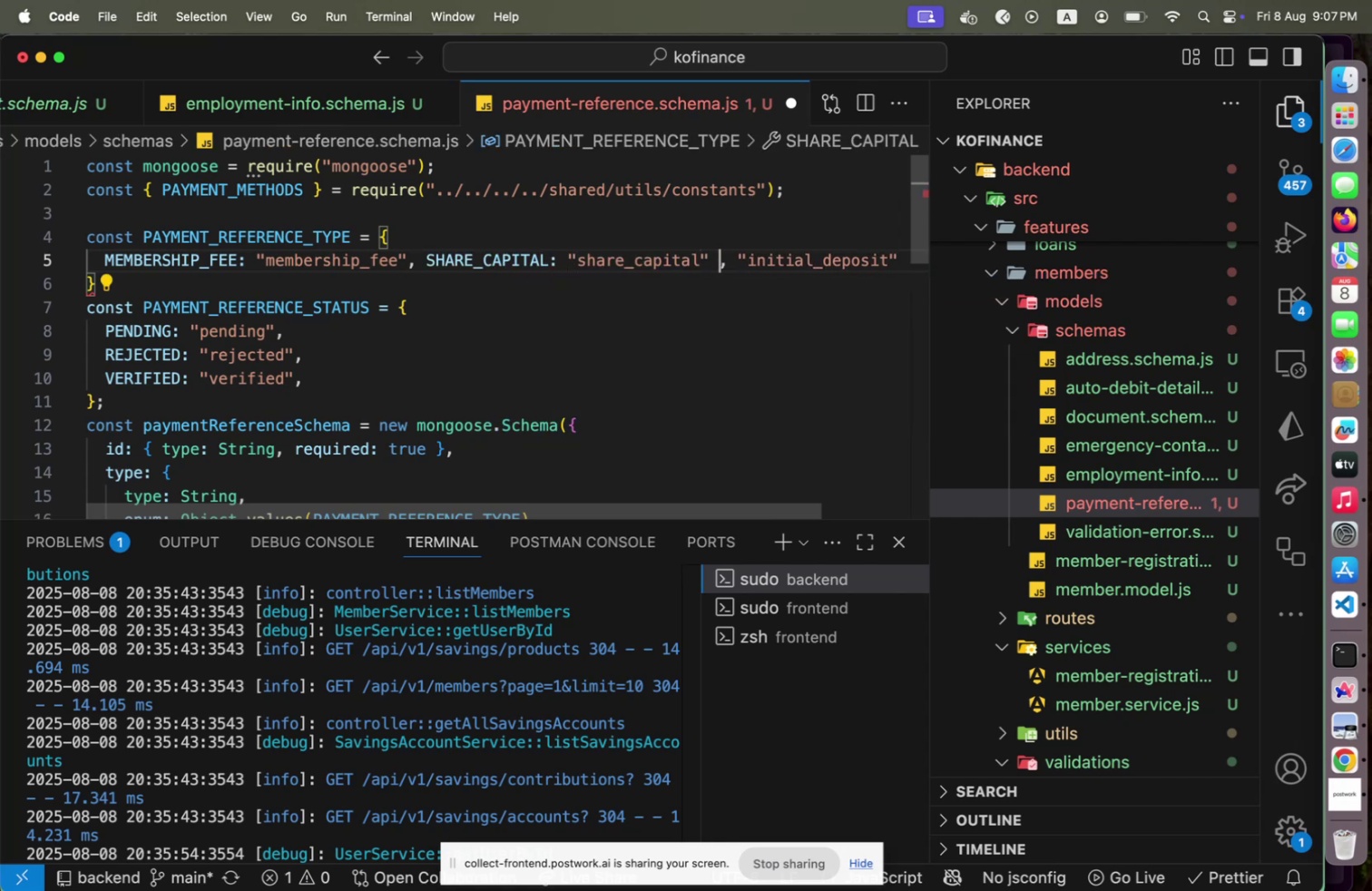 
key(Shift+Backspace)
 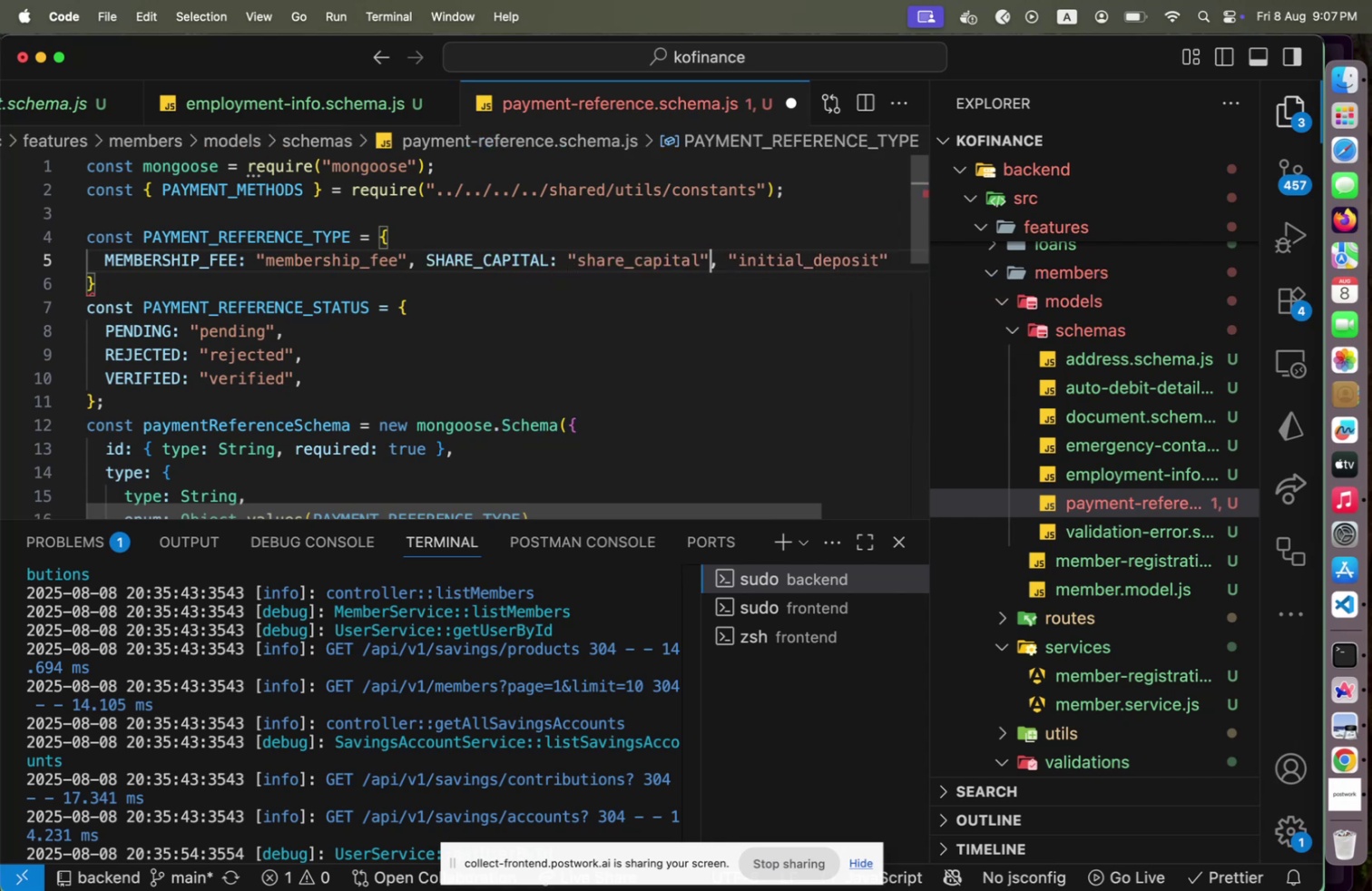 
key(Shift+ArrowRight)
 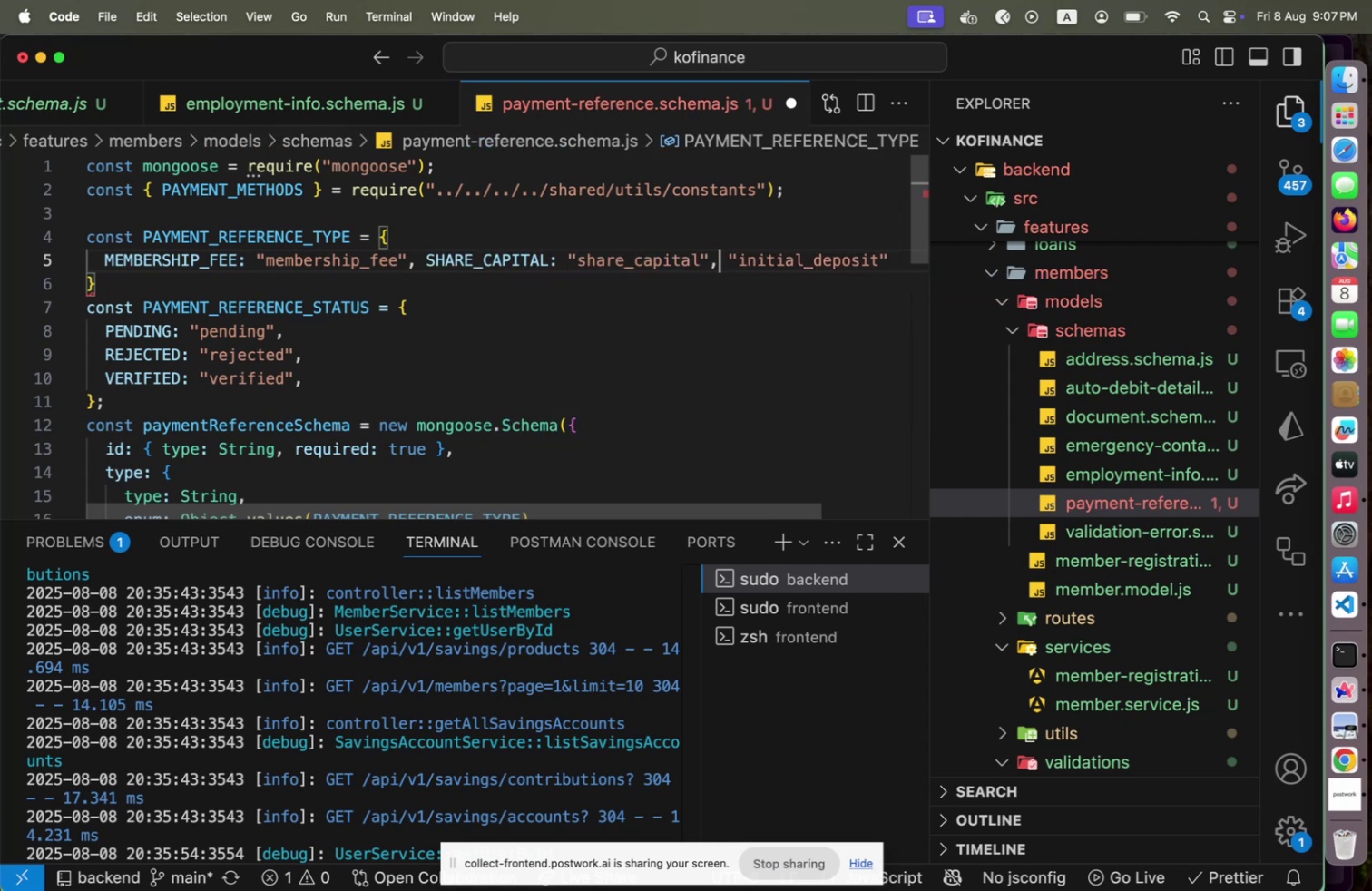 
type( INITIAL_DEPOSIT:)
 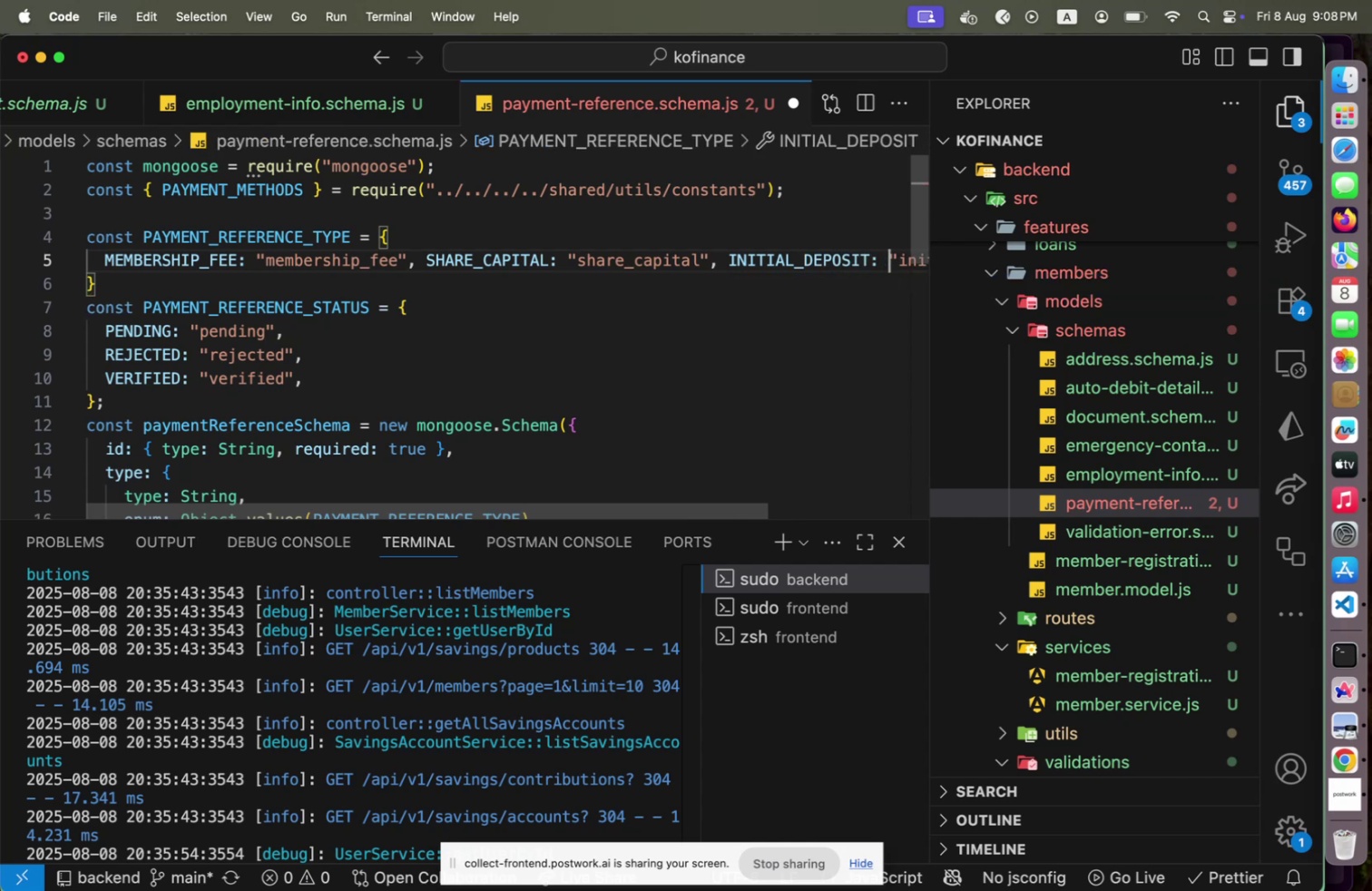 
 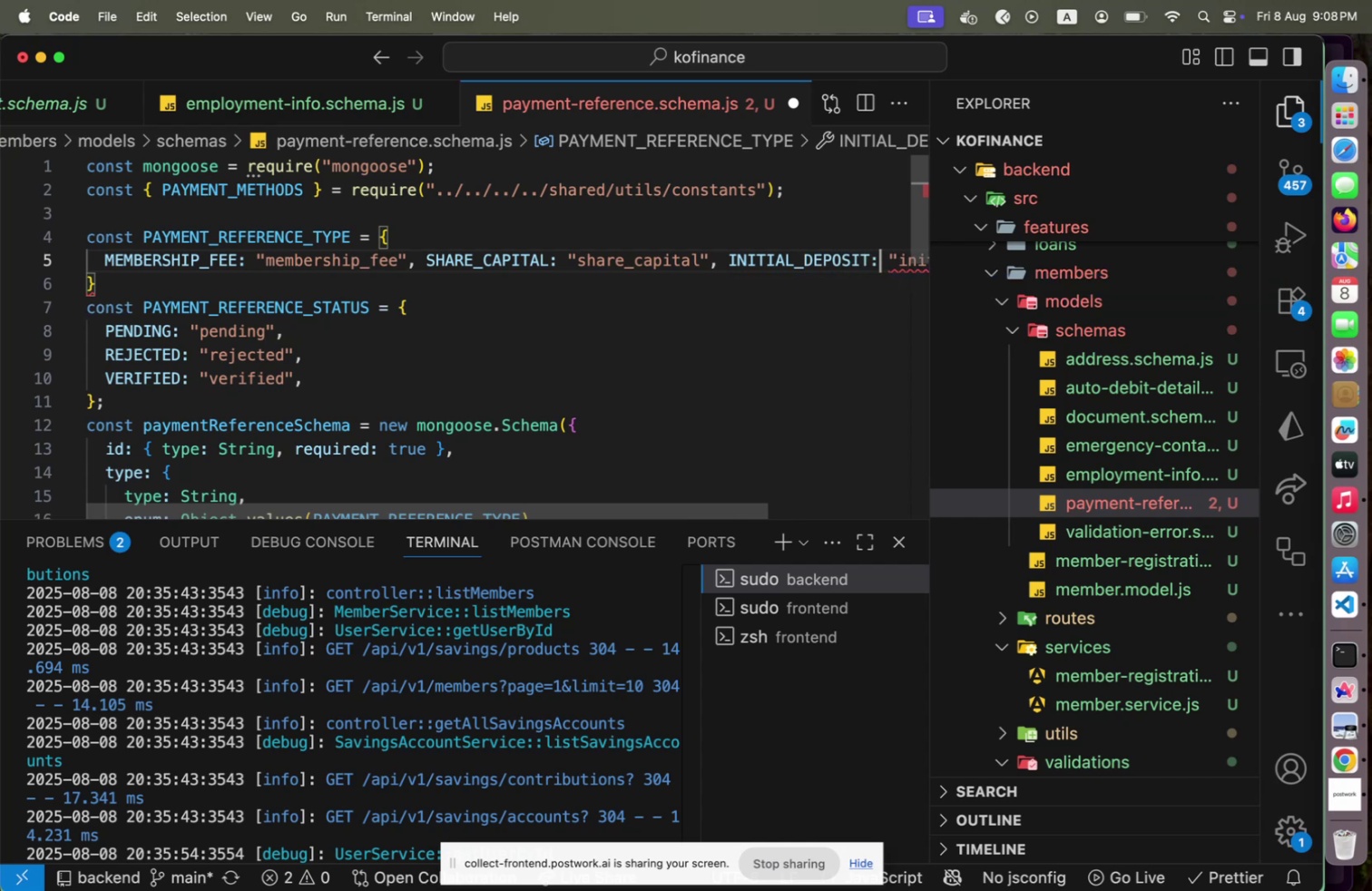 
key(Shift+ArrowRight)
 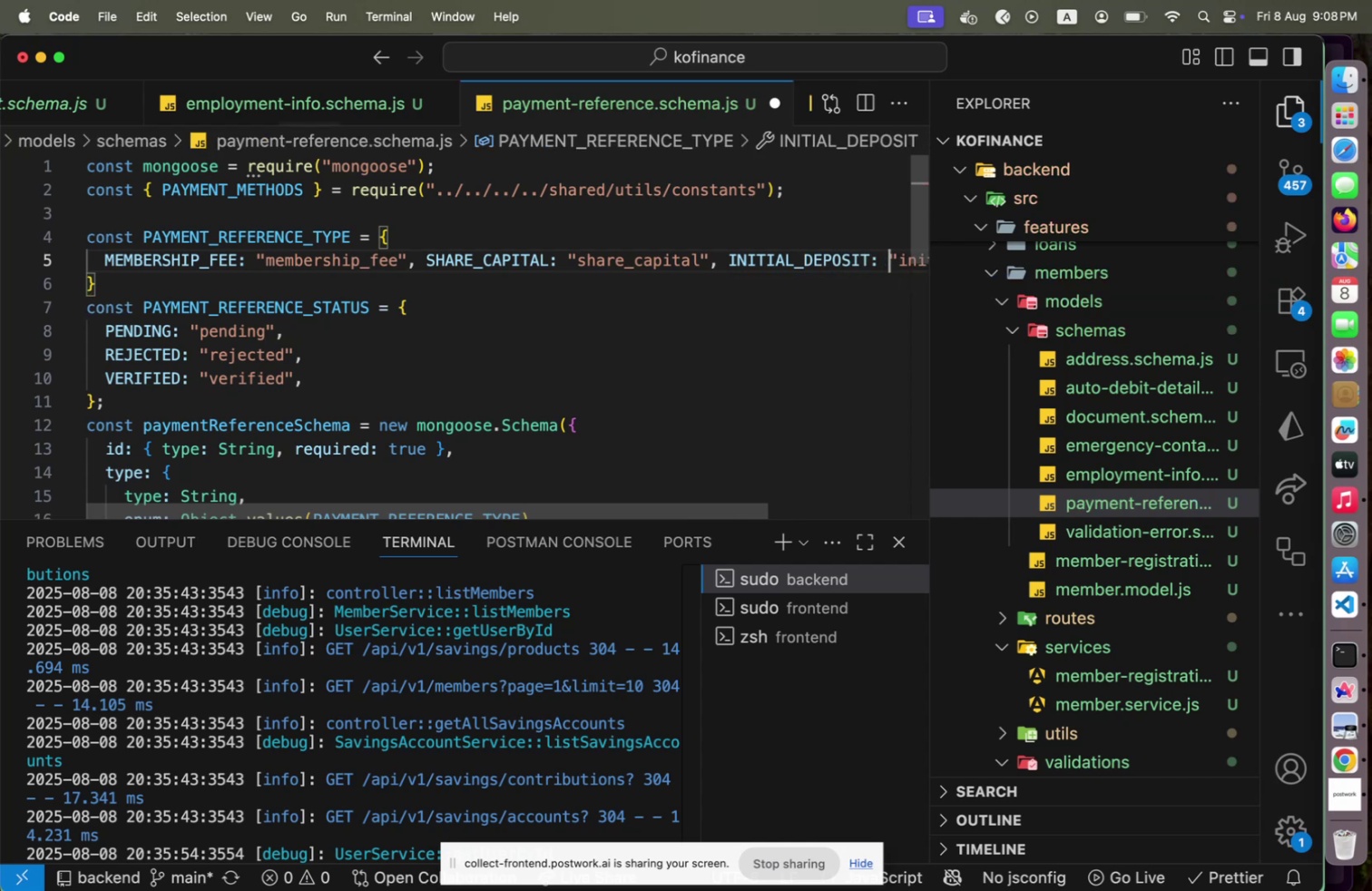 
key(Alt+Shift+F)
 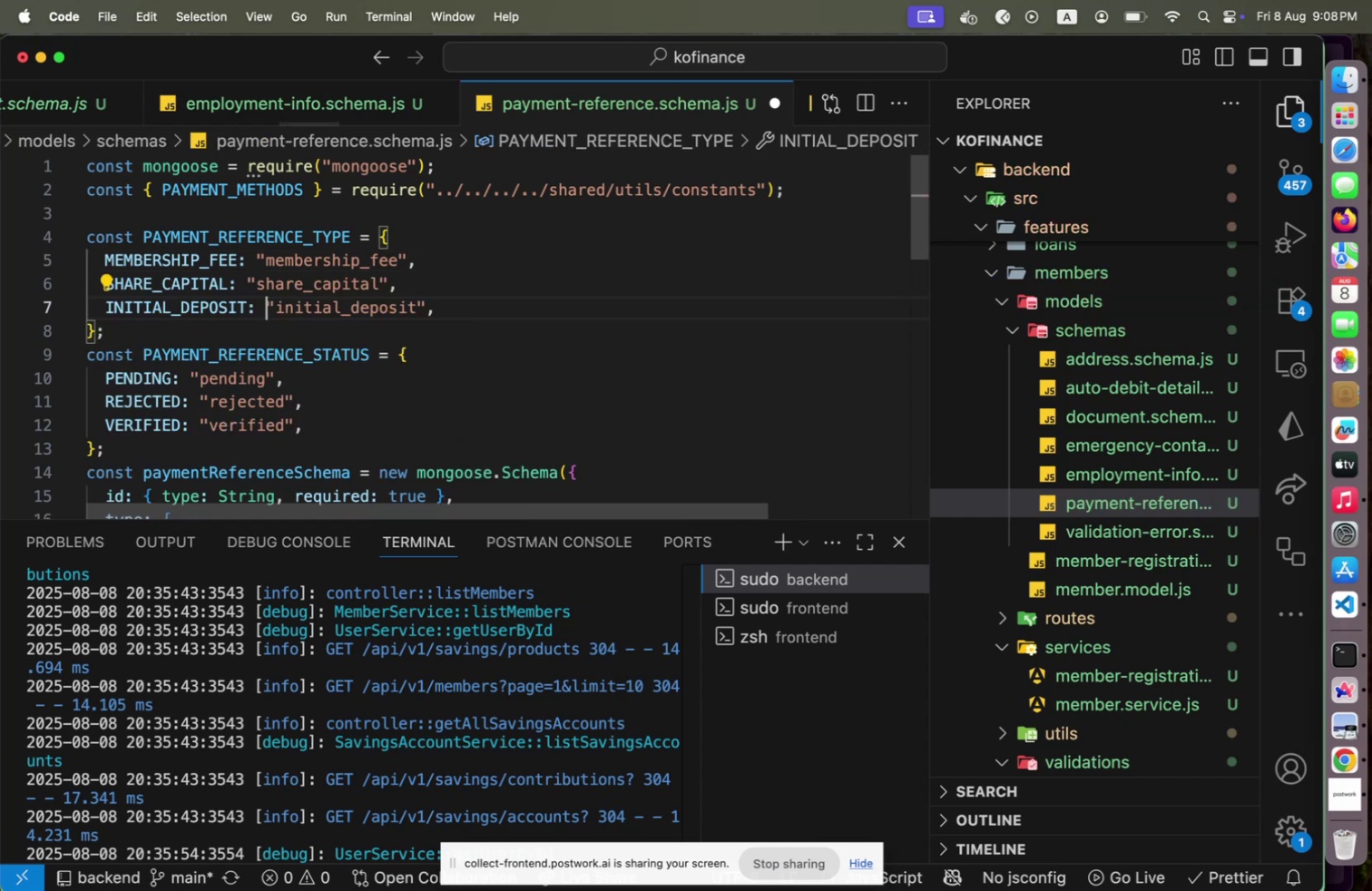 
key(Shift+ArrowDown)
 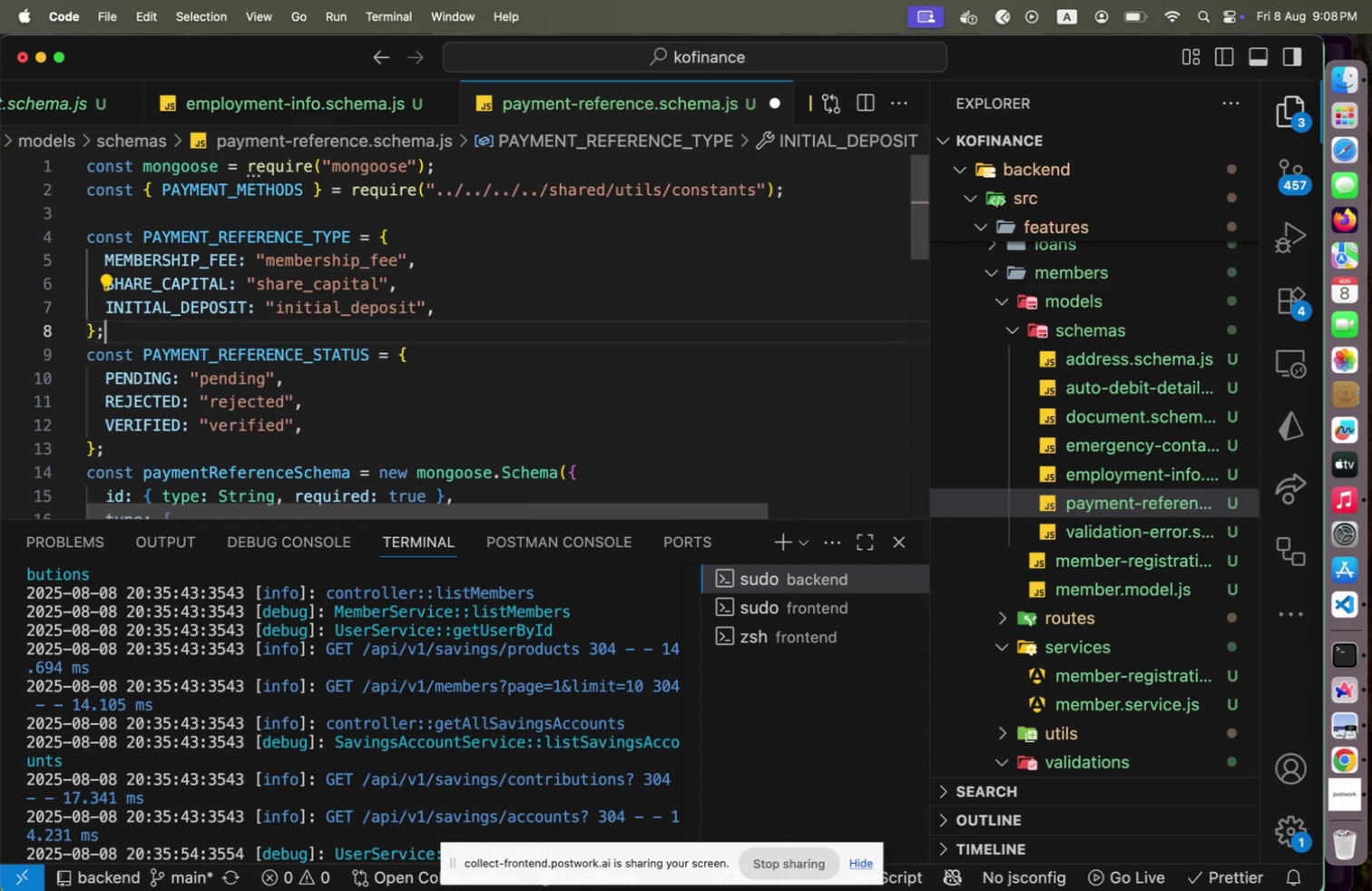 
key(Meta+Shift+CommandLeft)
 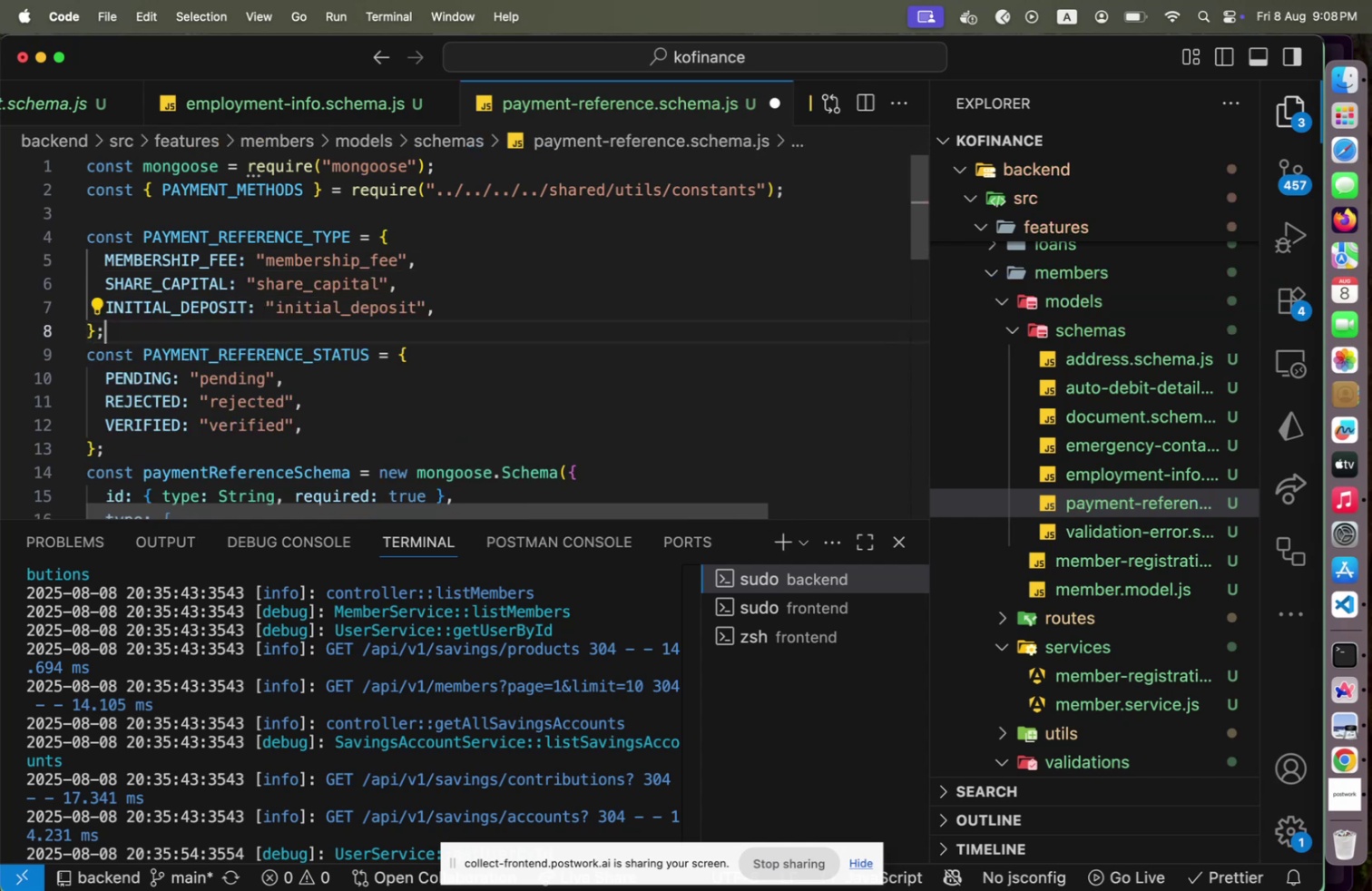 
key(Meta+Shift+S)
 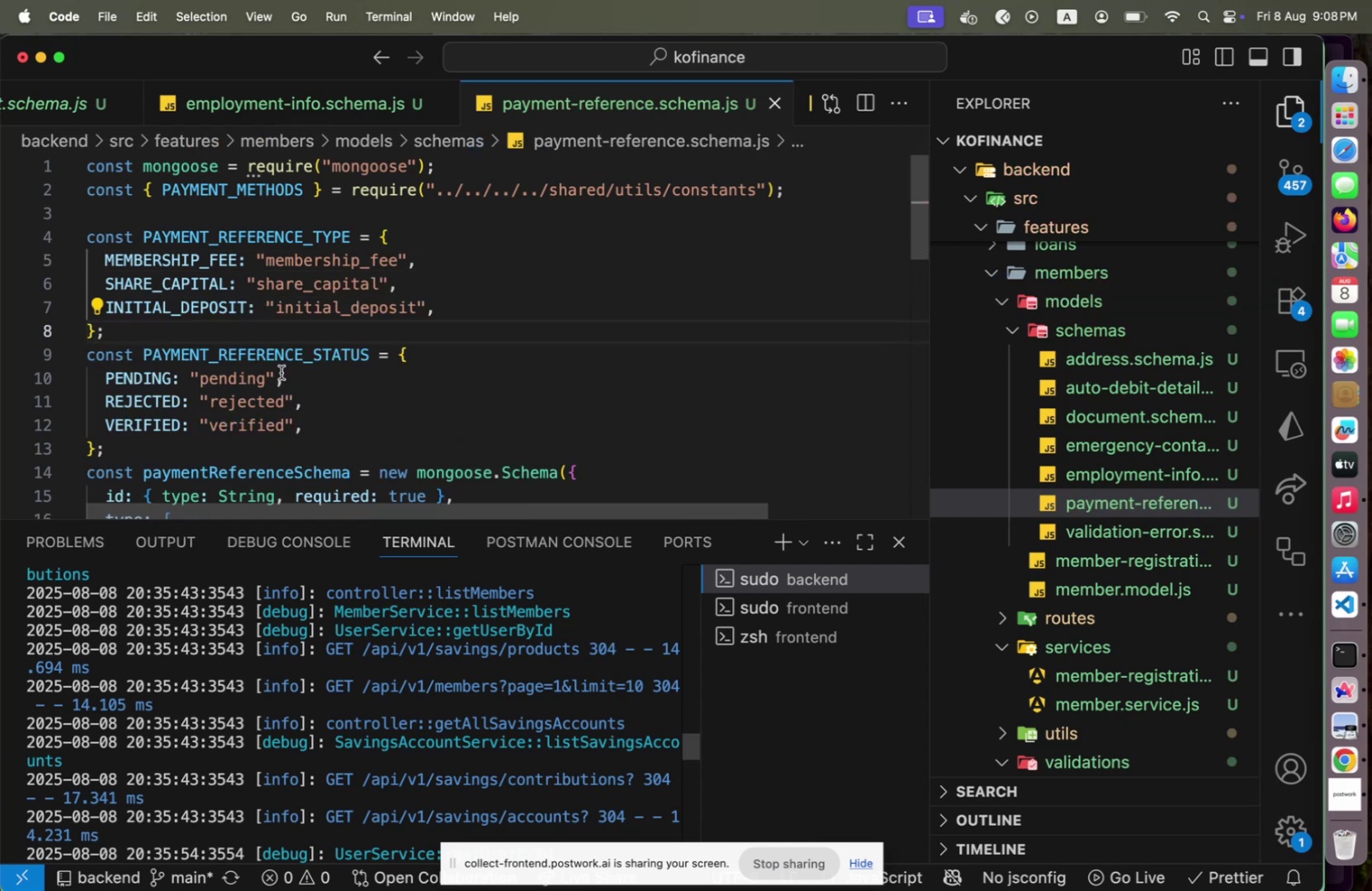 
scroll: coordinate [354, 417], scroll_direction: down, amount: 9.0
 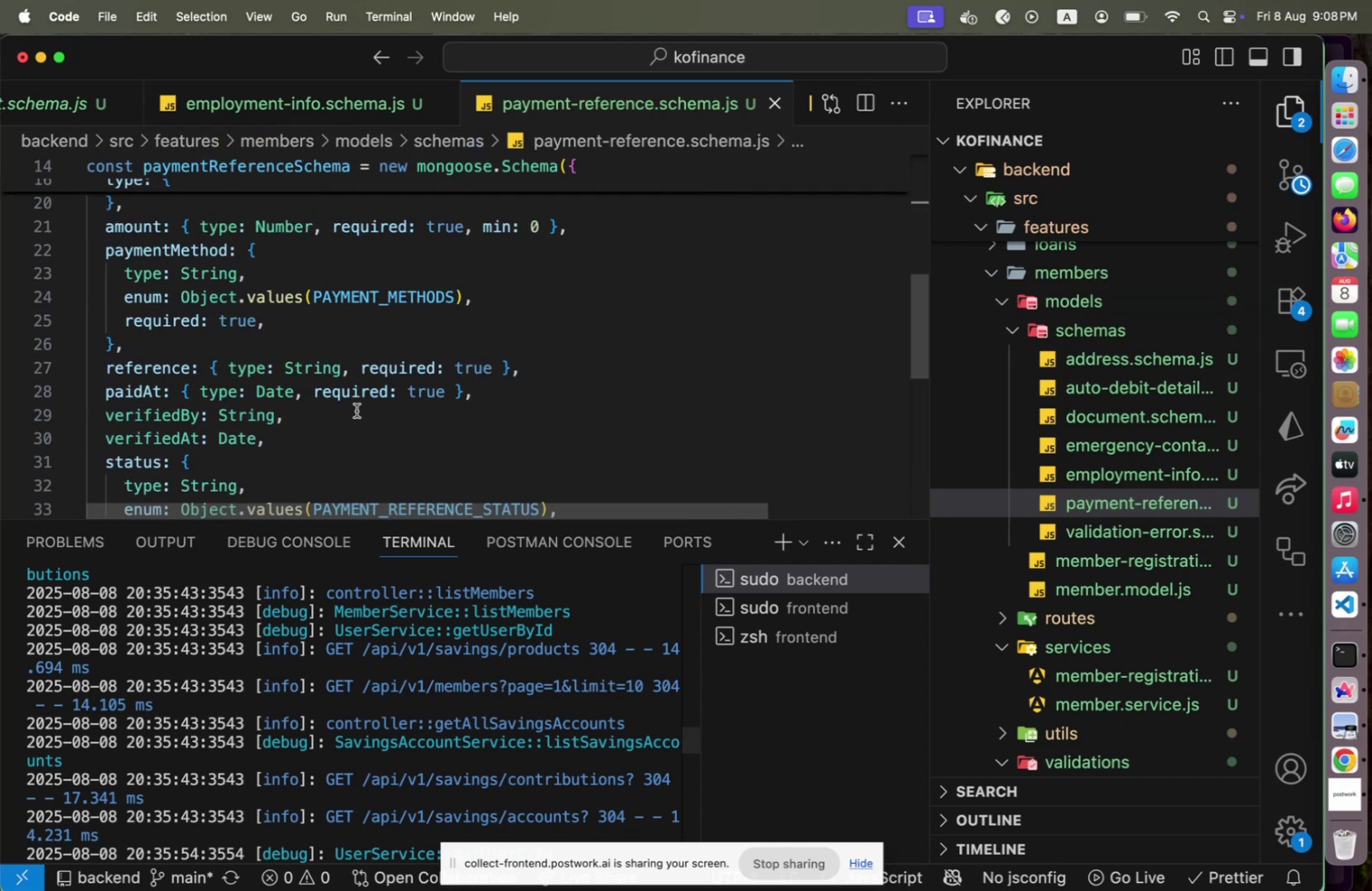 
scroll: coordinate [357, 410], scroll_direction: none, amount: 0.0
 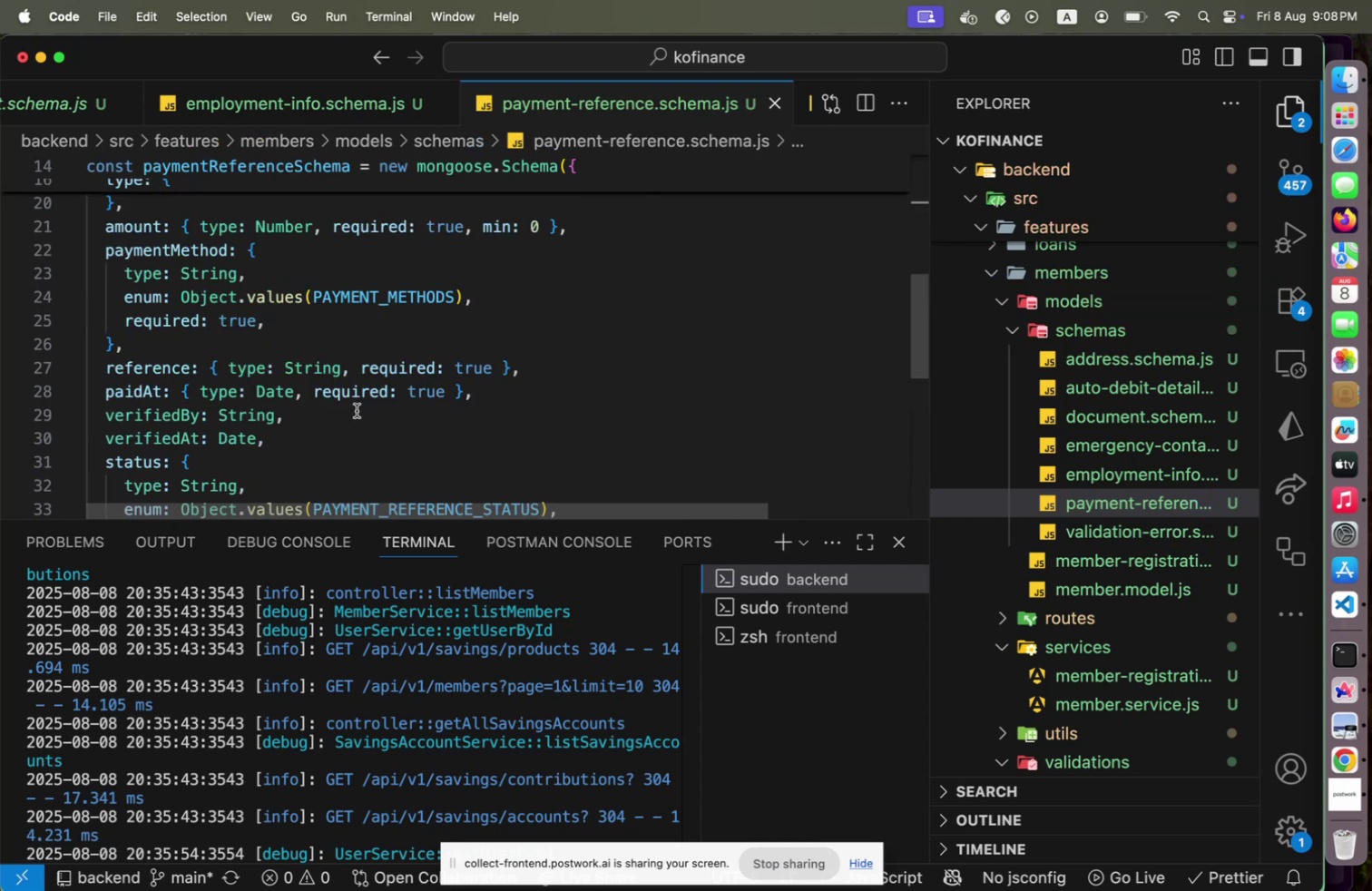 
scroll: coordinate [357, 410], scroll_direction: down, amount: 2.0
 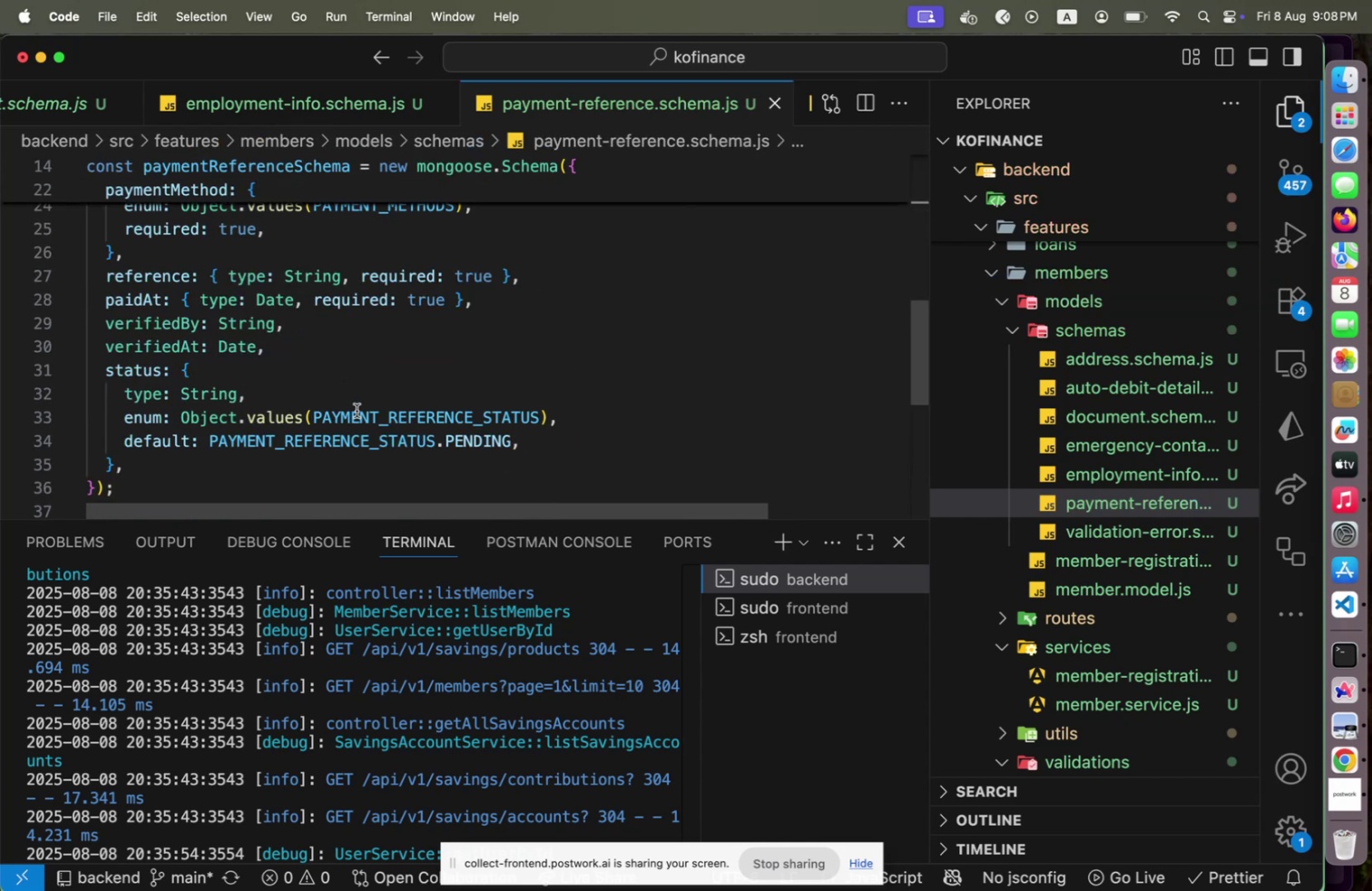 
scroll: coordinate [357, 410], scroll_direction: up, amount: 32.0
 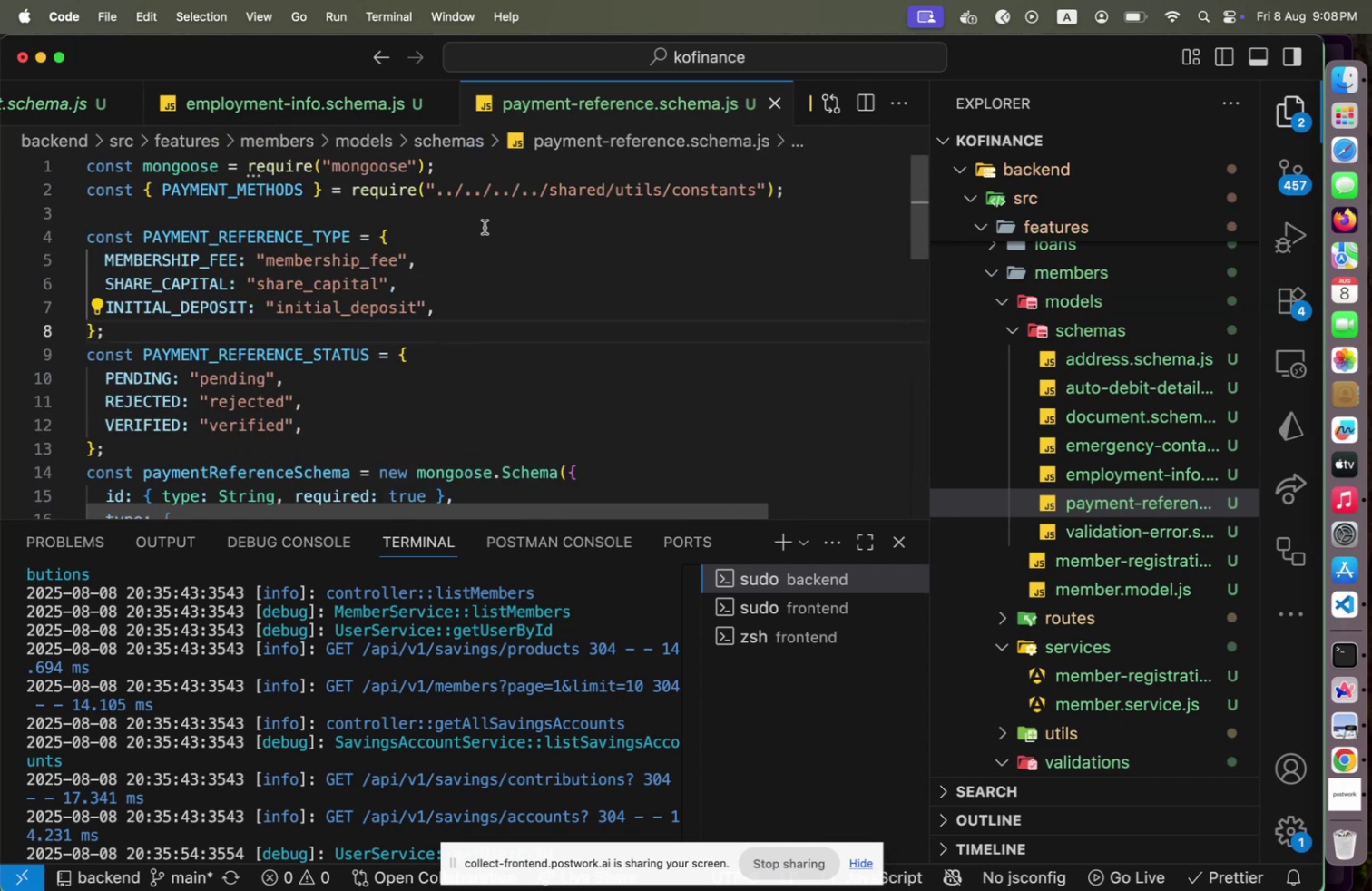 
left_click([484, 228])
 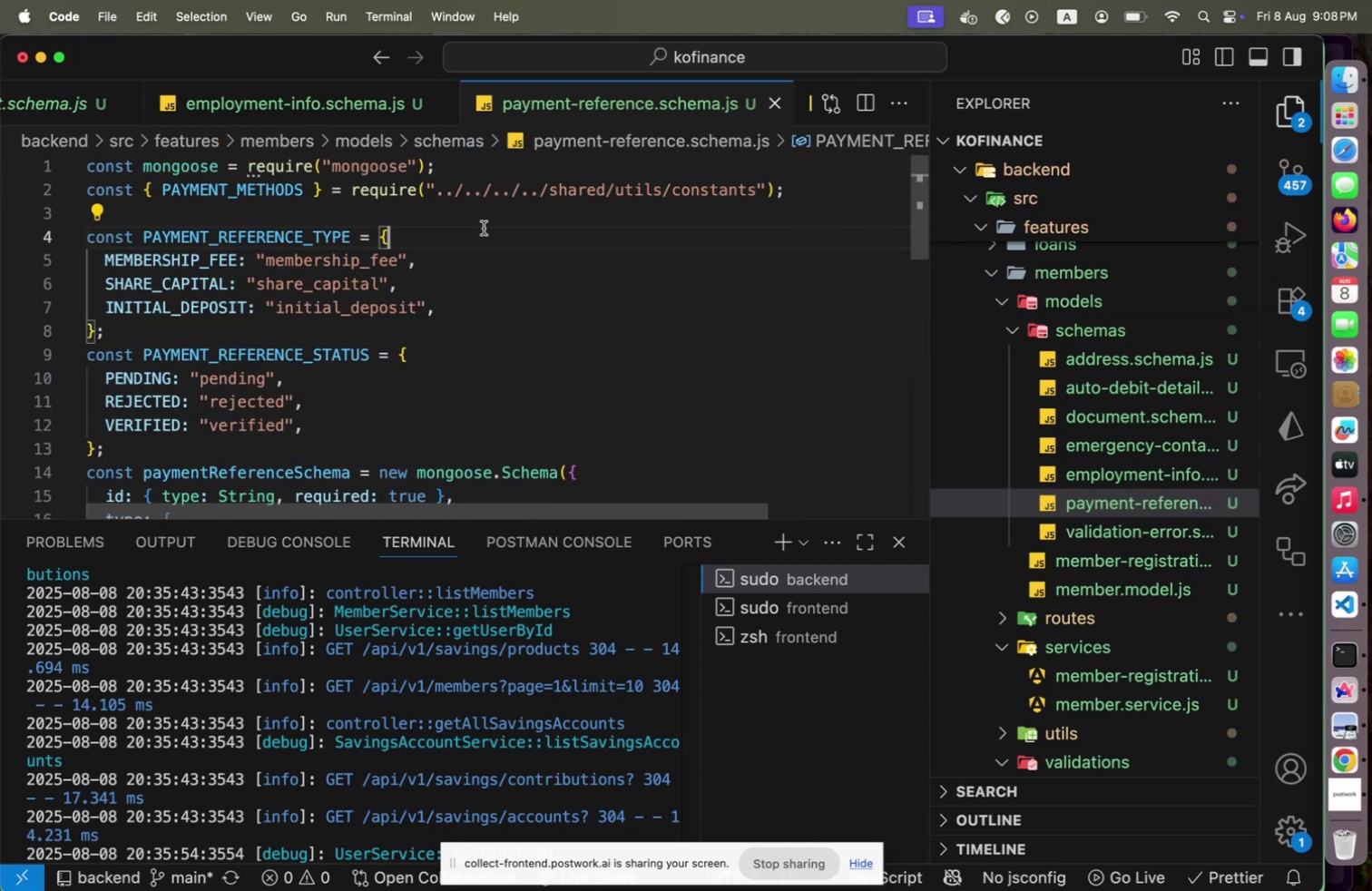 
key(Alt+Shift+F)
 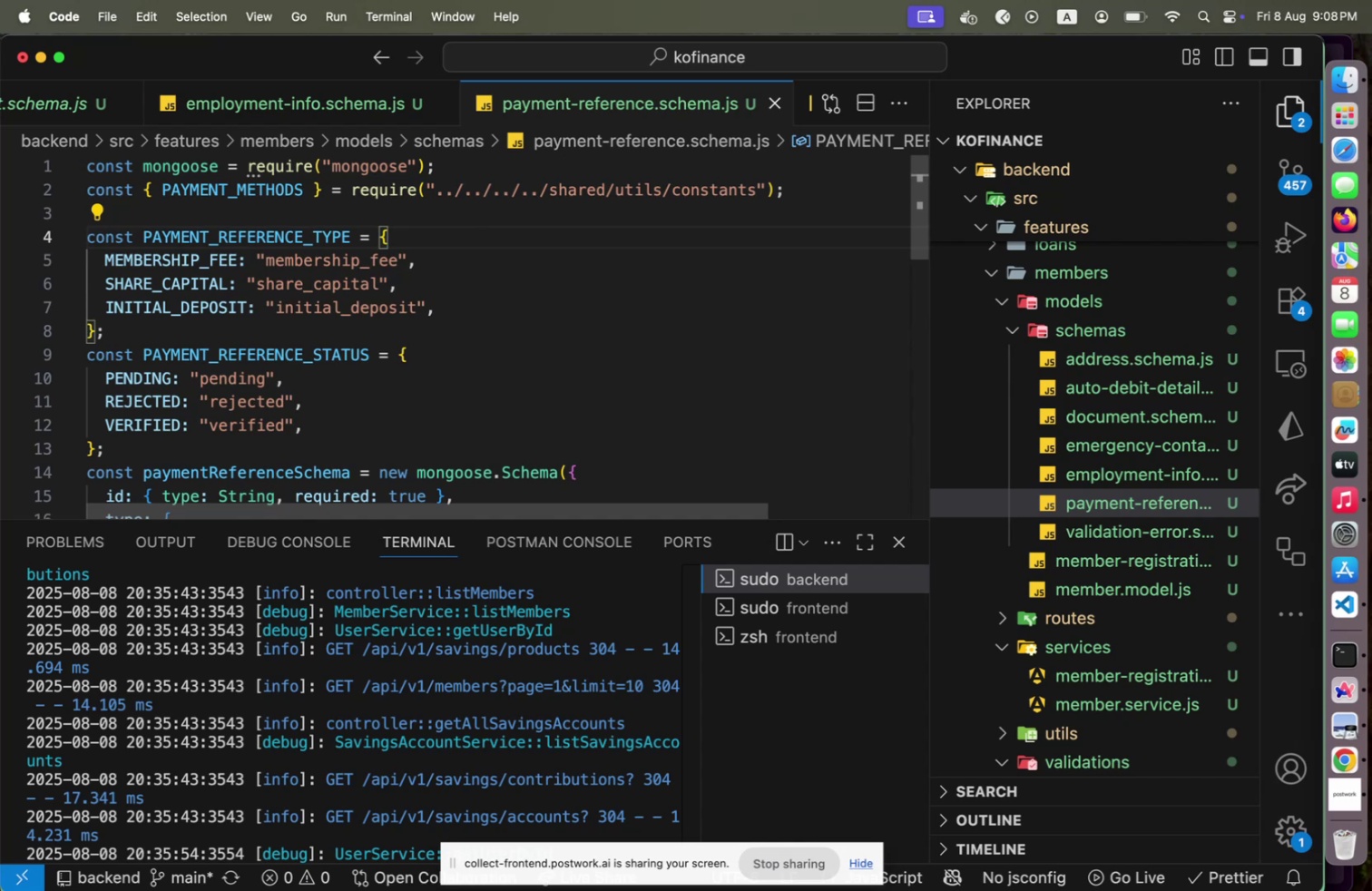 
key(Meta+Shift+CommandLeft)
 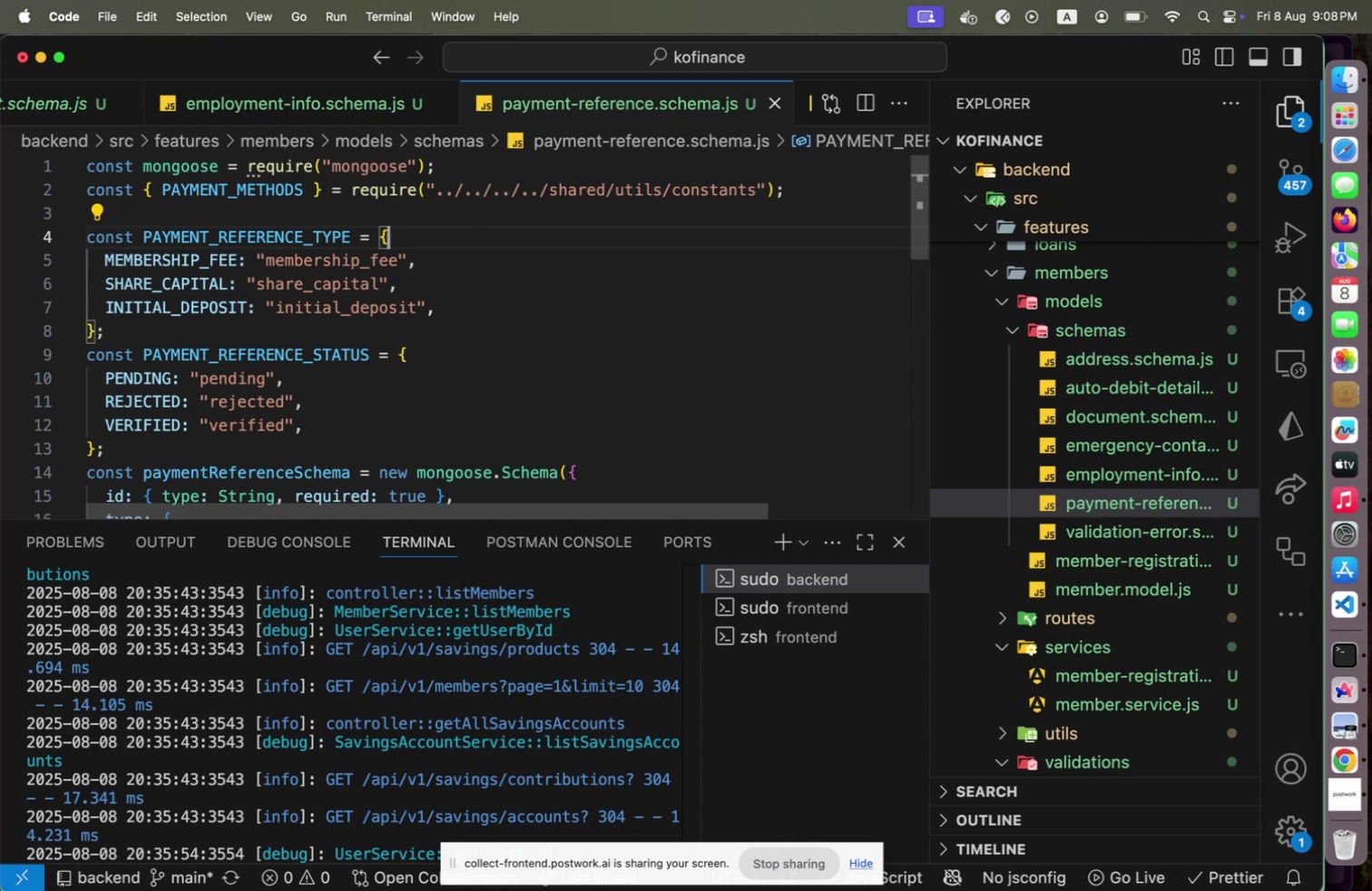 
key(Meta+Shift+S)
 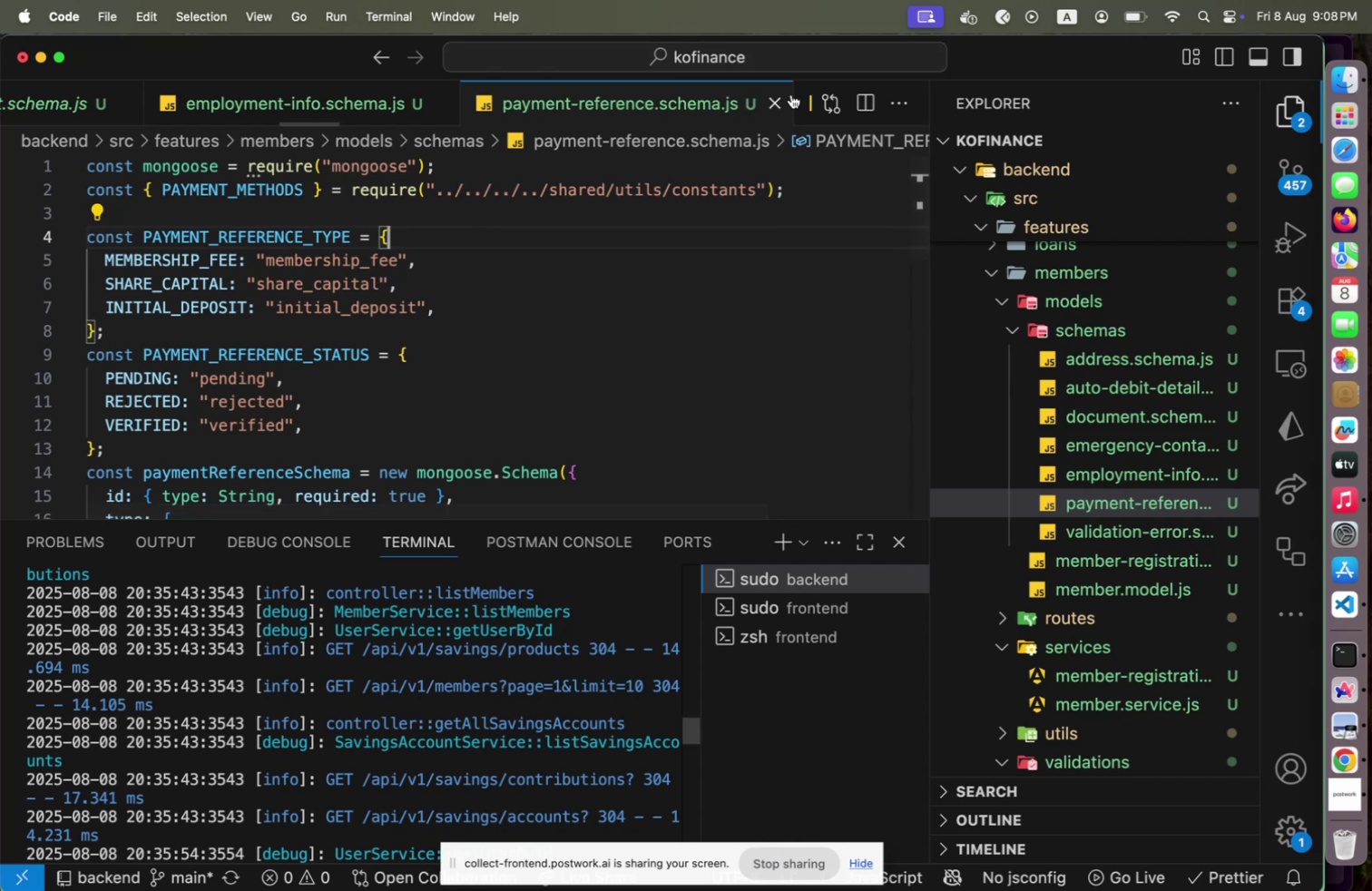 
left_click([788, 98])
 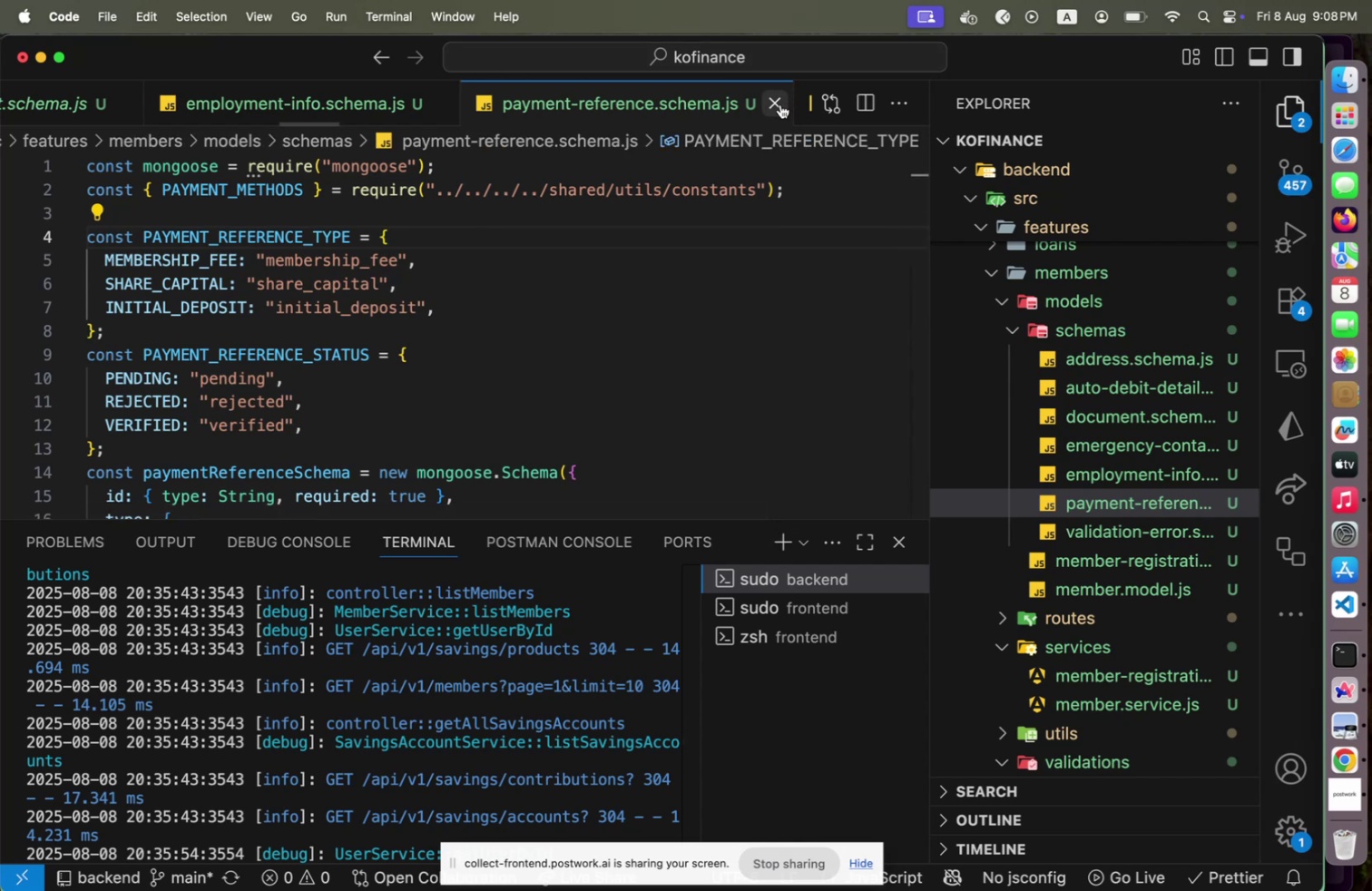 
left_click([780, 104])
 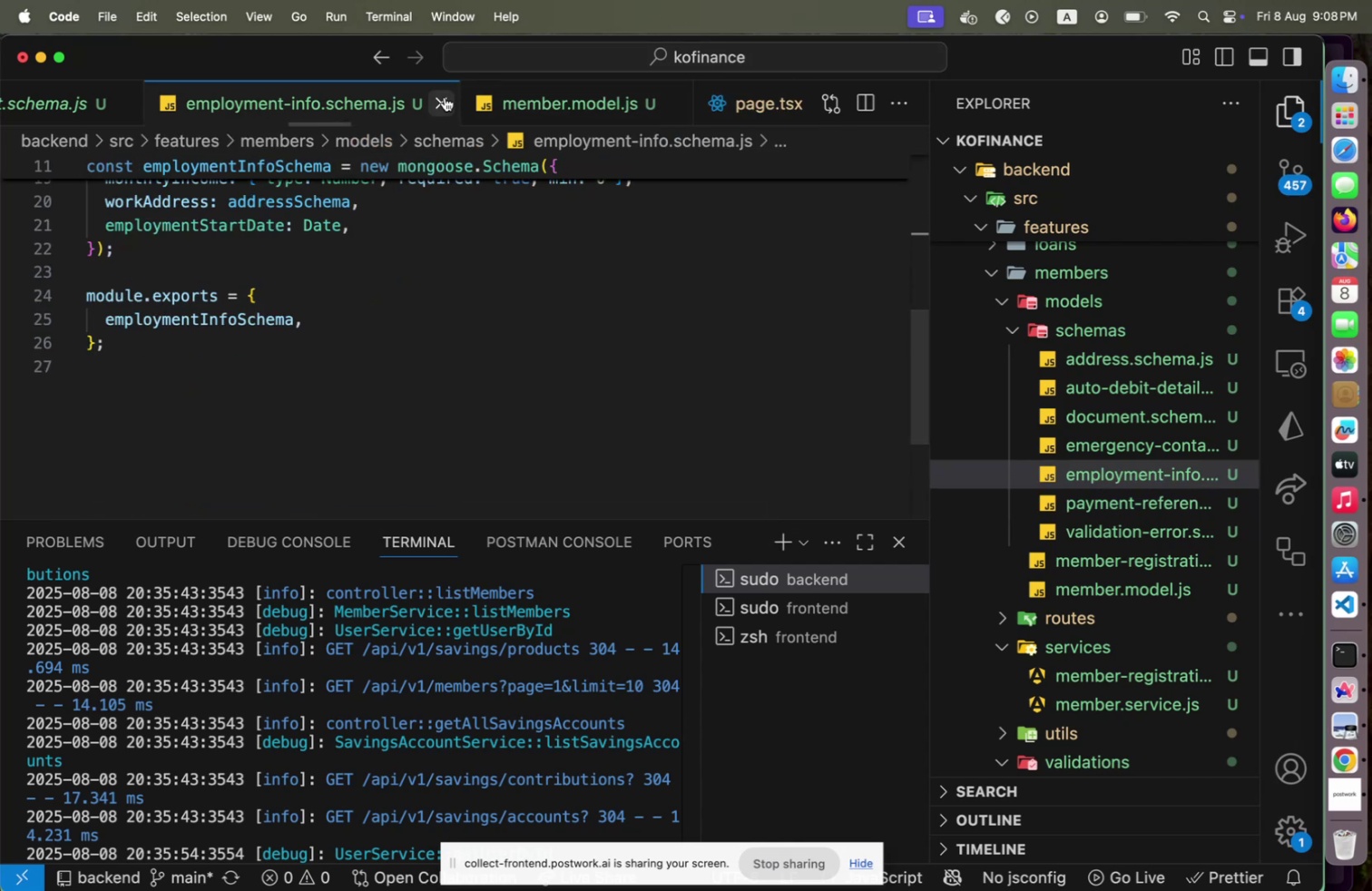 
left_click([437, 101])
 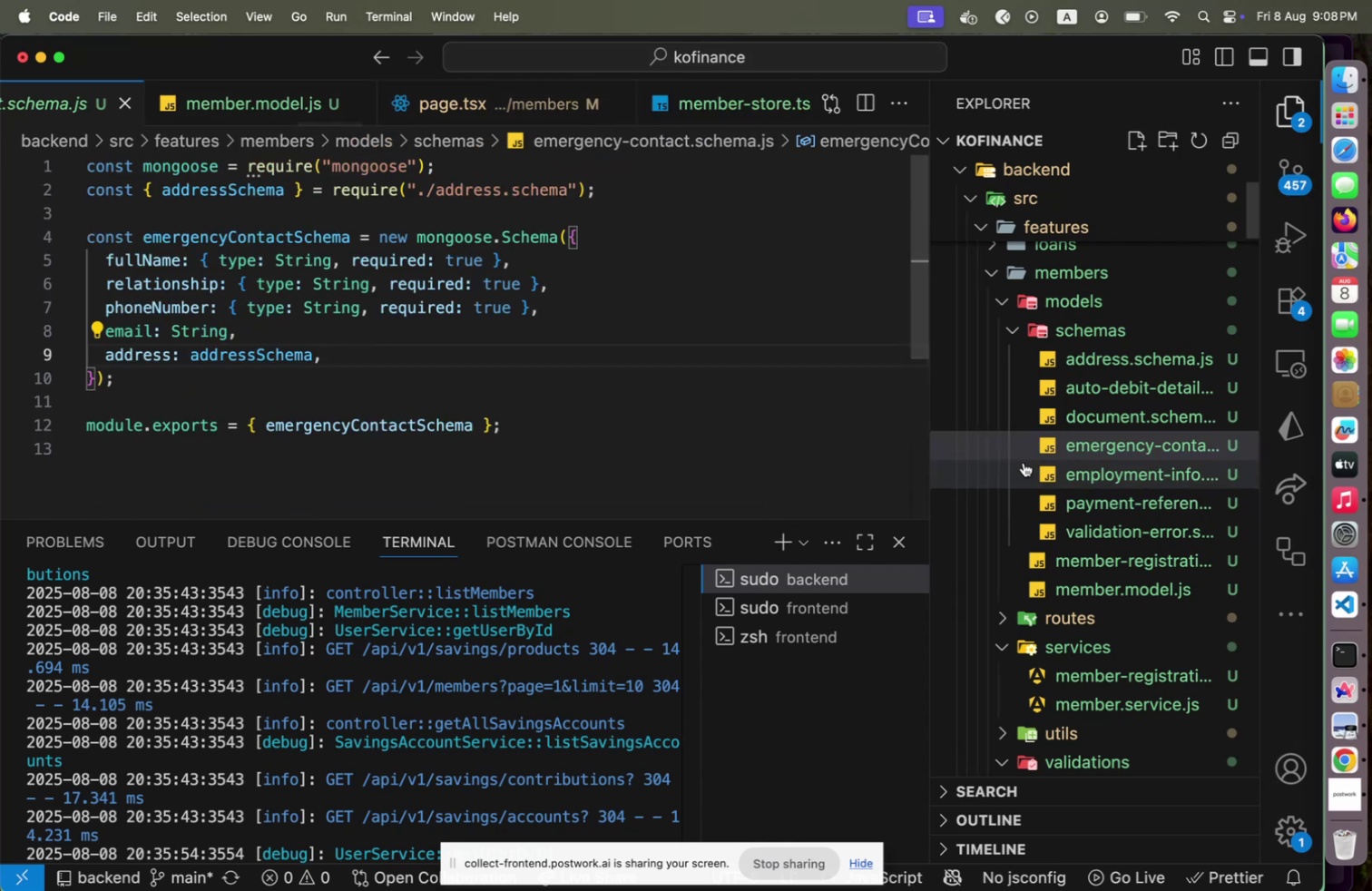 
left_click([1084, 563])
 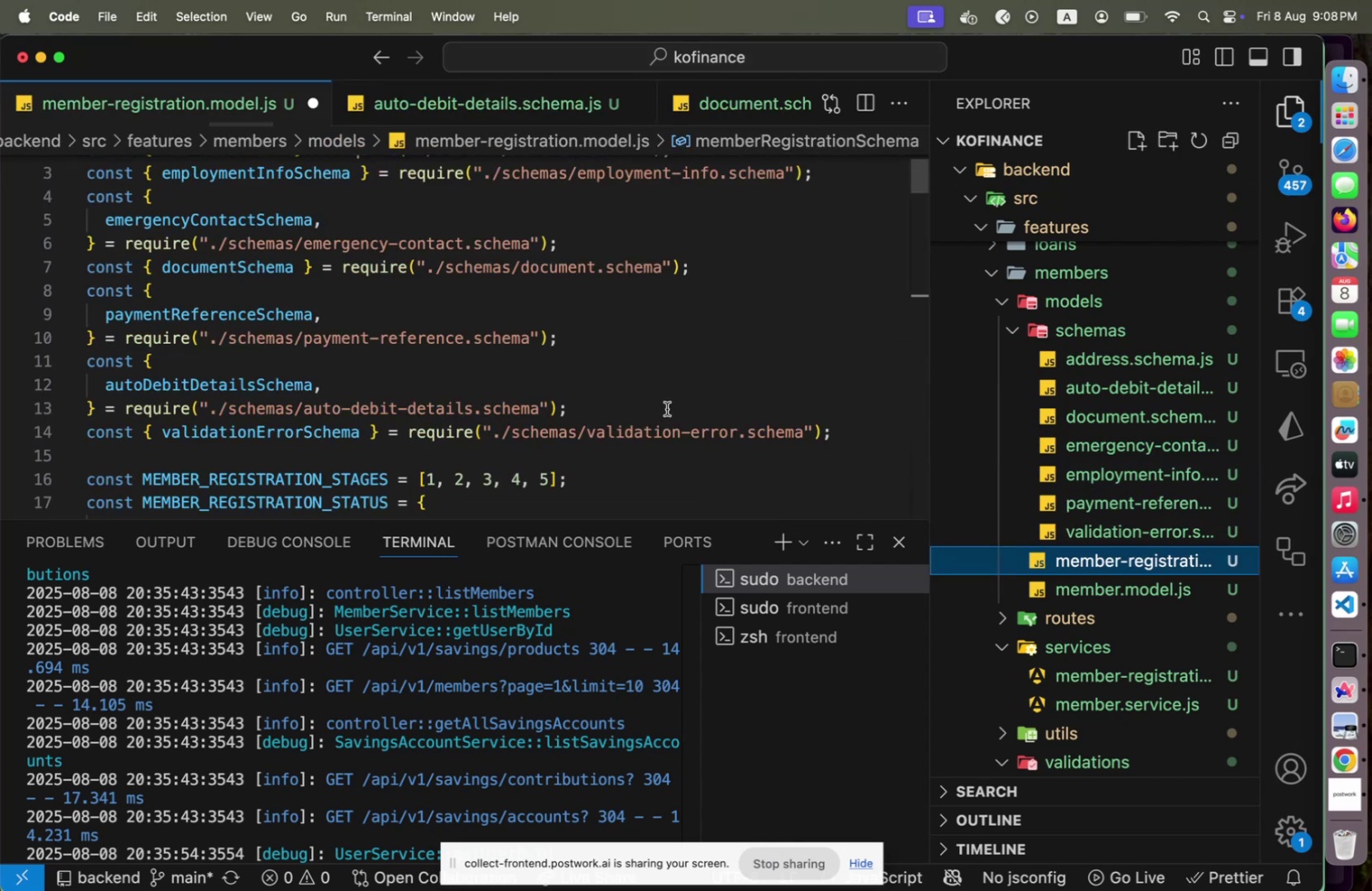 
scroll: coordinate [663, 407], scroll_direction: down, amount: 2.0
 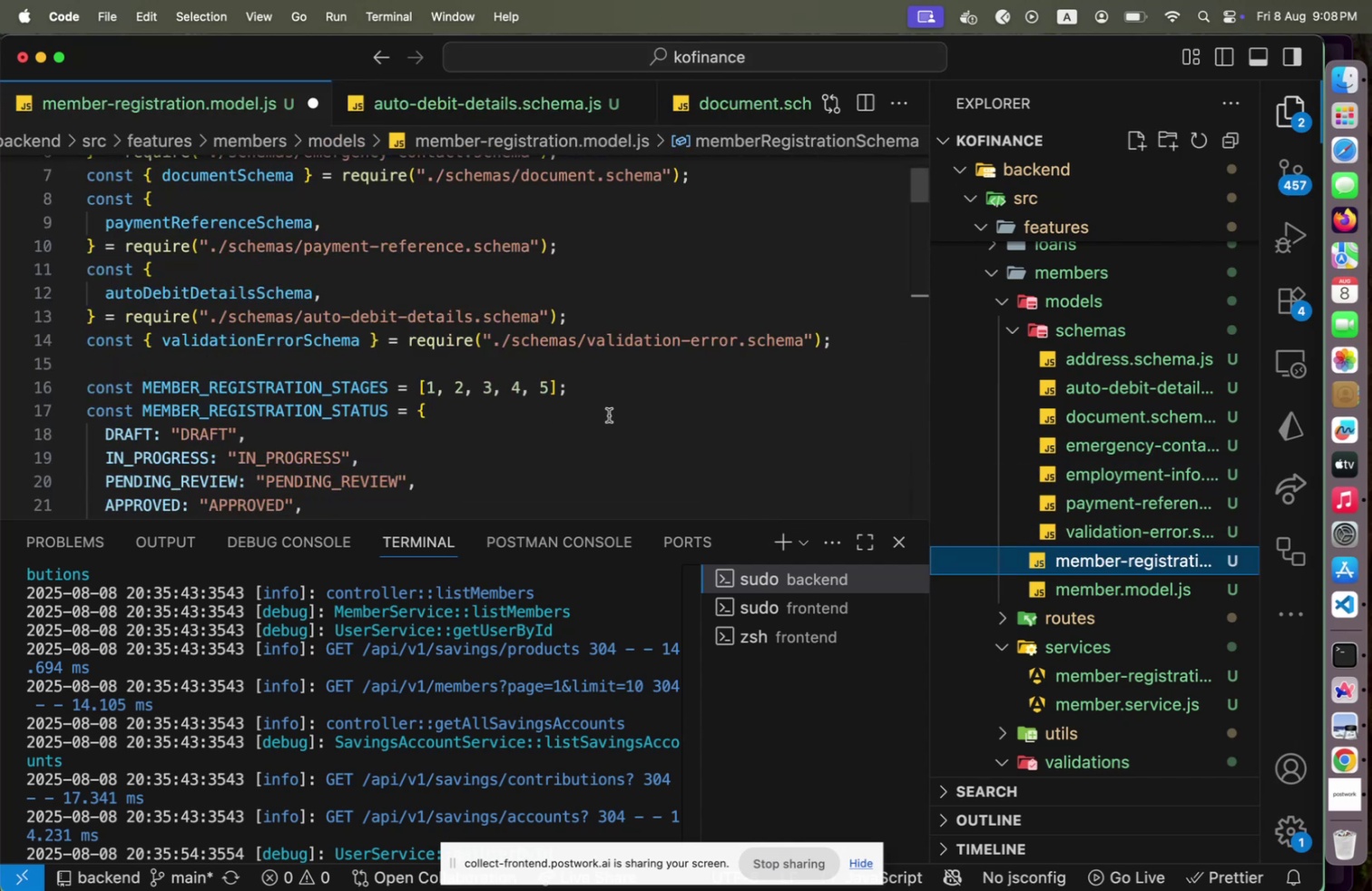 
left_click([448, 433])
 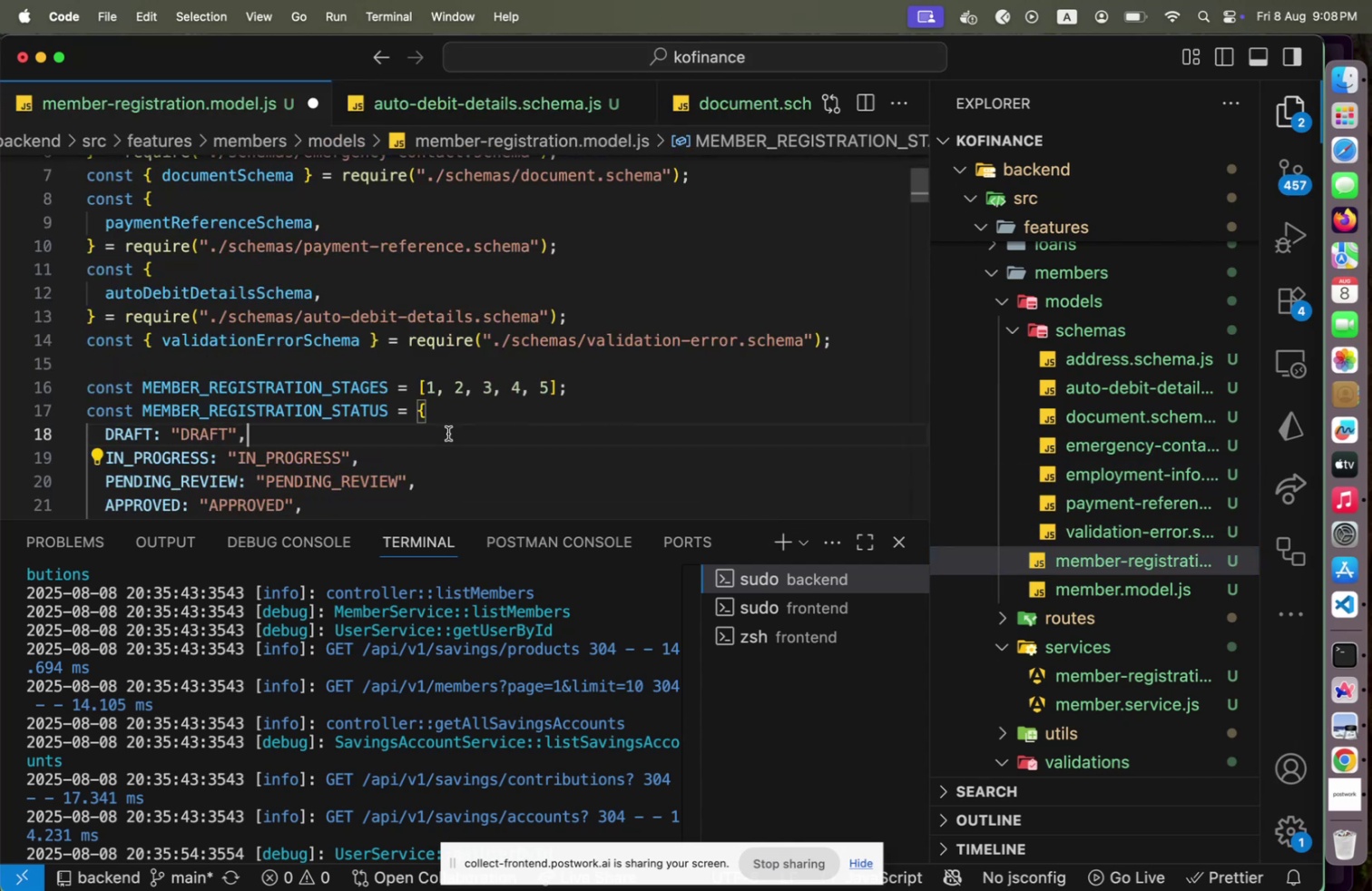 
key(Shift+ArrowLeft)
 